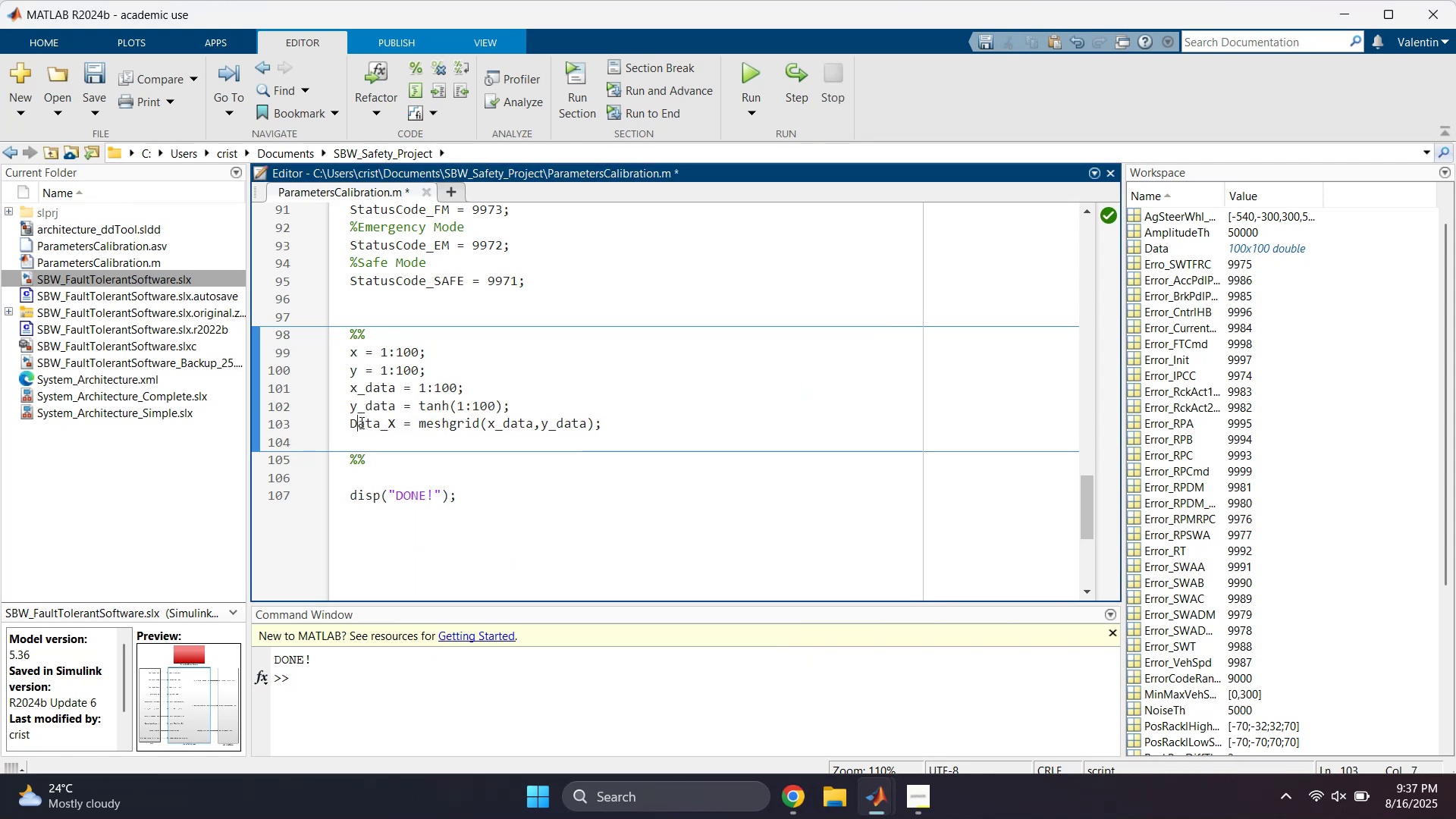 
key(ArrowLeft)
 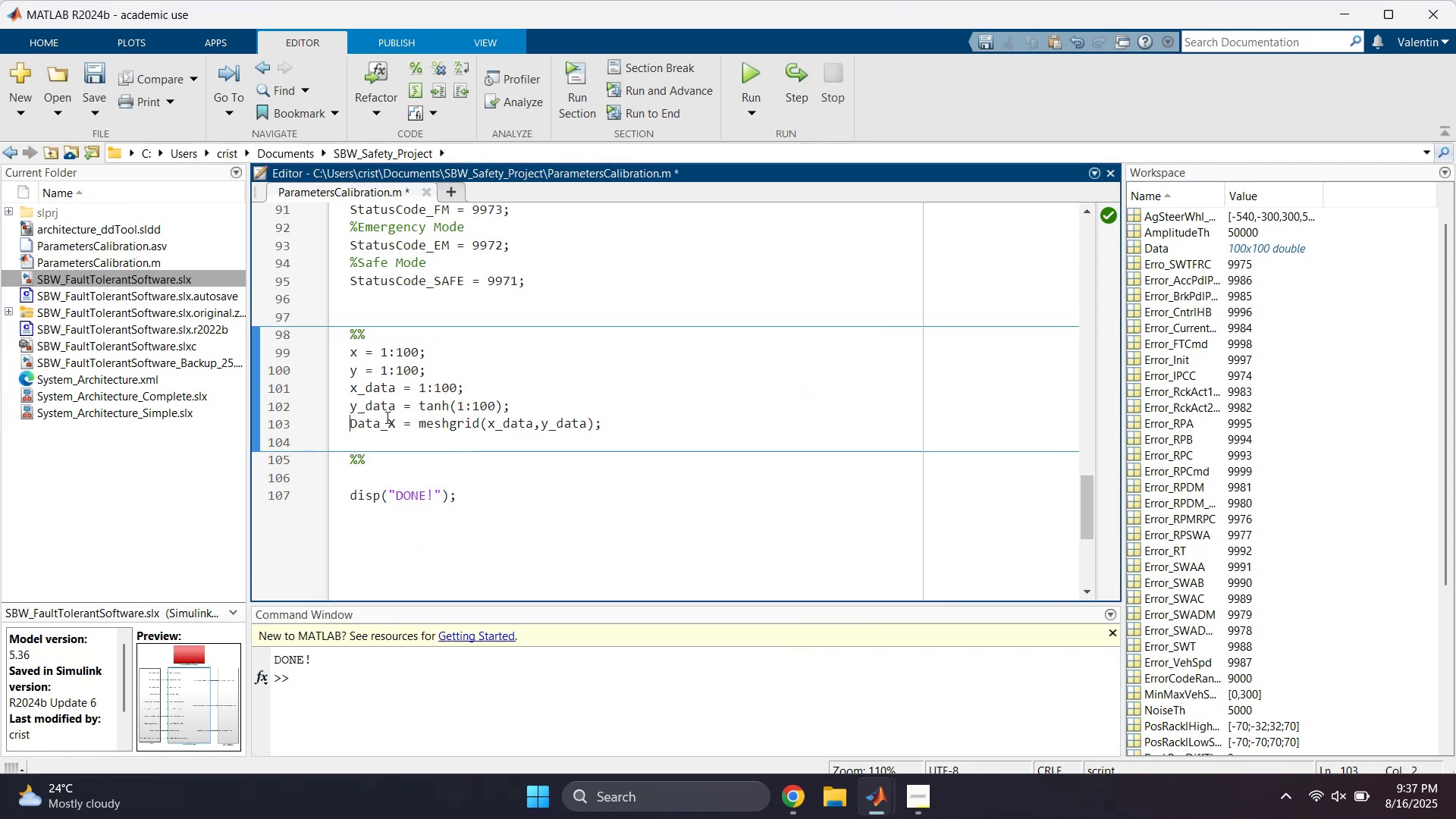 
key(BracketLeft)
 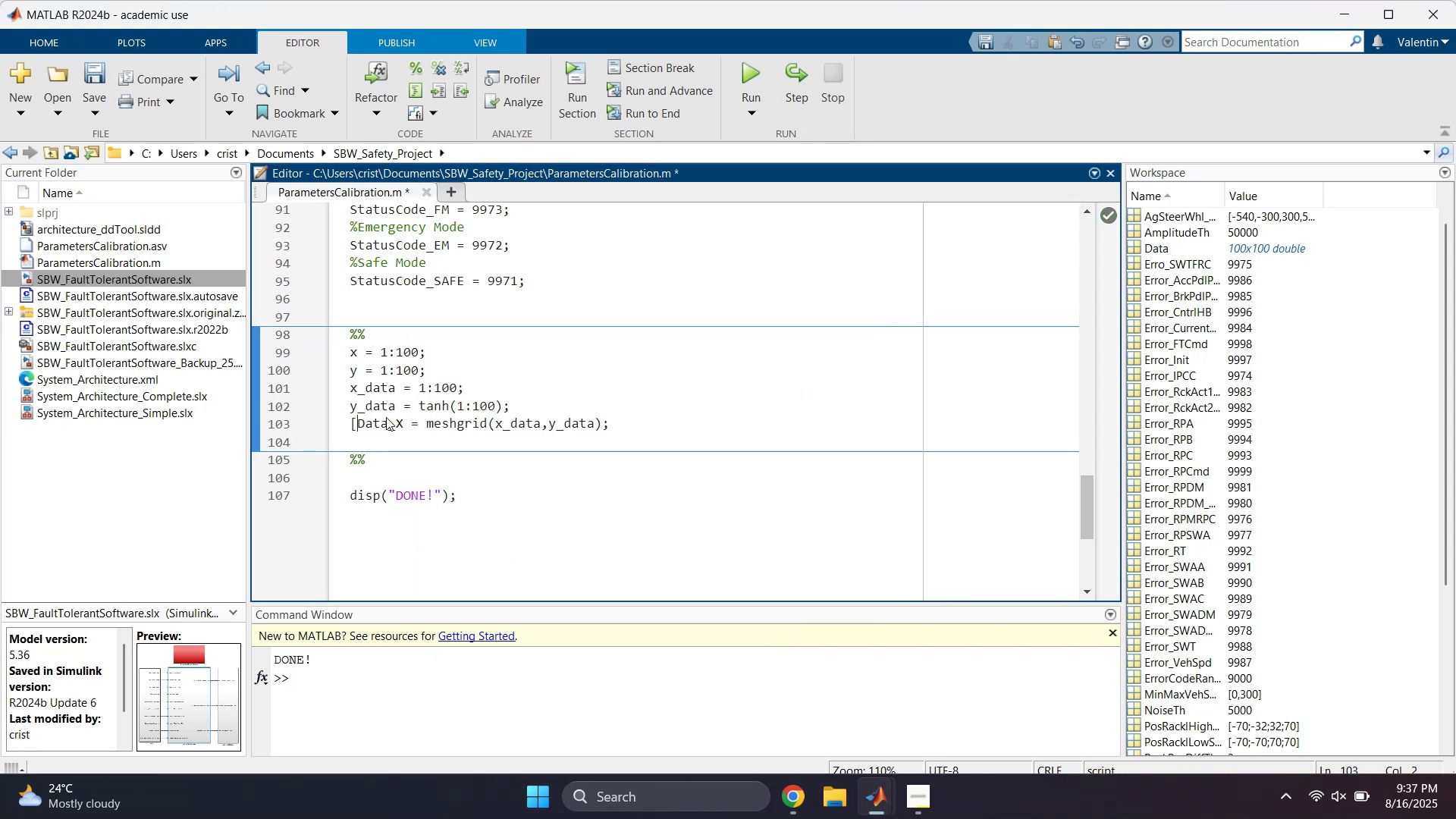 
key(ArrowRight)
 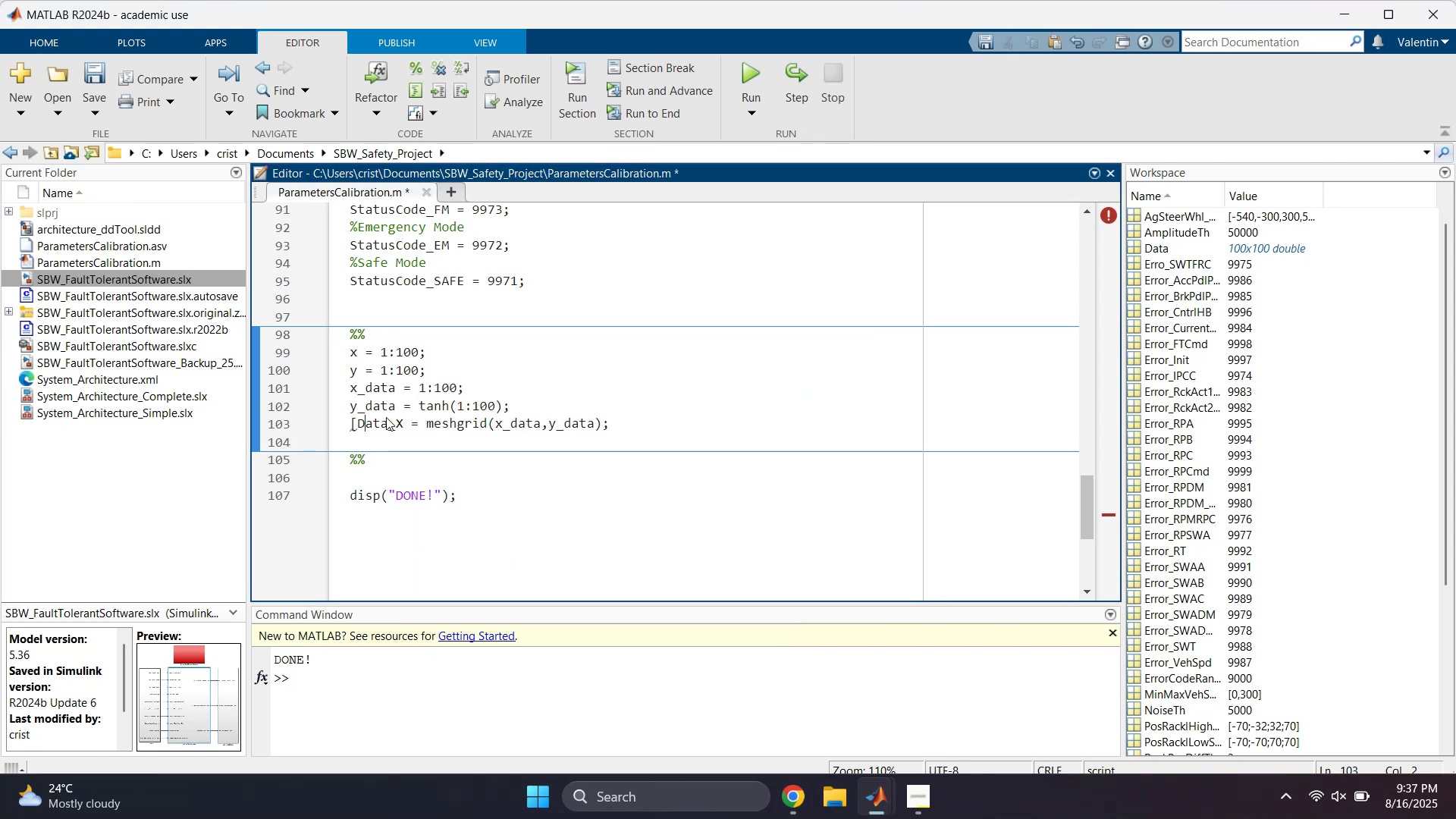 
key(ArrowRight)
 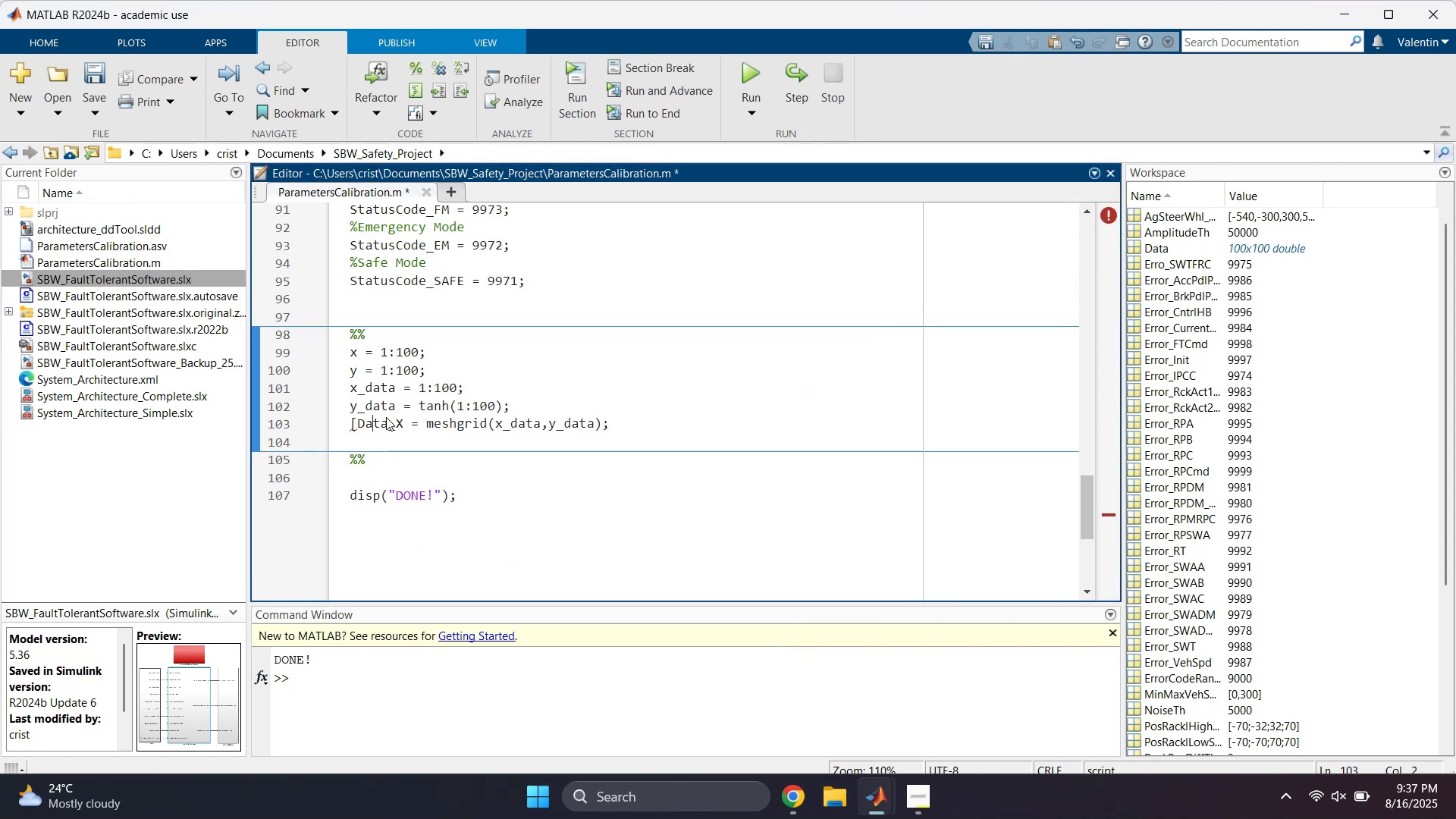 
key(ArrowRight)
 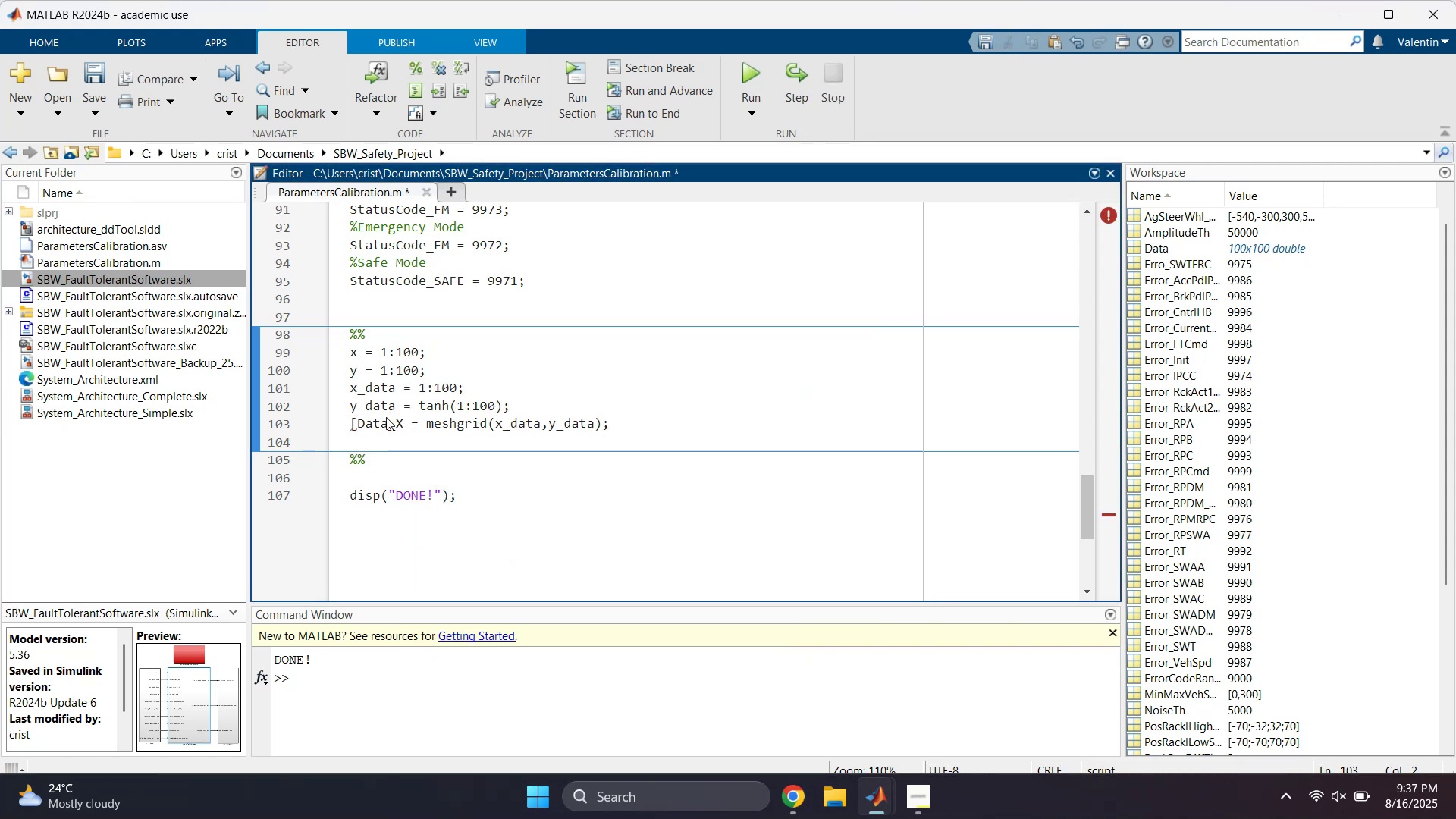 
key(ArrowRight)
 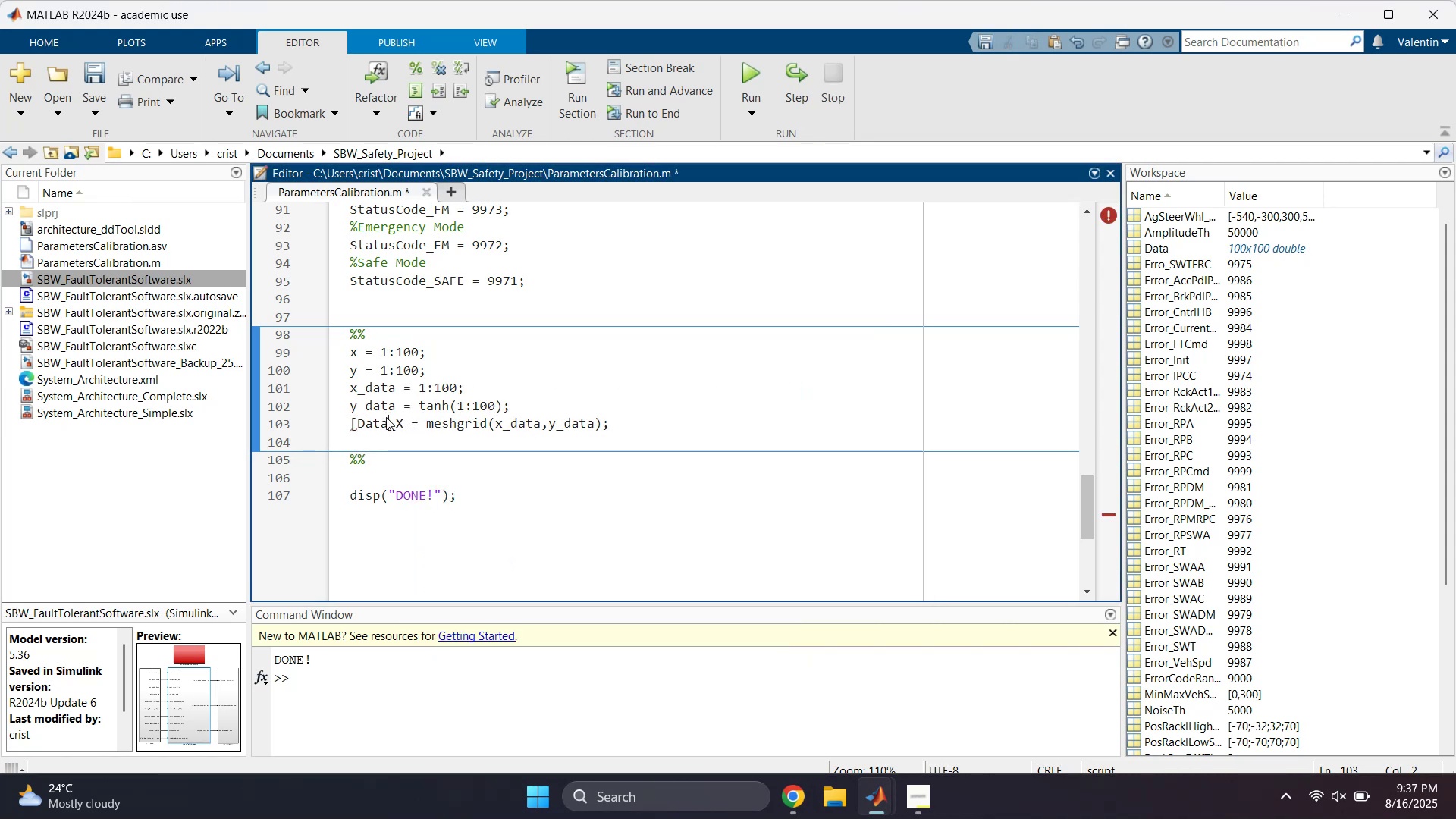 
key(ArrowRight)
 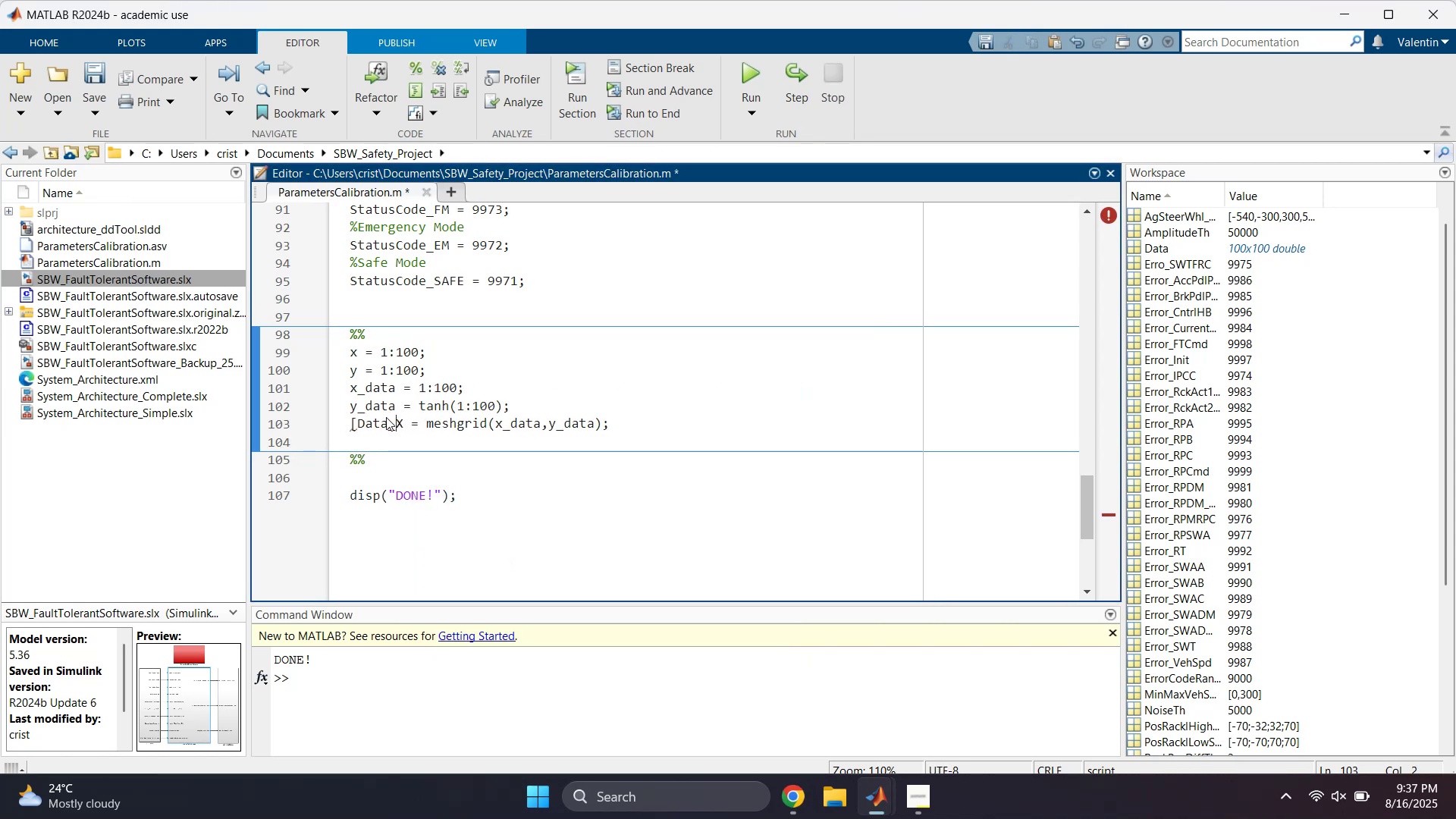 
key(ArrowRight)
 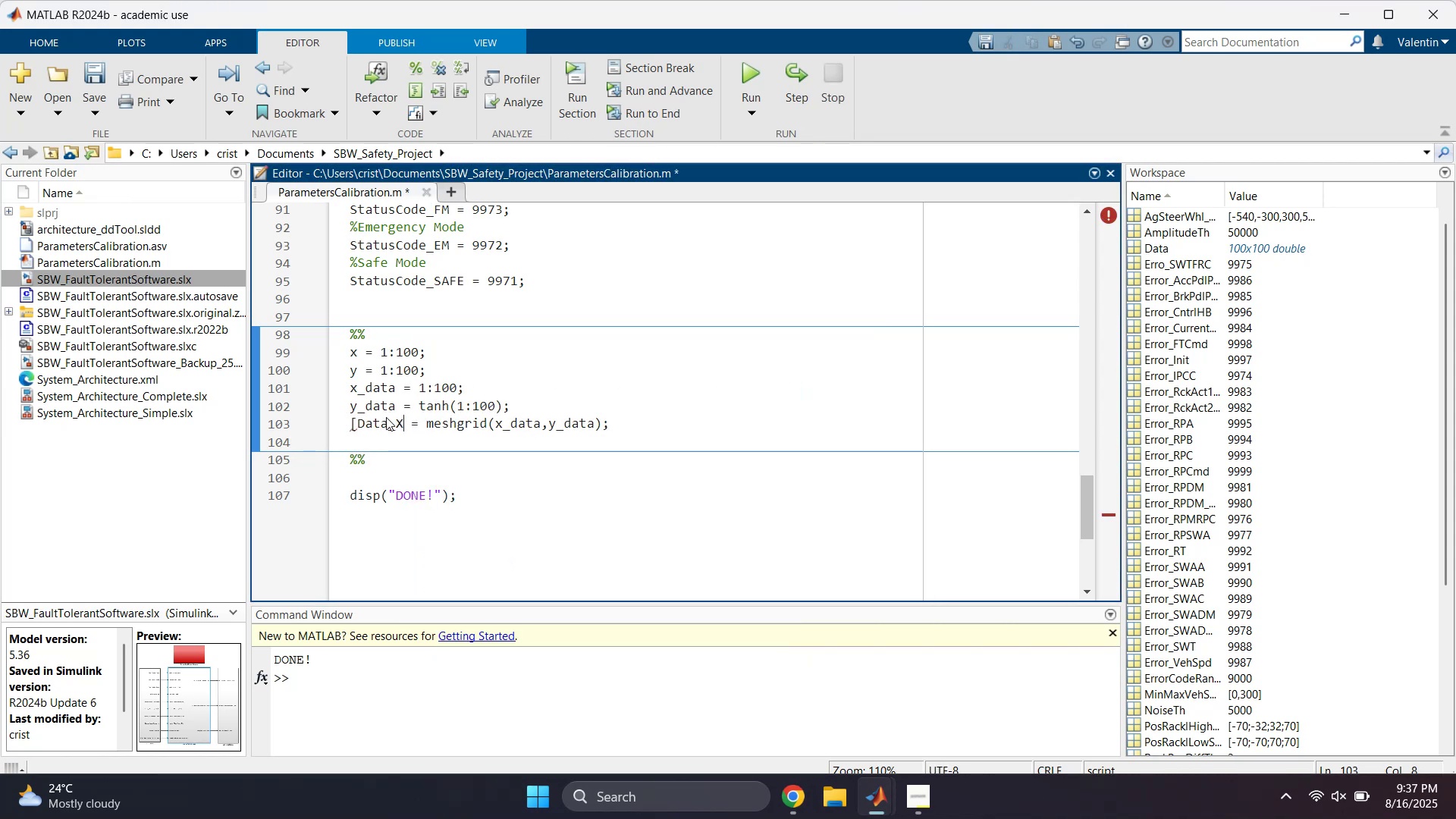 
key(BracketRight)
 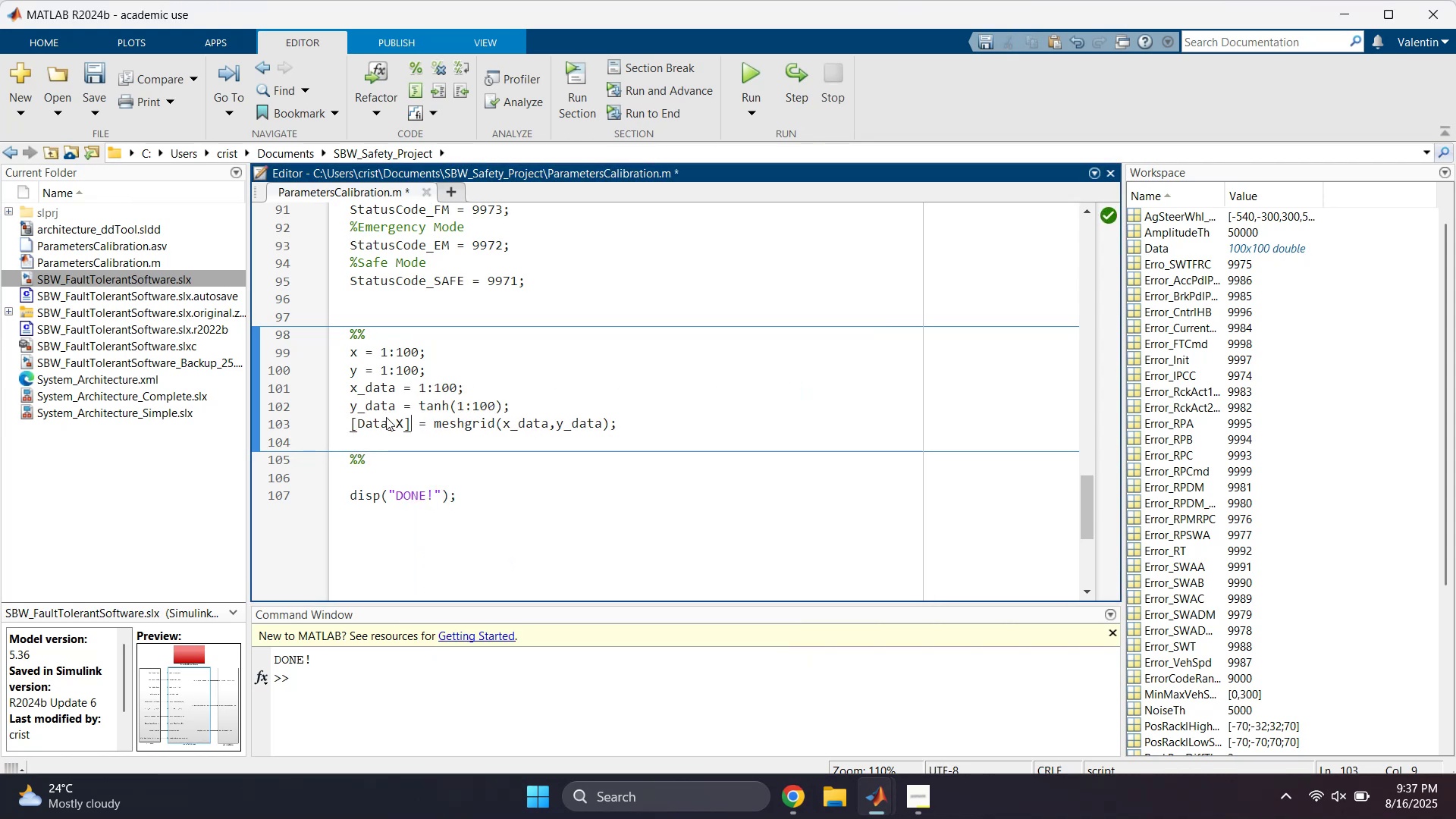 
key(ArrowLeft)
 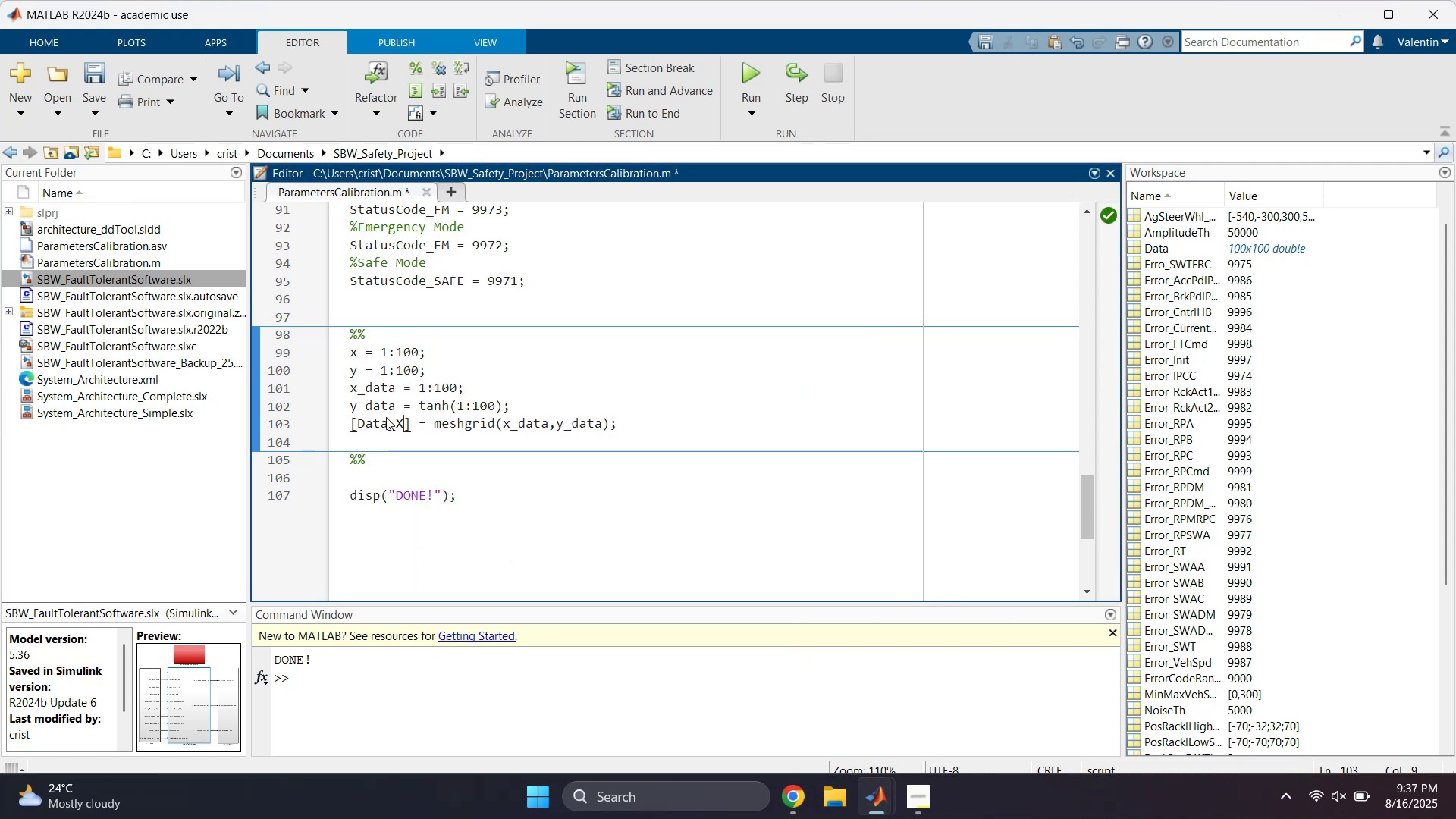 
type(, DataY)
 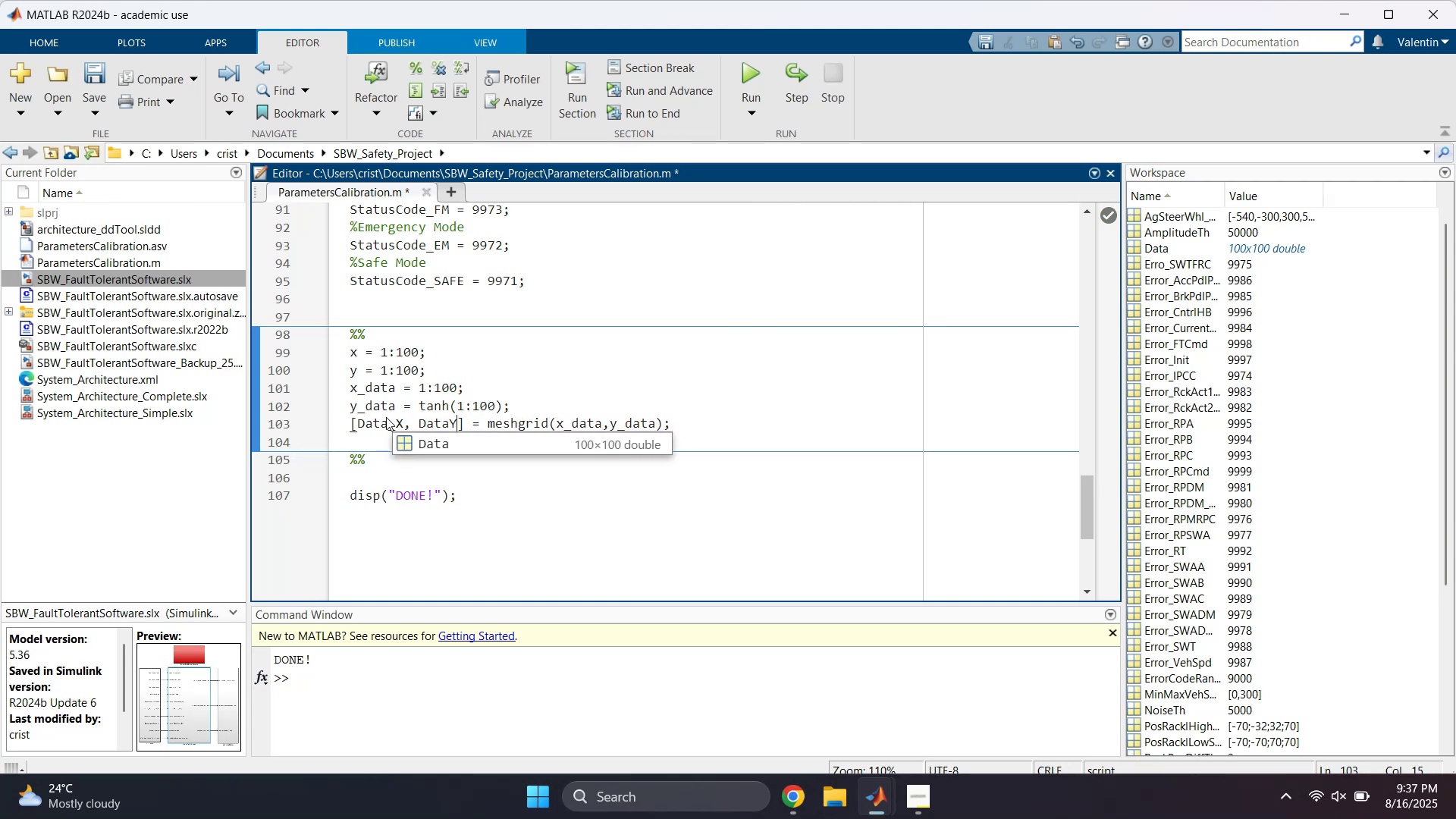 
left_click([689, 381])
 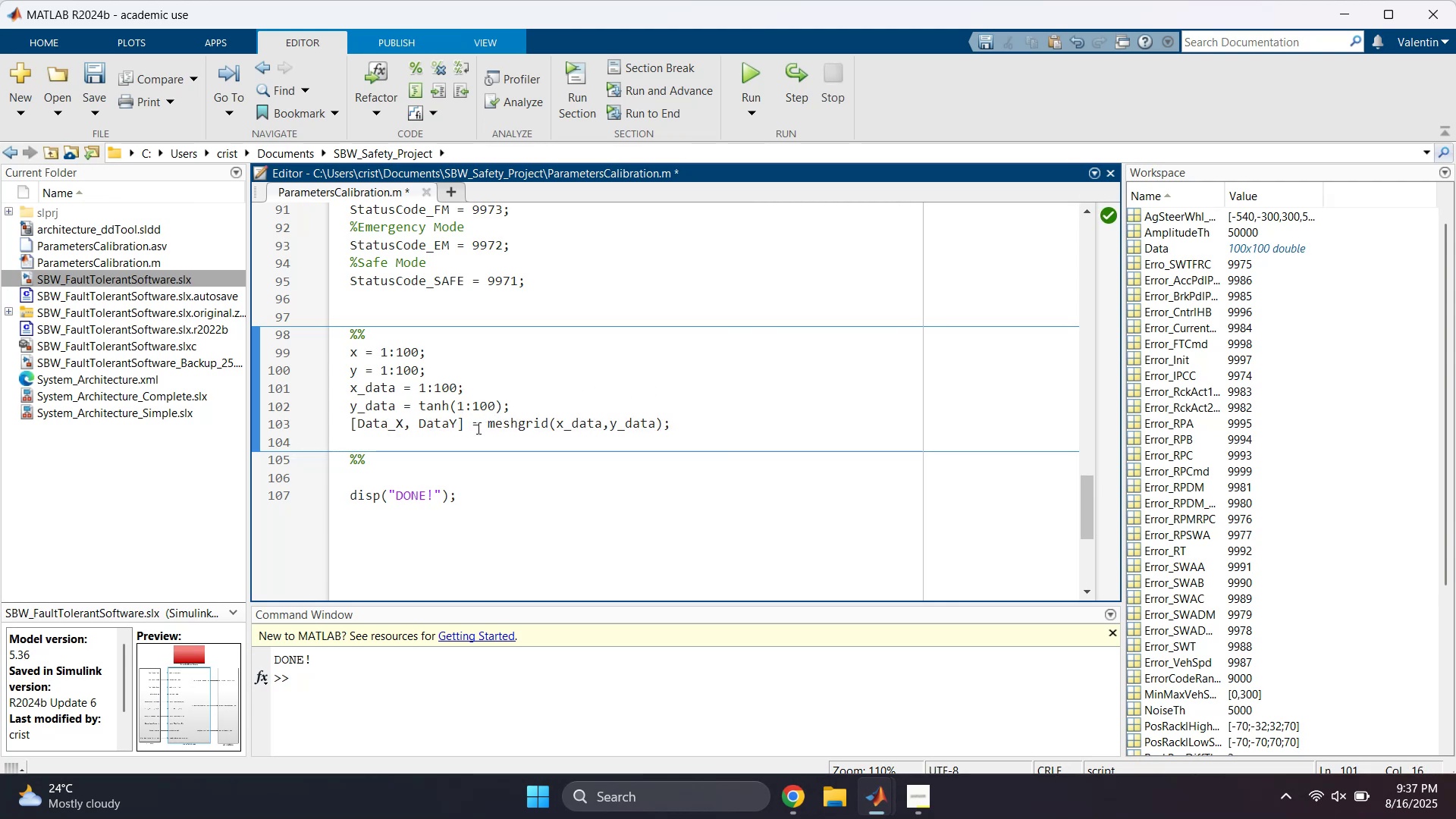 
left_click([445, 428])
 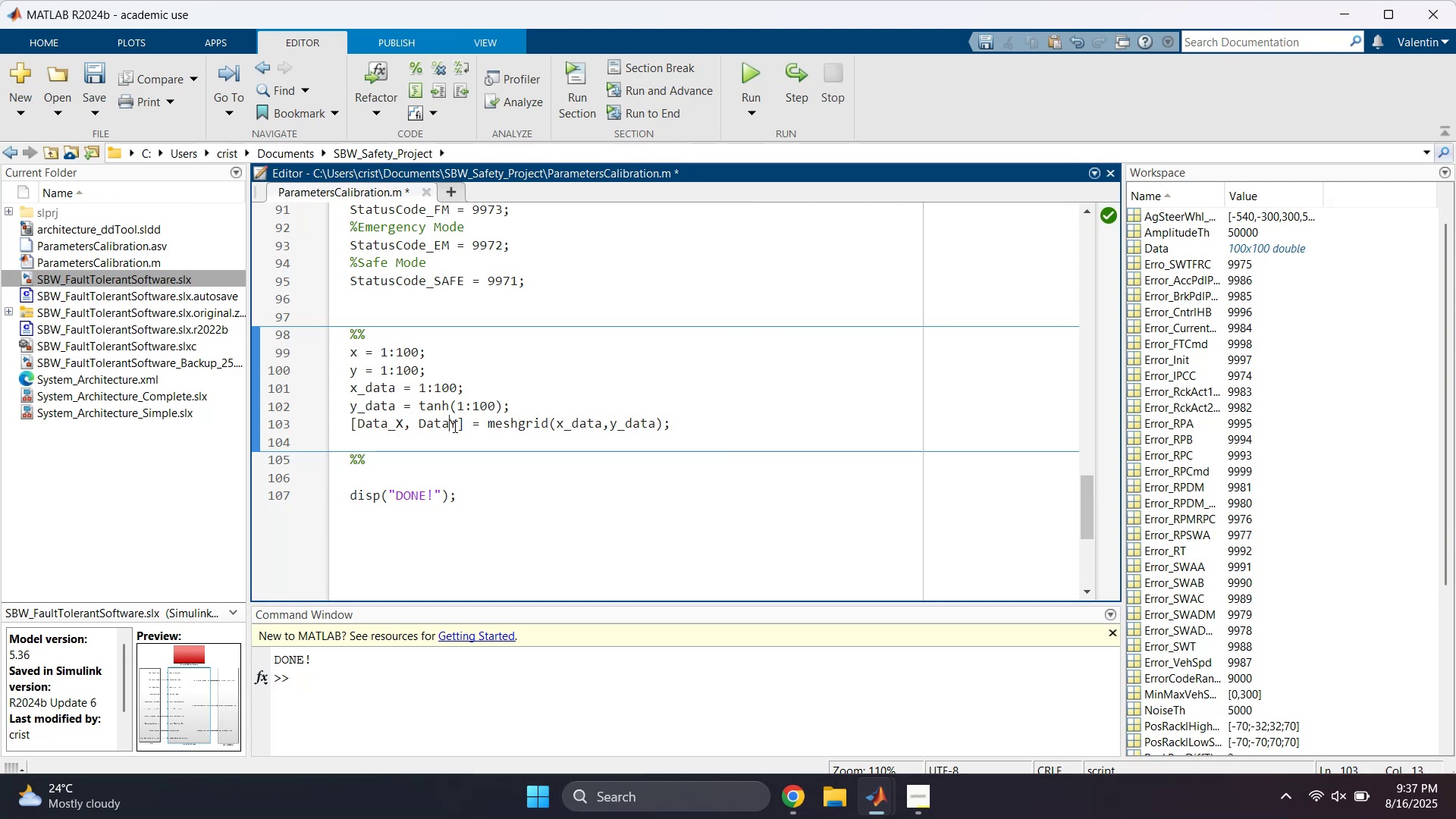 
key(Shift+Minus)
 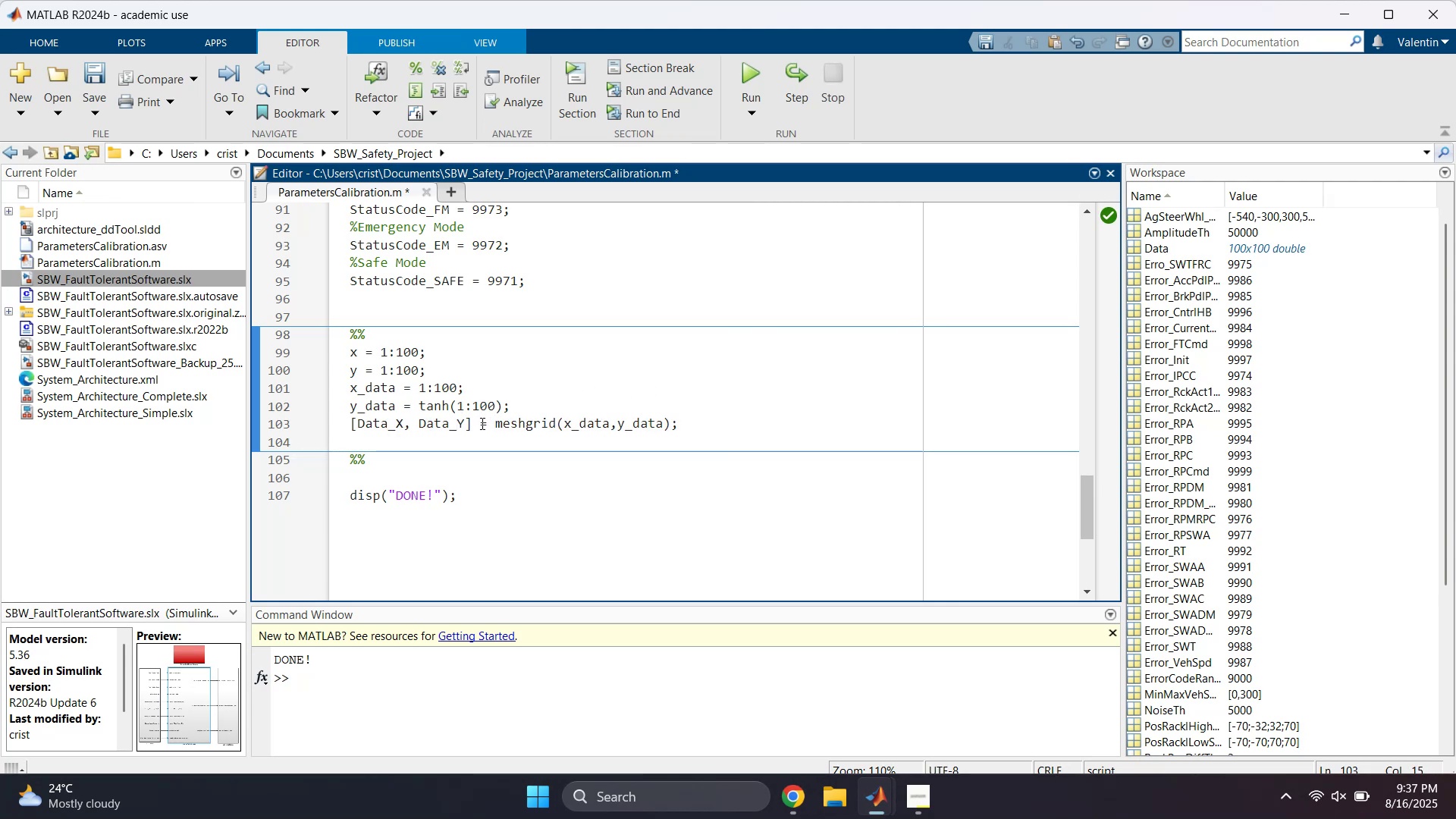 
left_click_drag(start_coordinate=[472, 424], to_coordinate=[352, 428])
 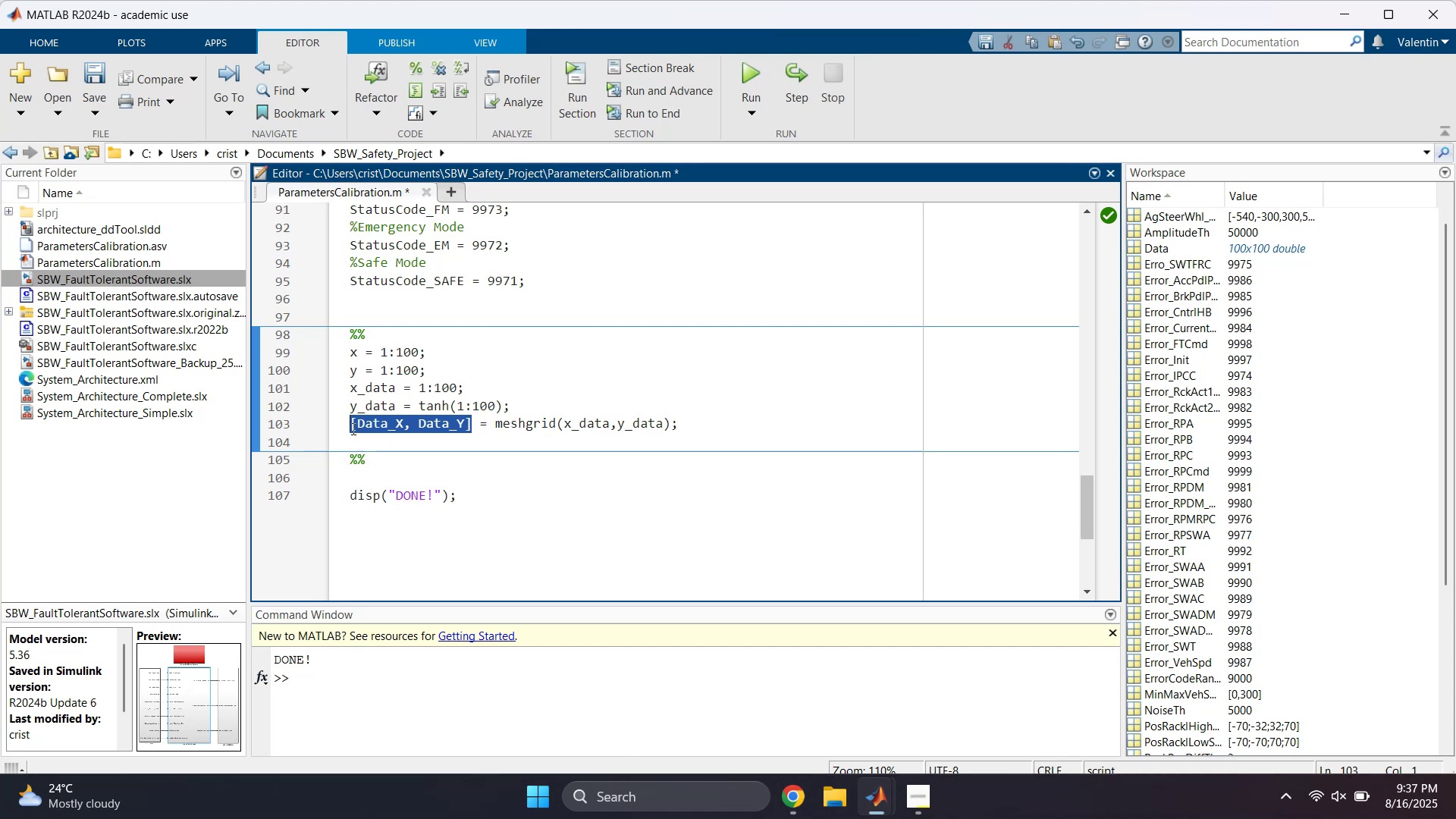 
key(Control+C)
 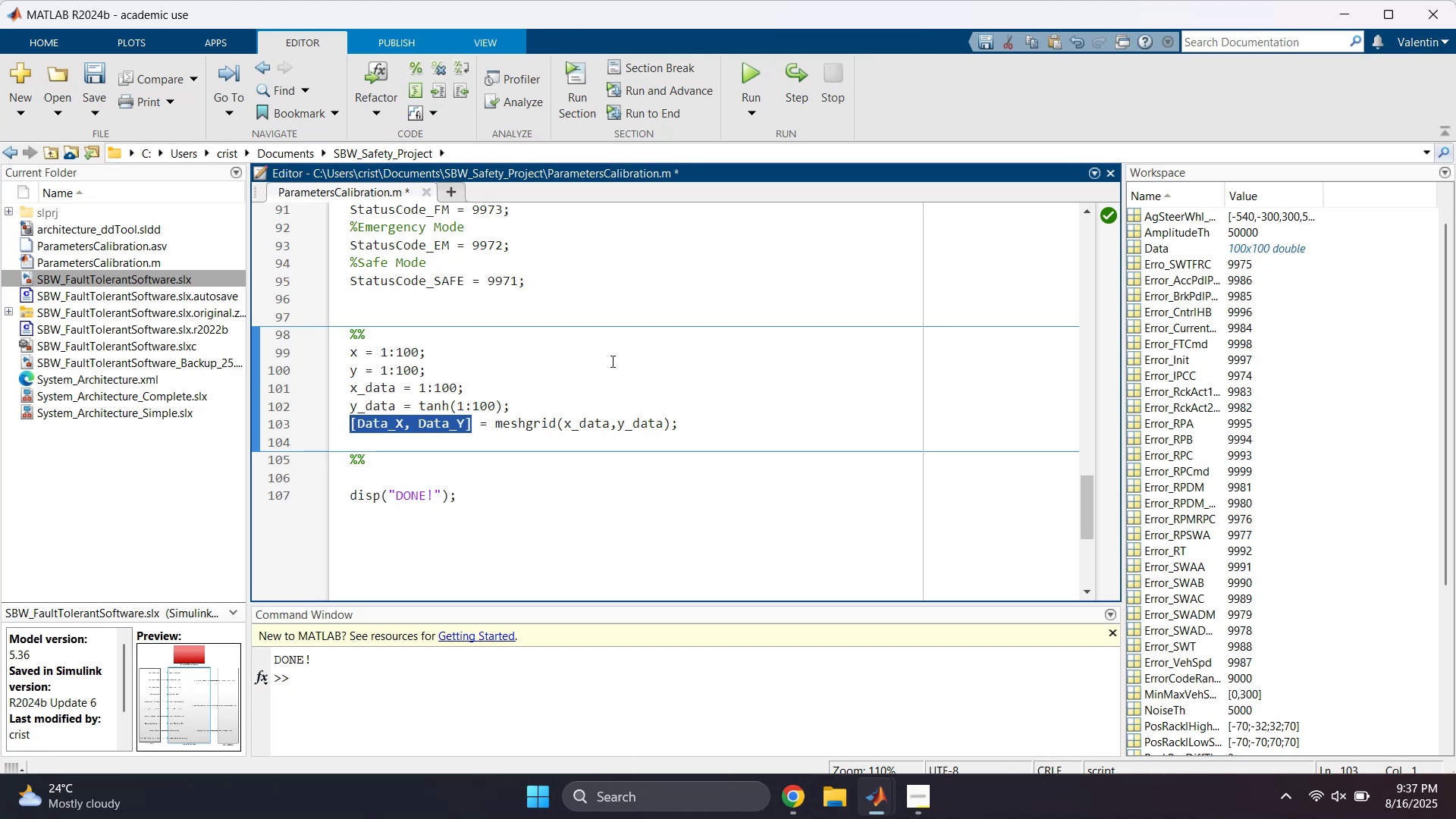 
left_click([611, 360])
 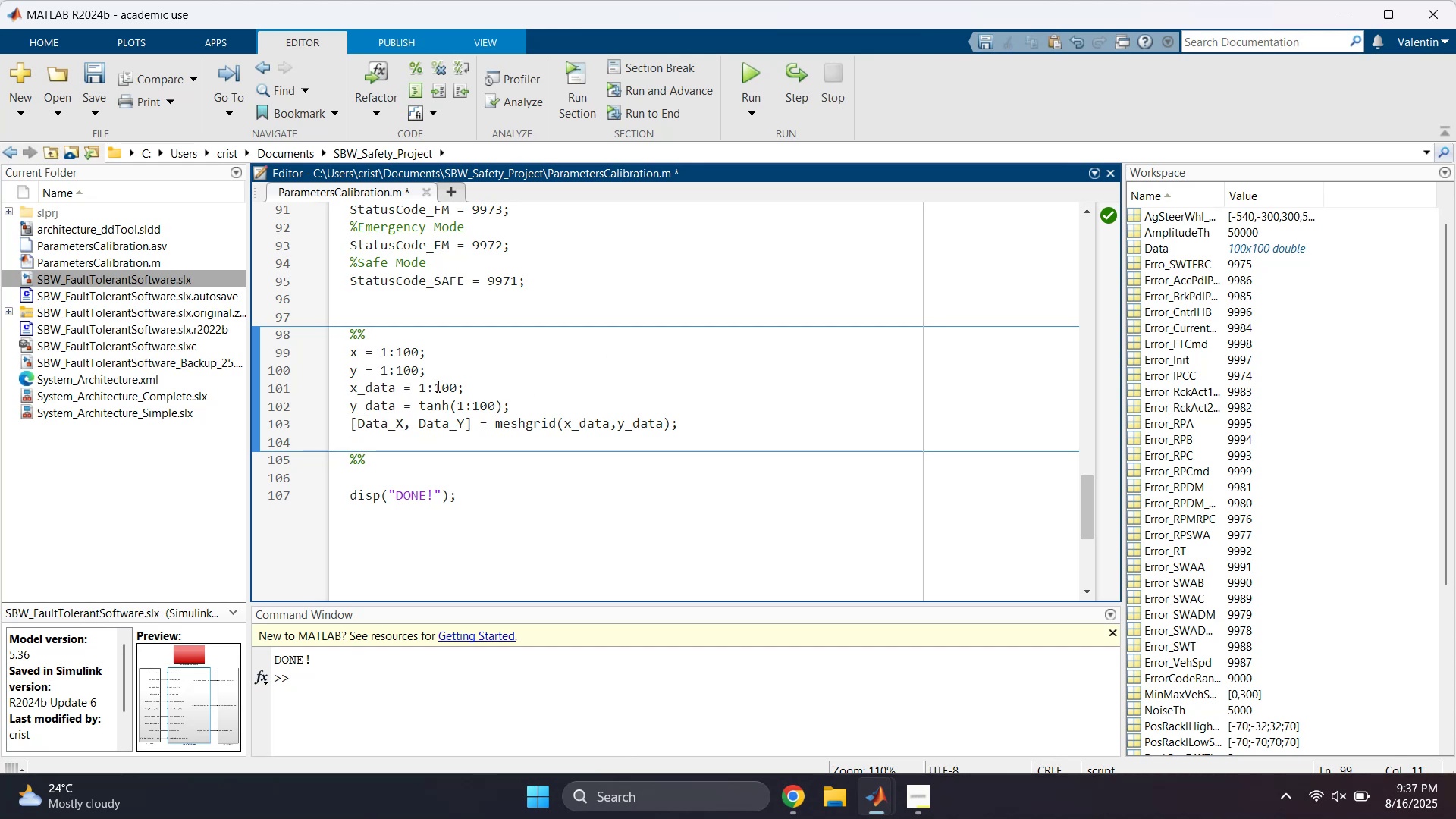 
left_click([419, 388])
 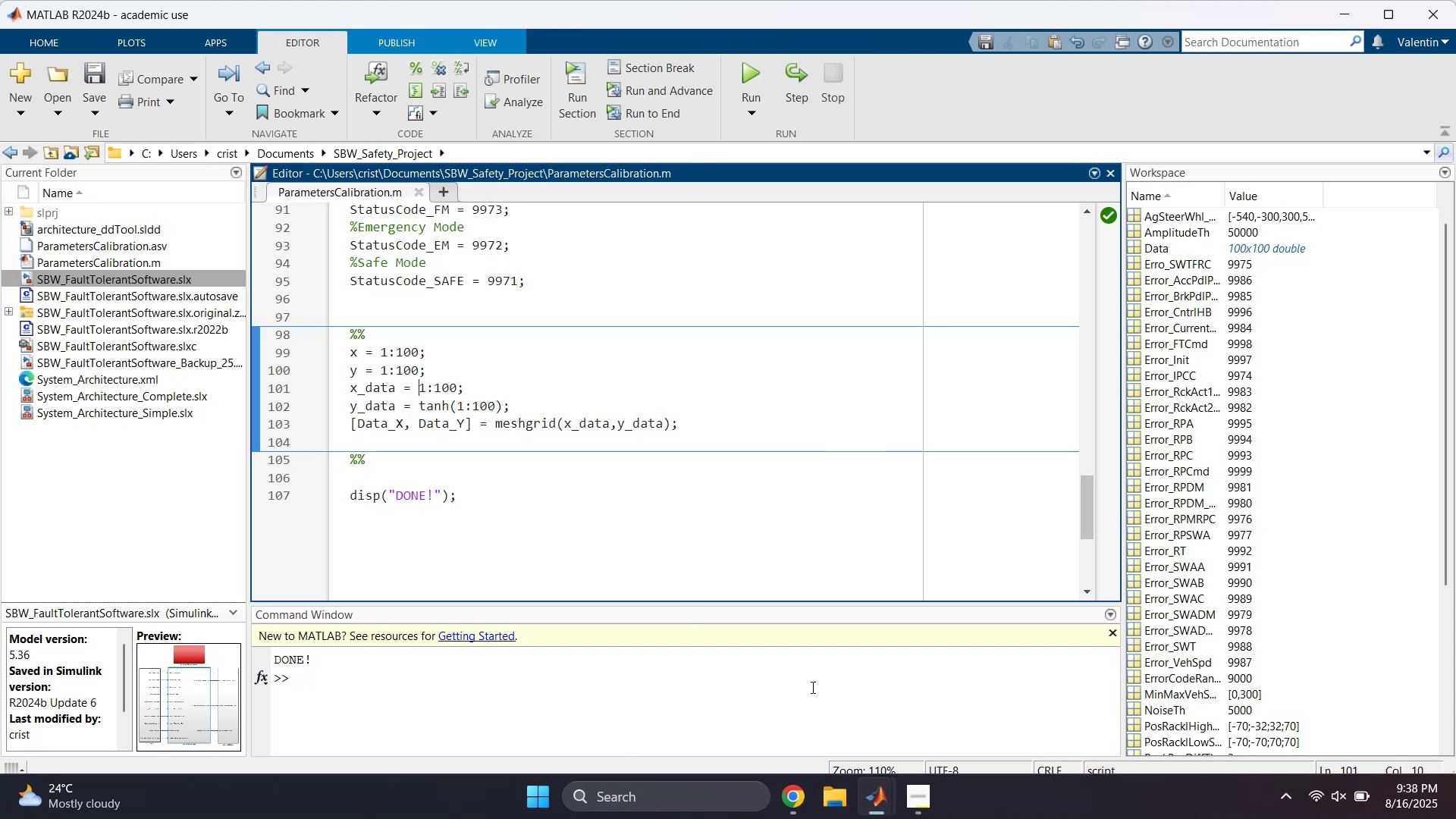 
wait(5.38)
 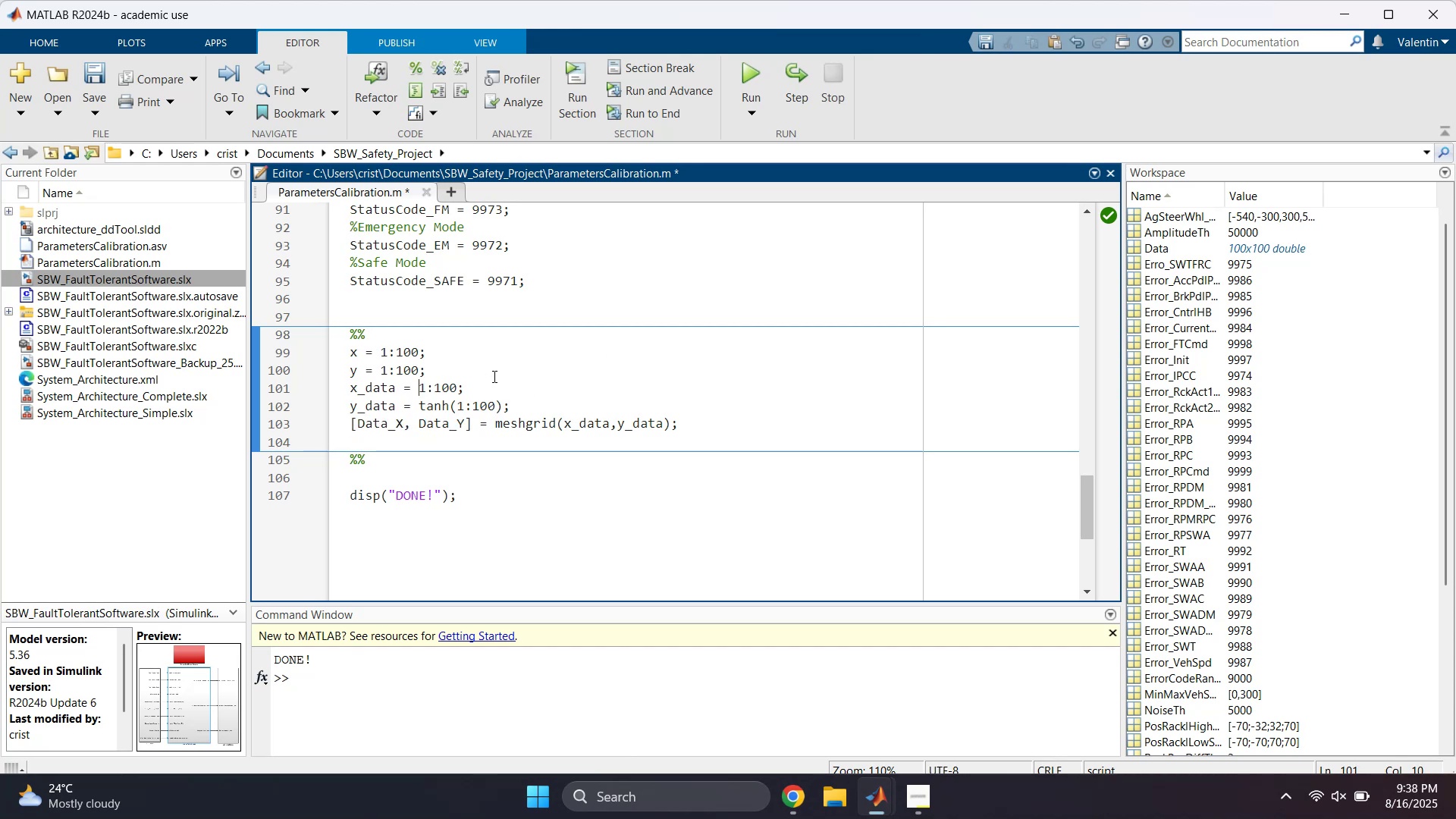 
left_click([877, 808])
 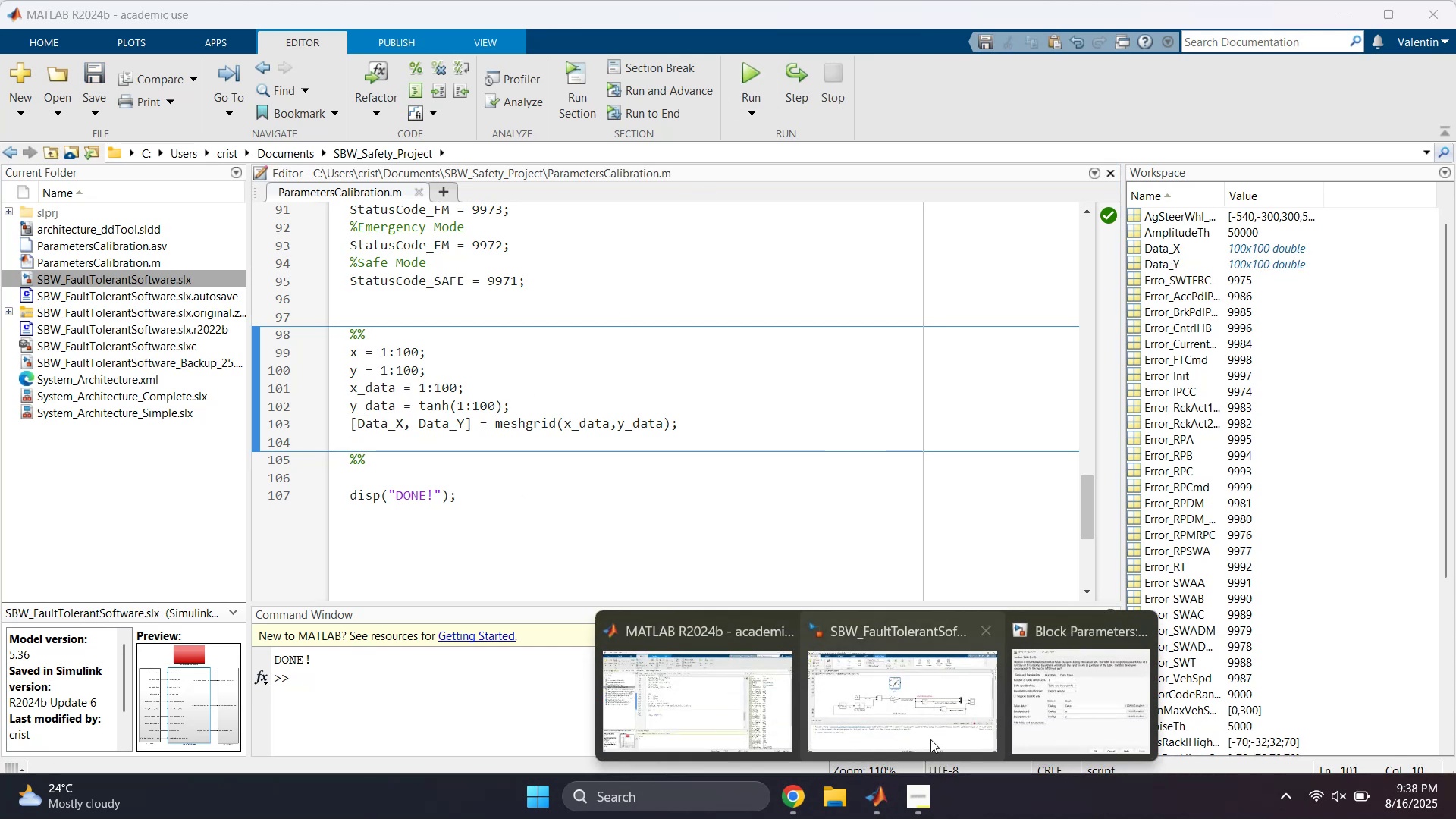 
left_click([952, 706])
 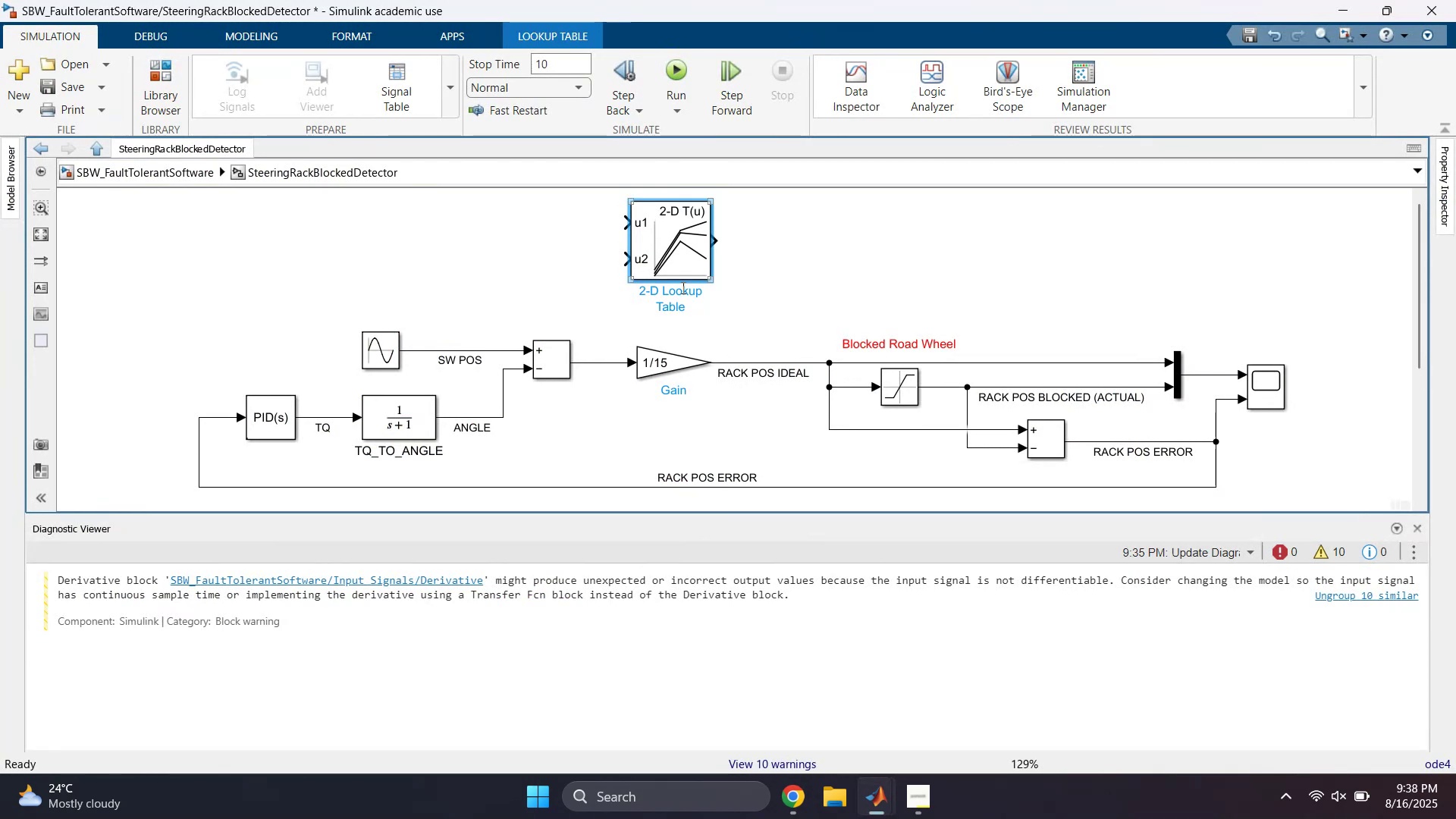 
double_click([673, 246])
 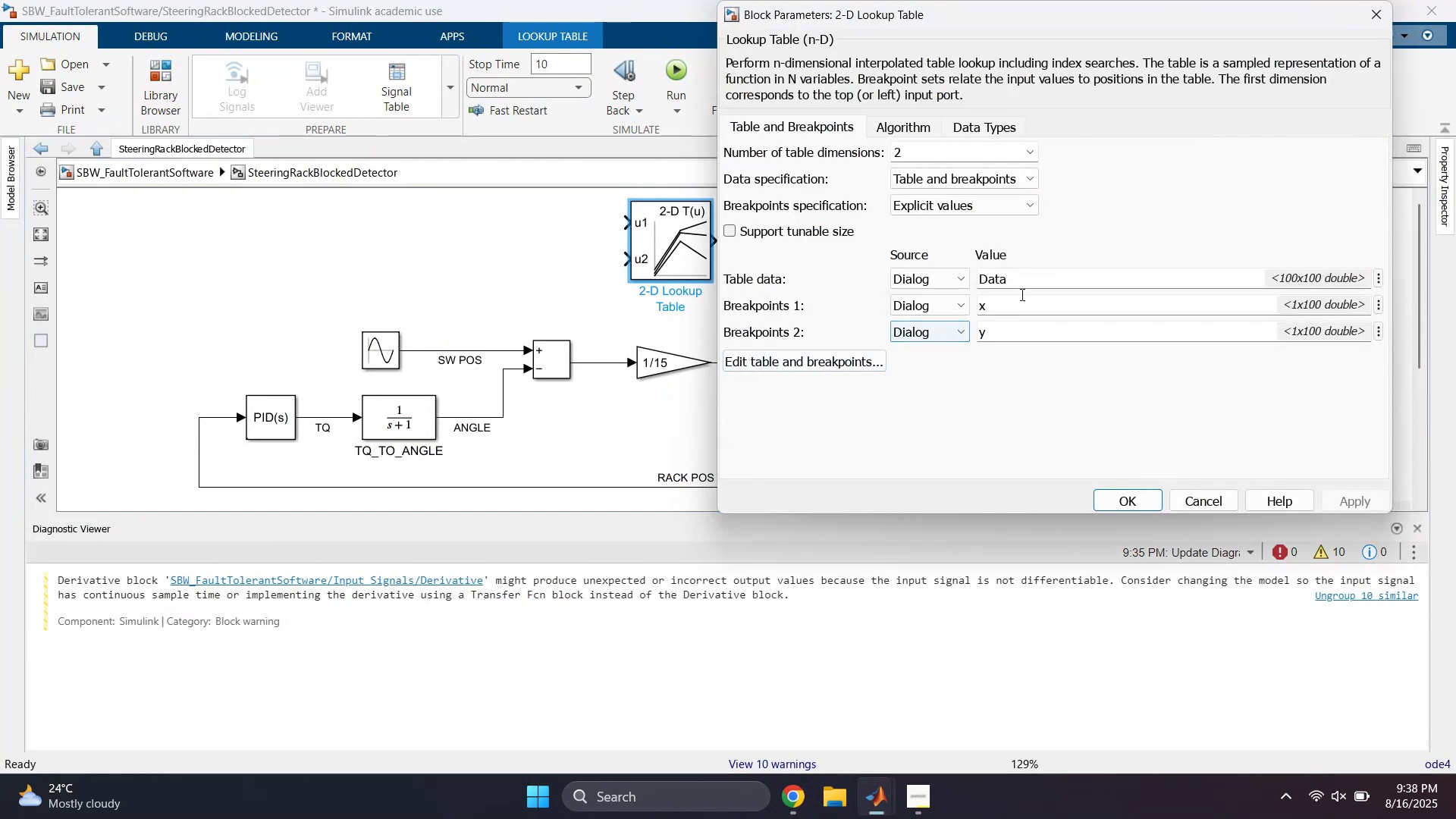 
left_click([1035, 278])
 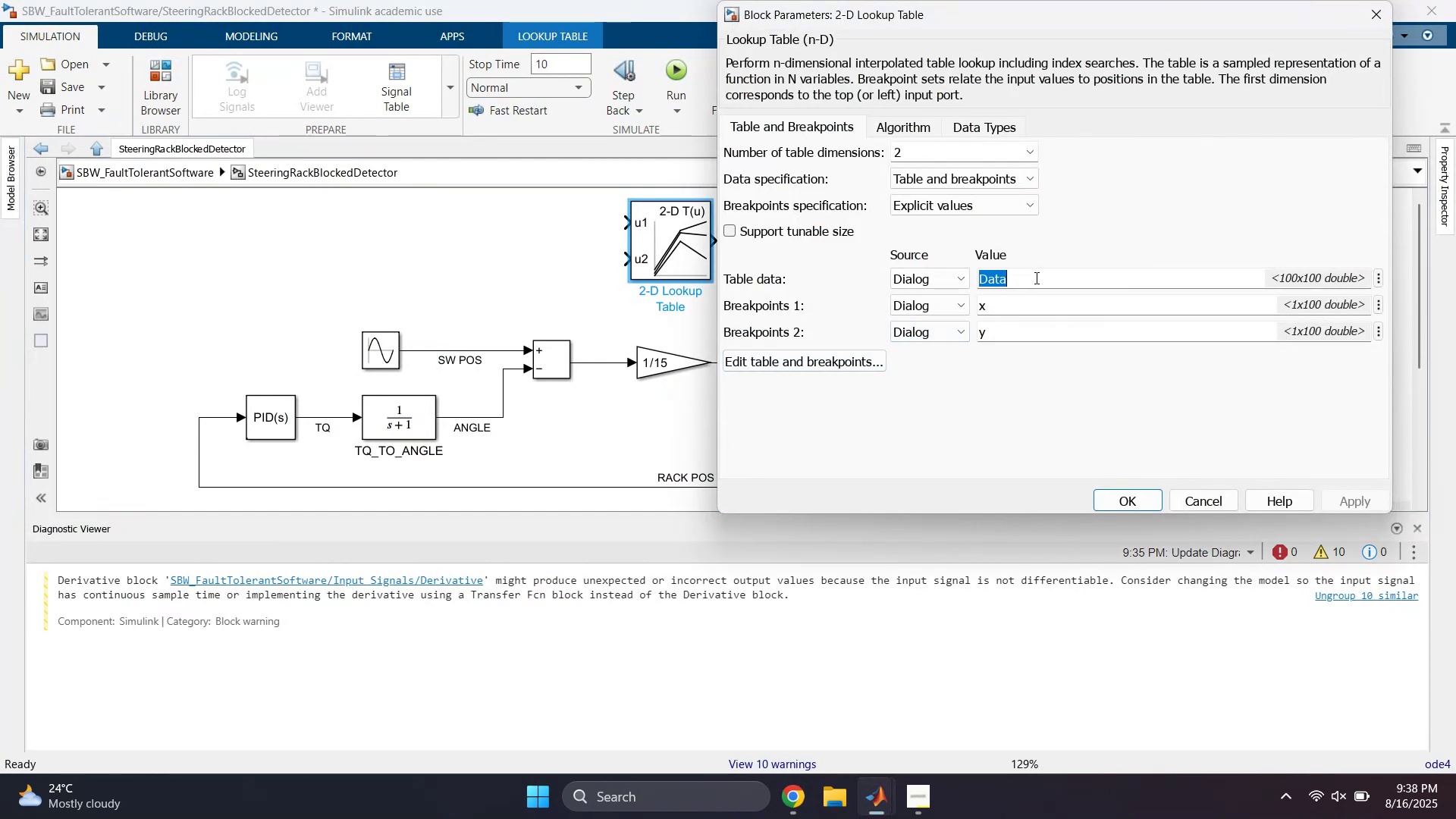 
key(Control+ControlLeft)
 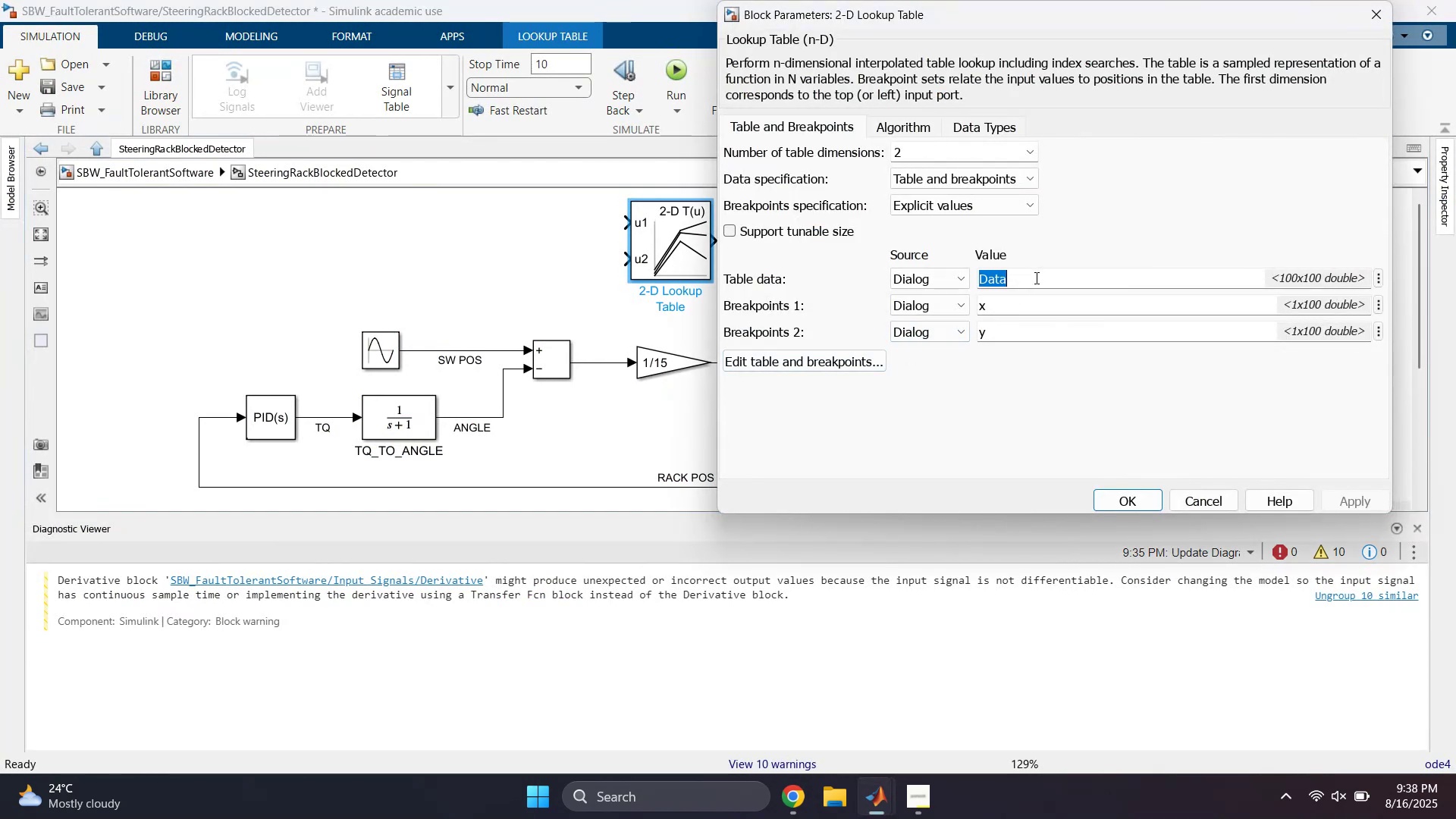 
key(Control+V)
 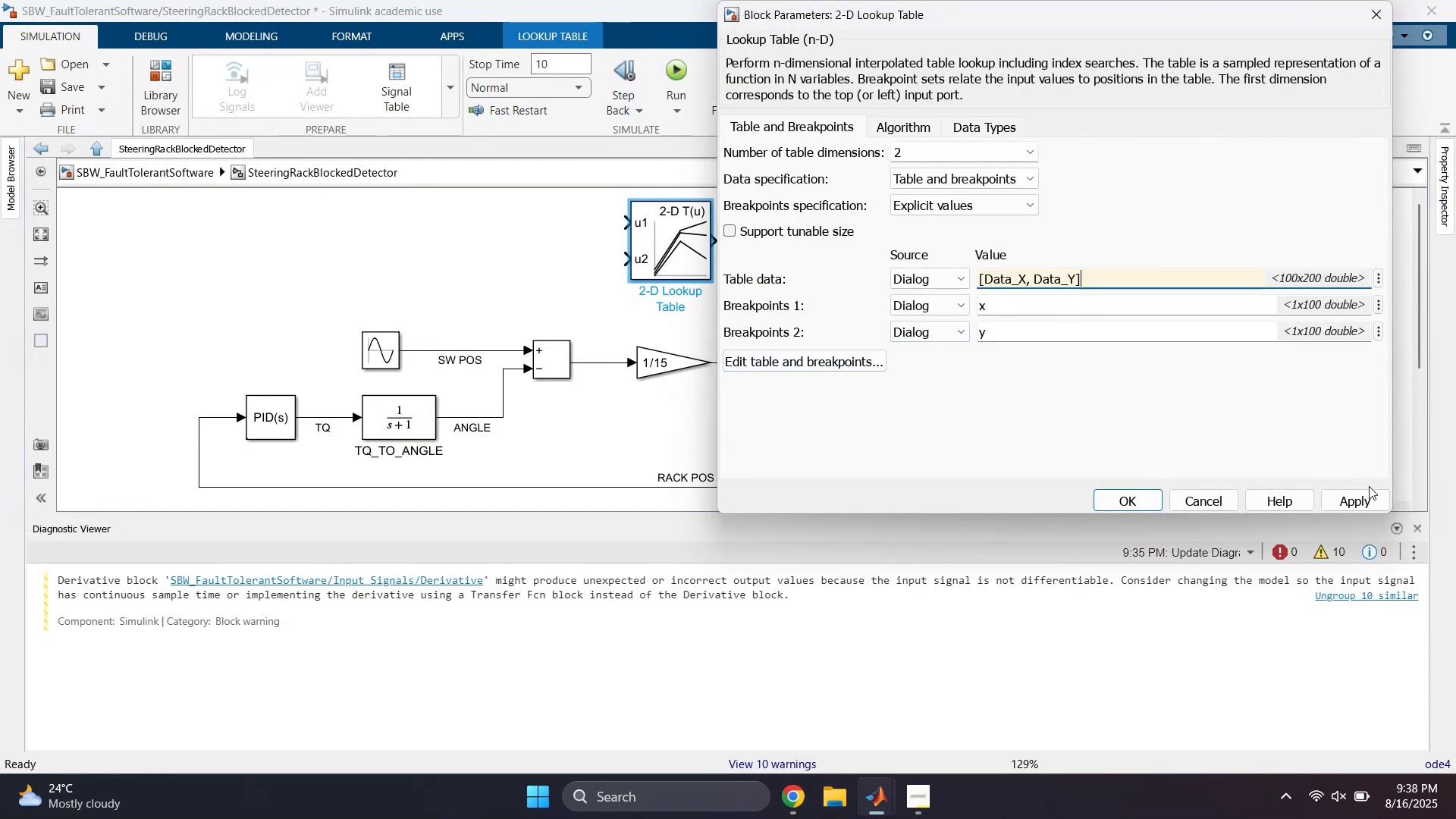 
left_click([1367, 498])
 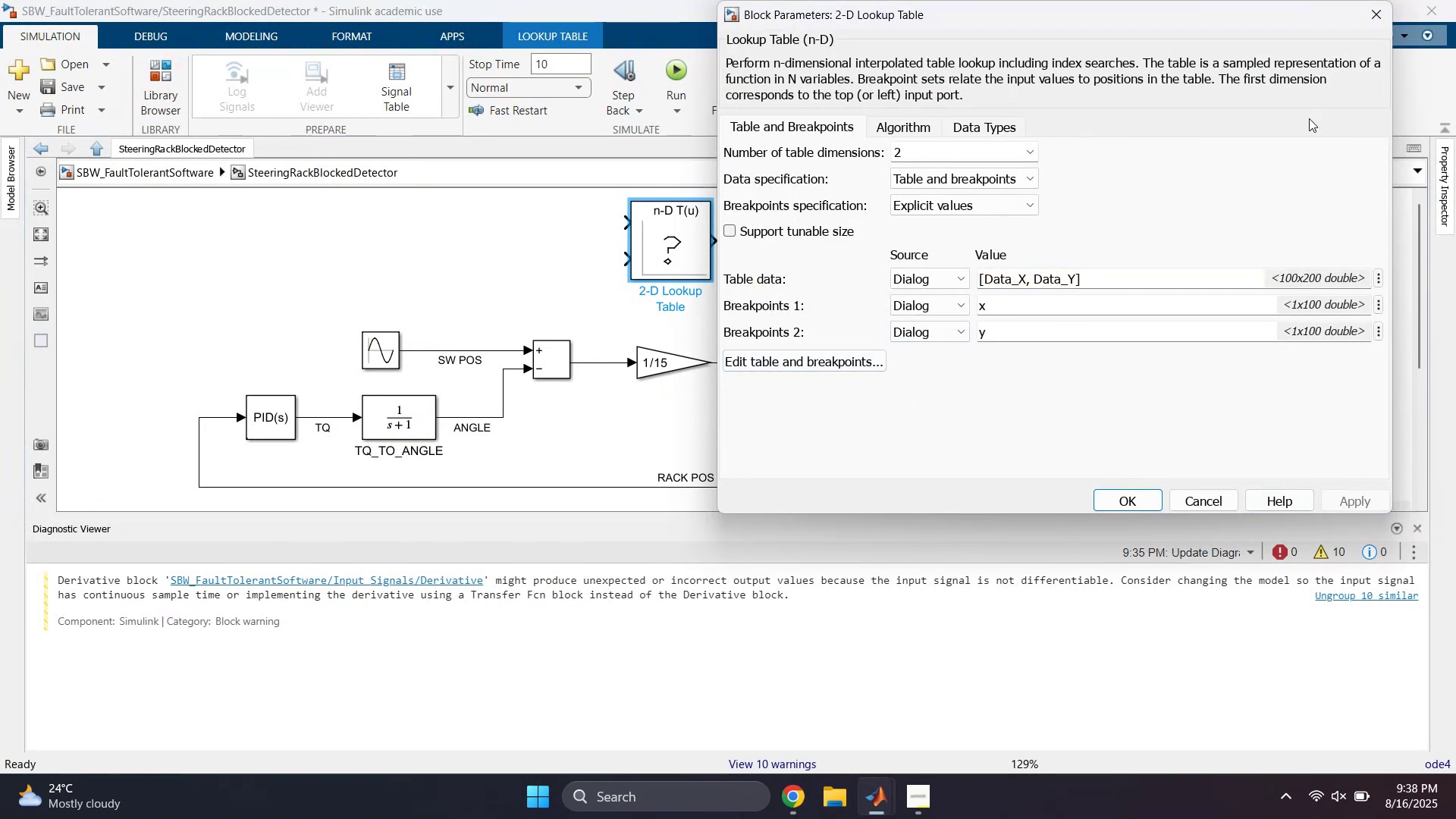 
left_click([1379, 22])
 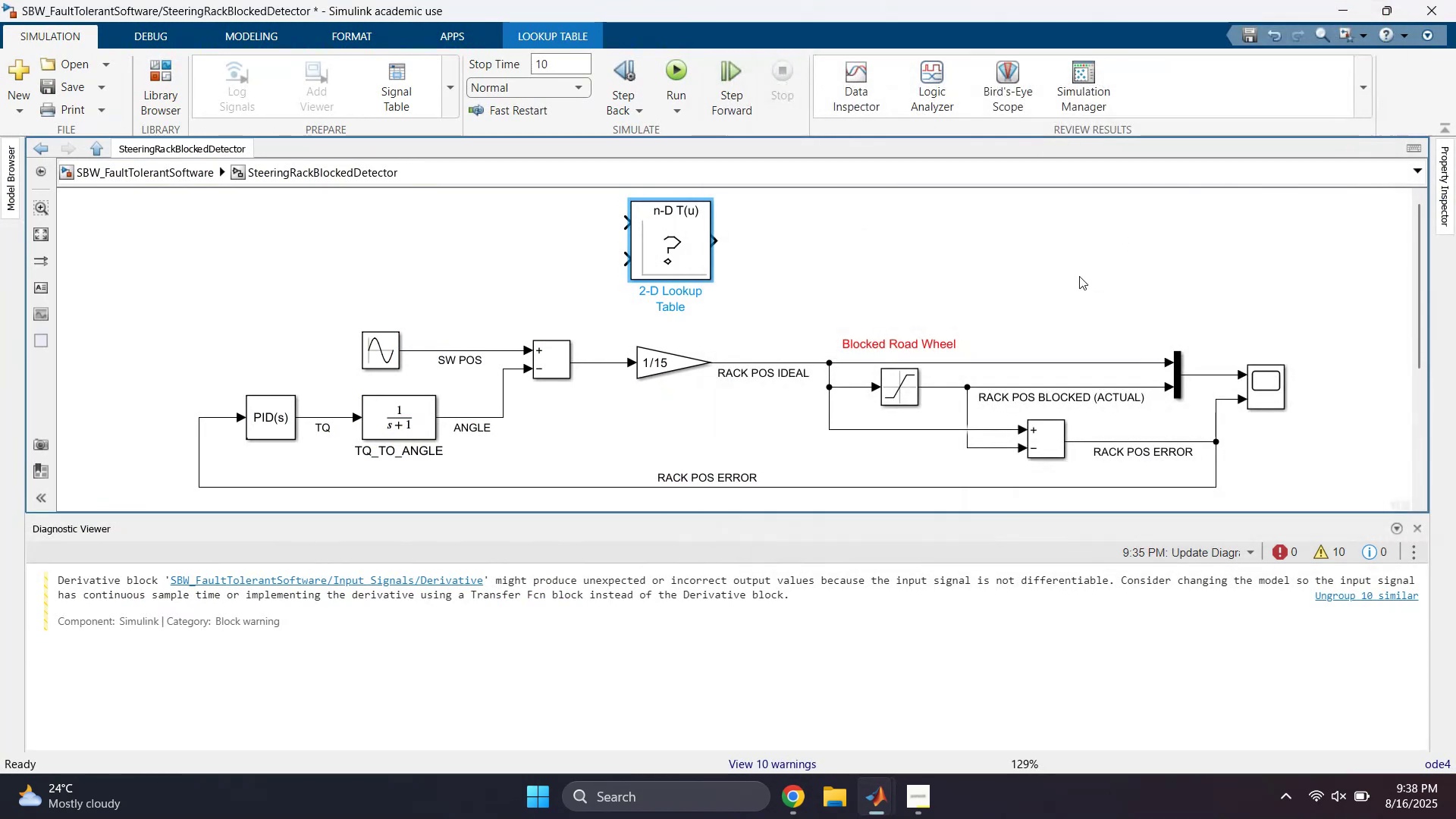 
left_click([1051, 287])
 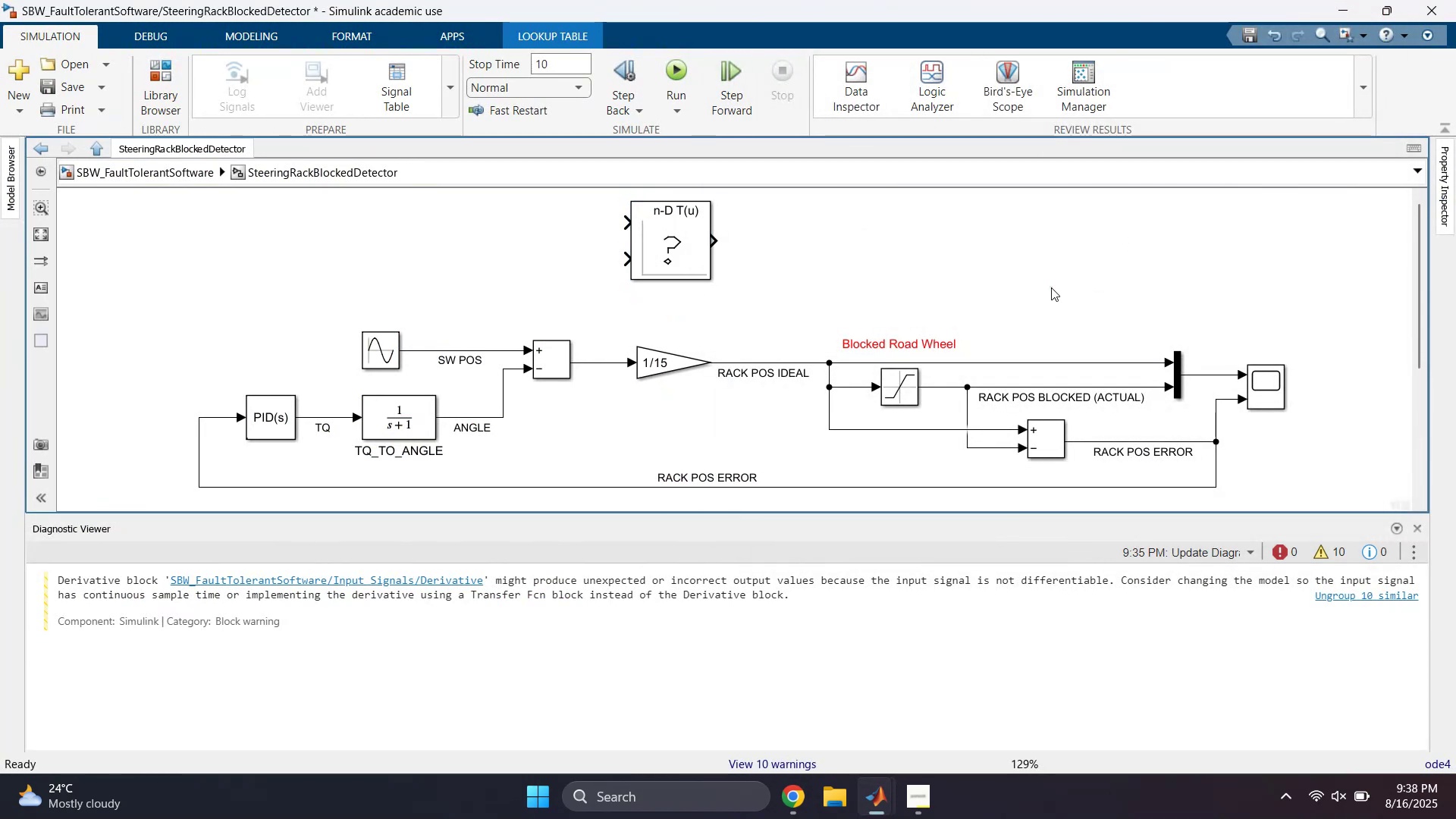 
key(Control+ControlLeft)
 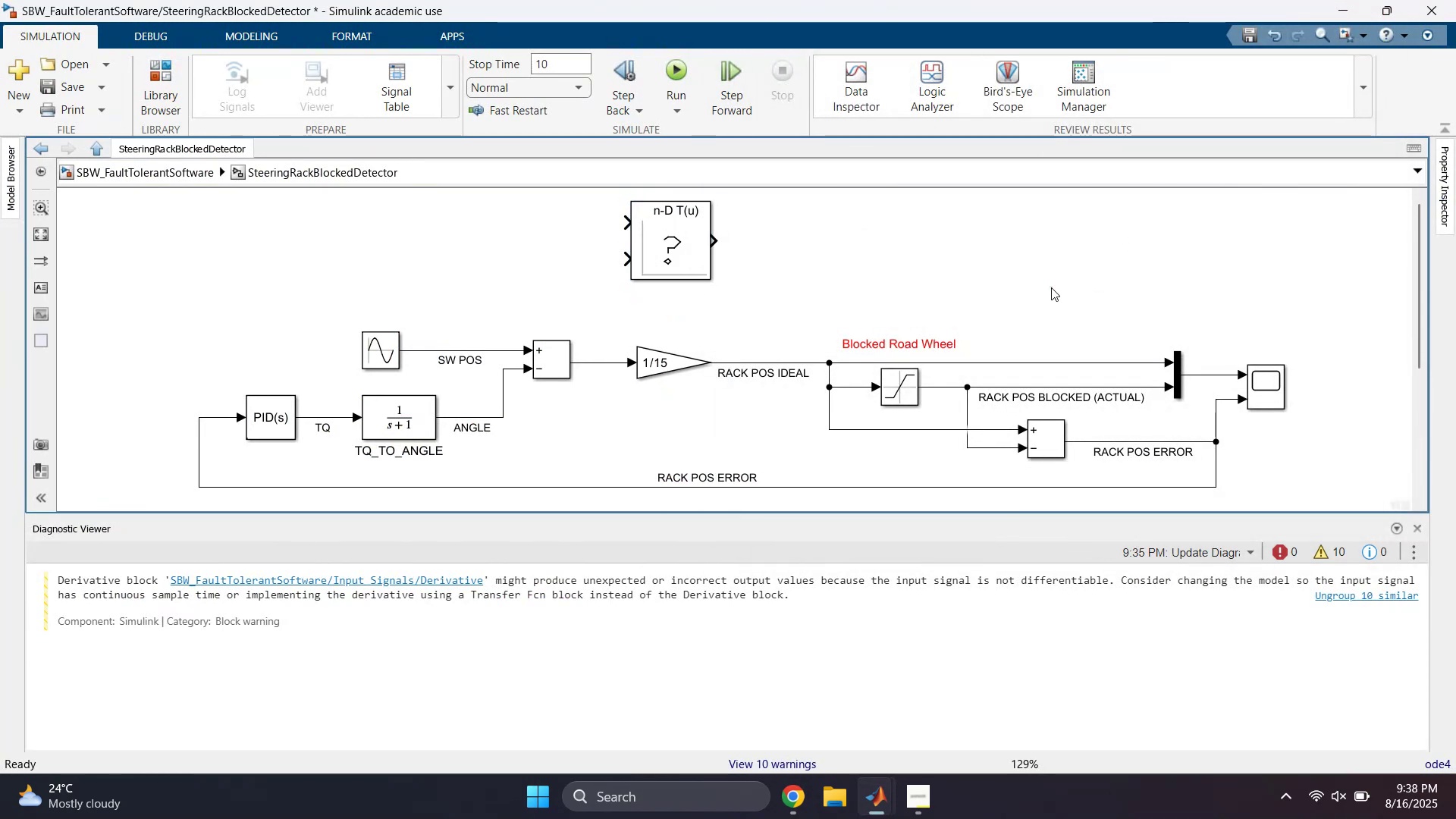 
key(Control+D)
 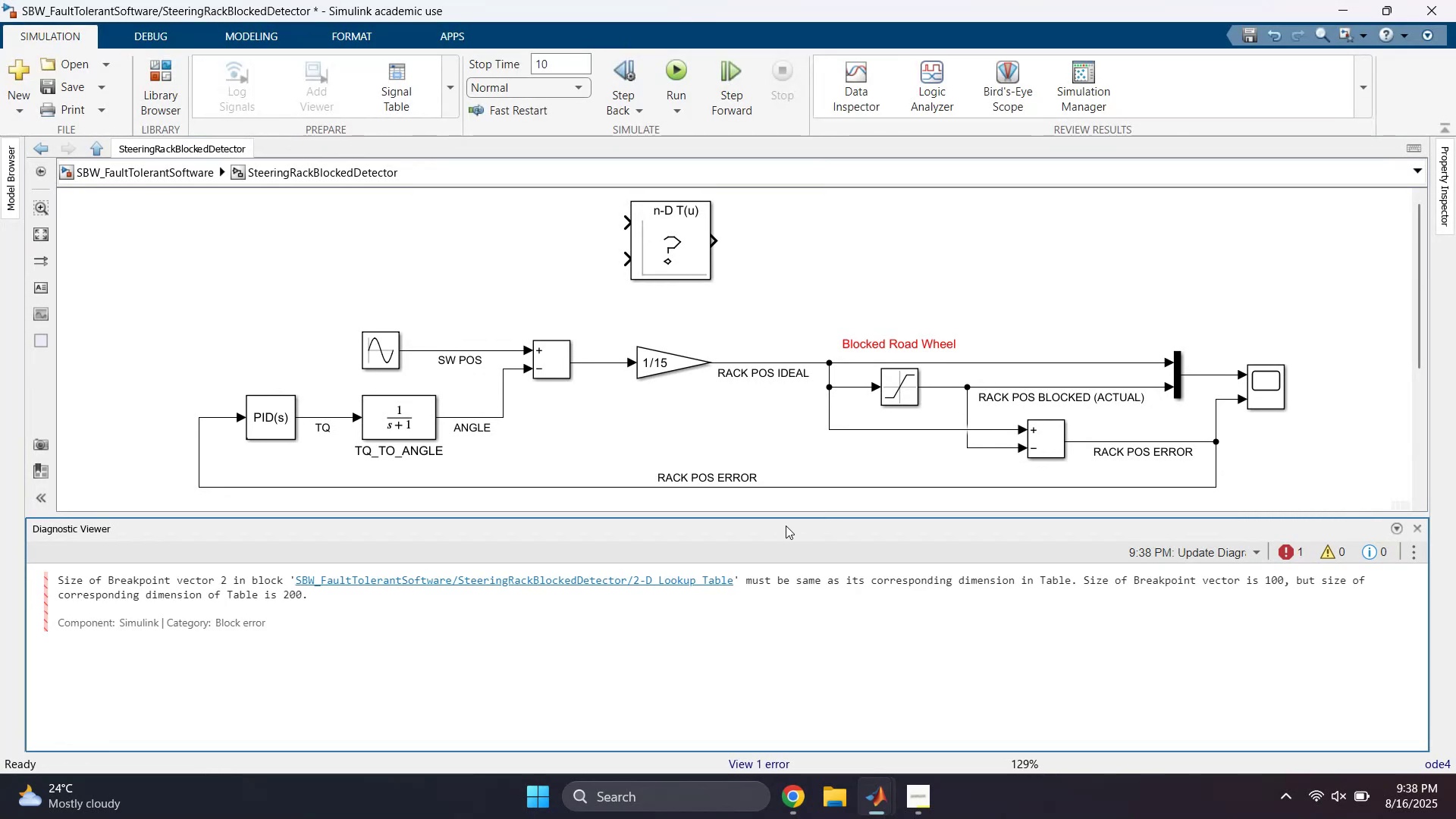 
wait(8.64)
 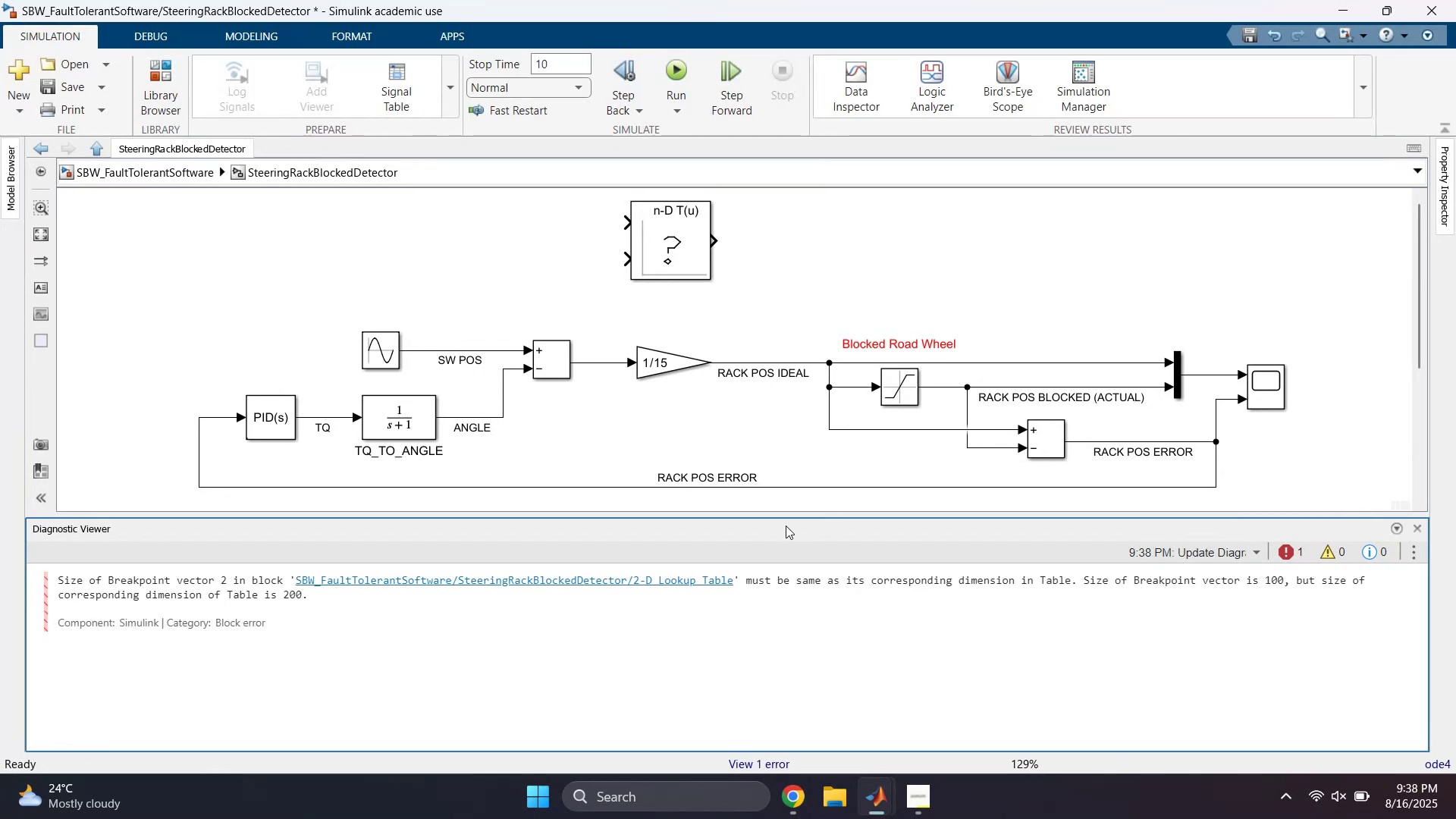 
left_click([876, 800])
 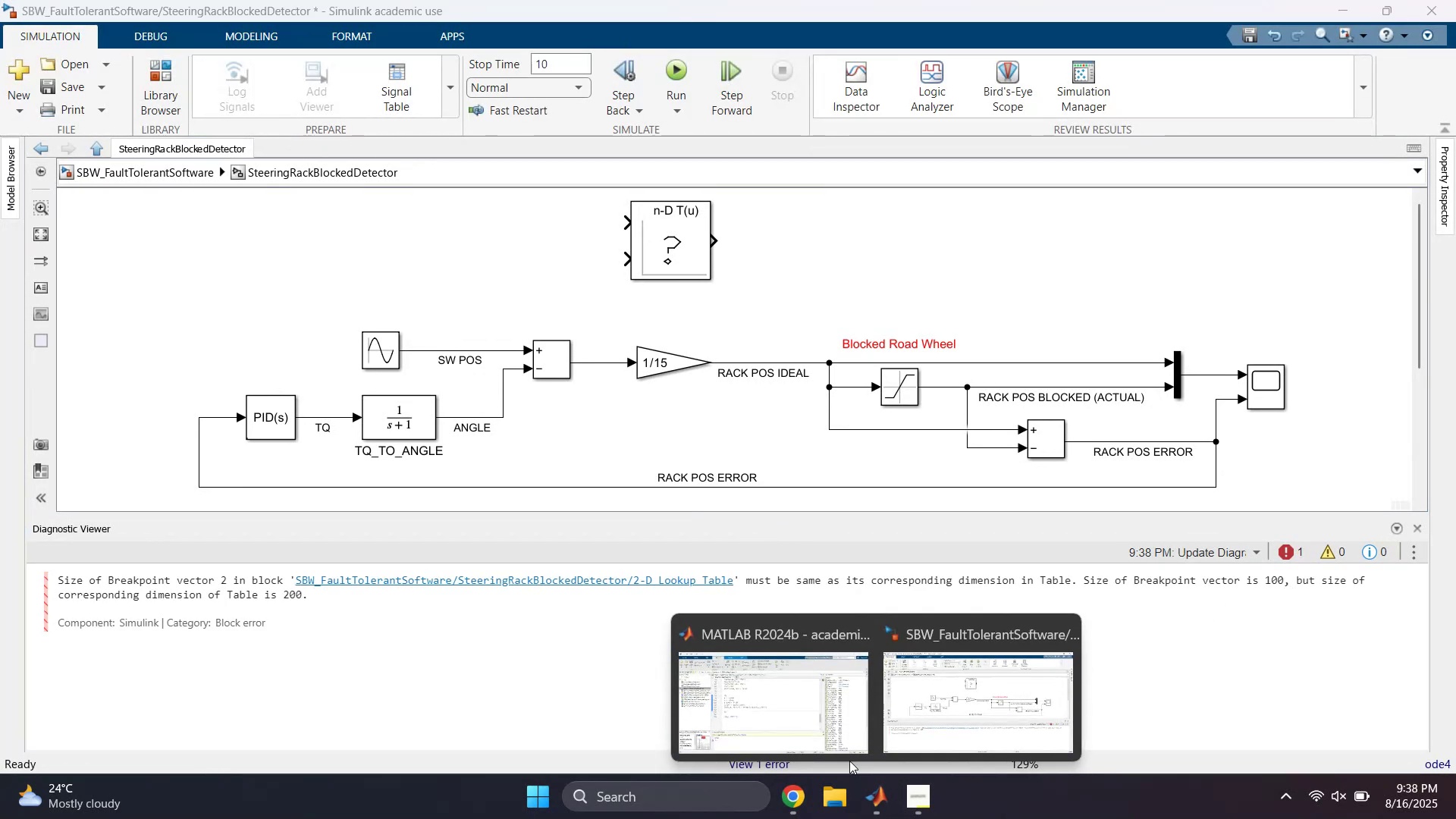 
left_click([807, 722])
 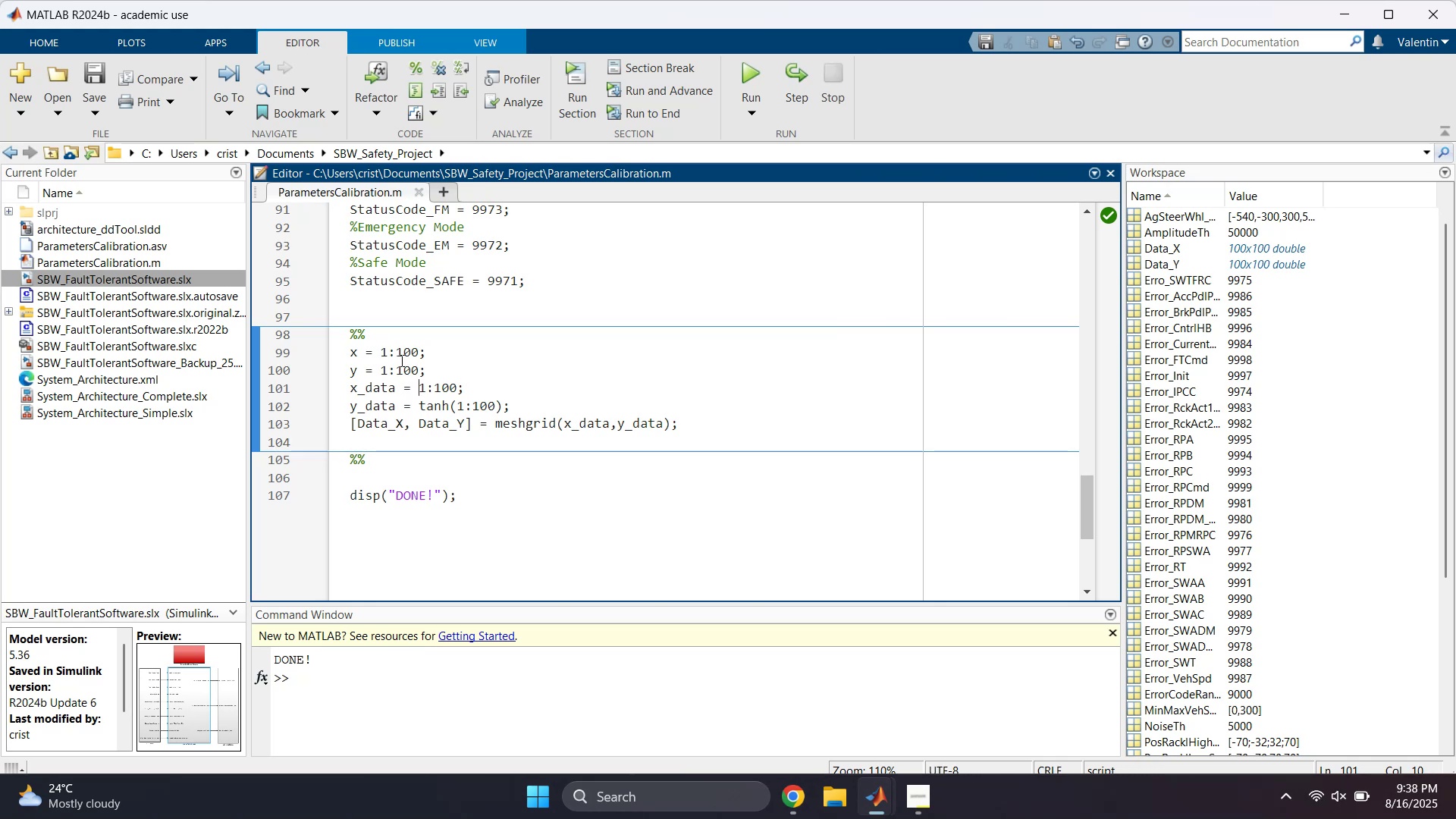 
wait(6.87)
 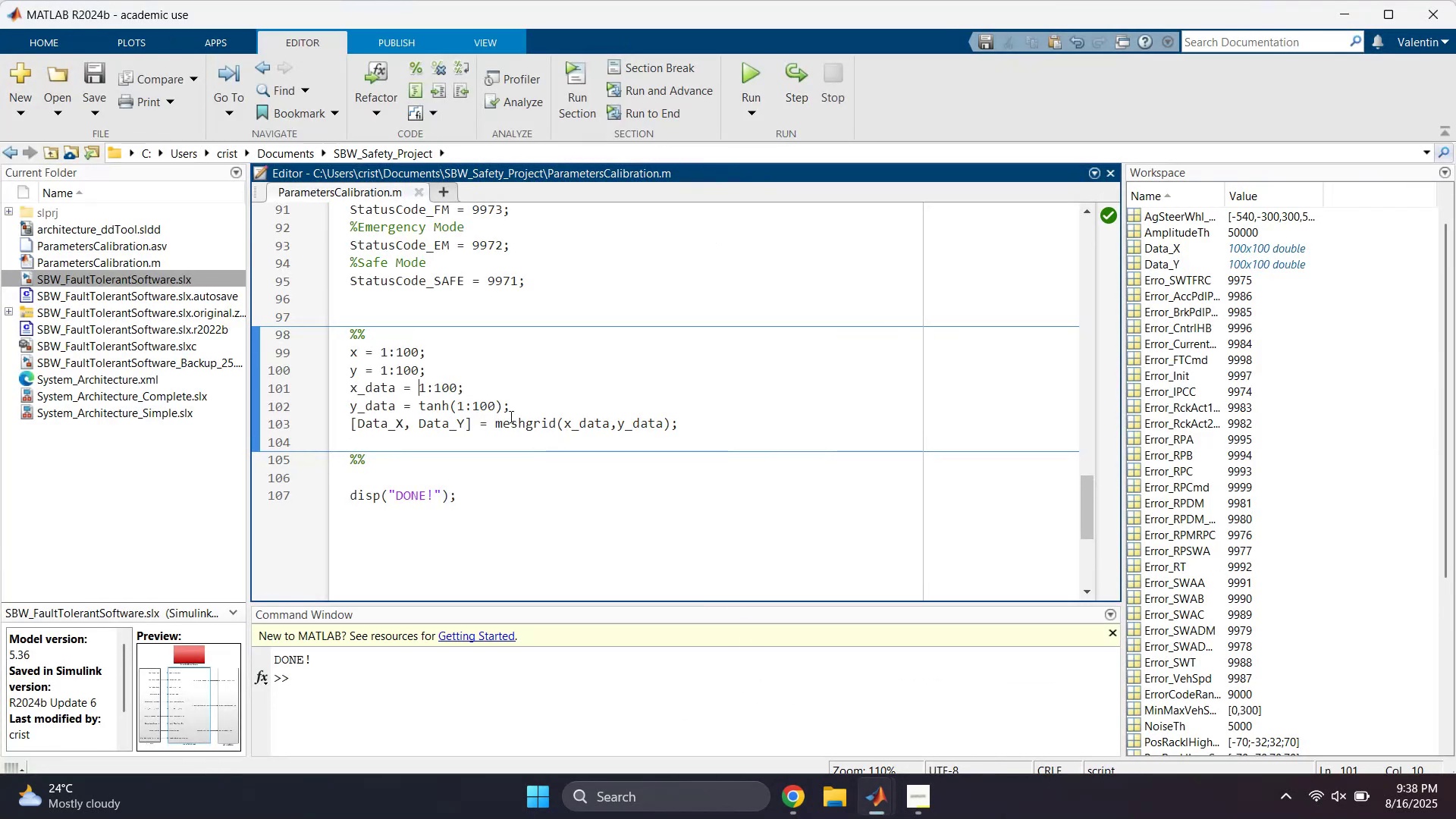 
left_click([490, 406])
 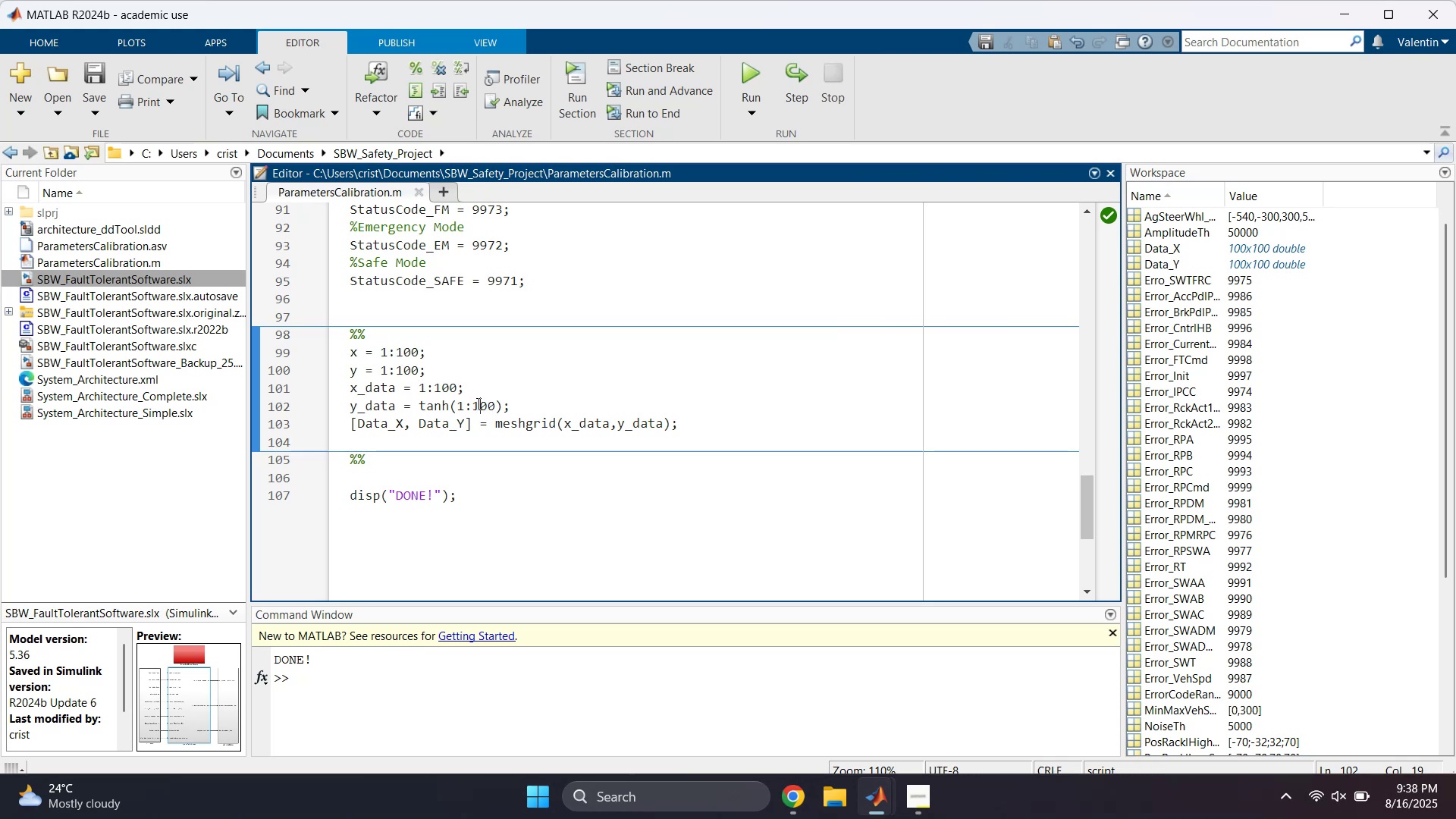 
type(55)
 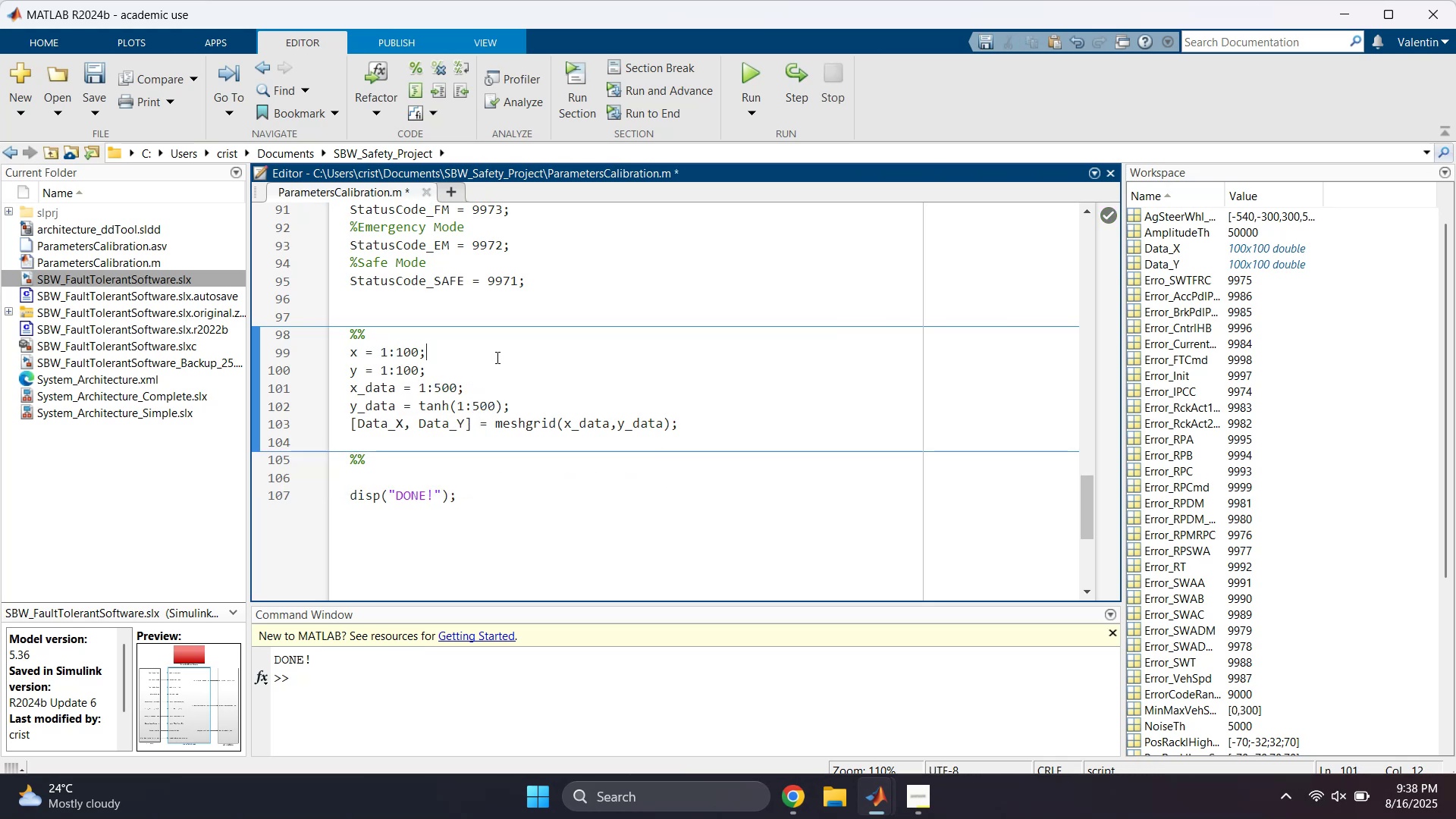 
left_click_drag(start_coordinate=[439, 390], to_coordinate=[435, 391])
 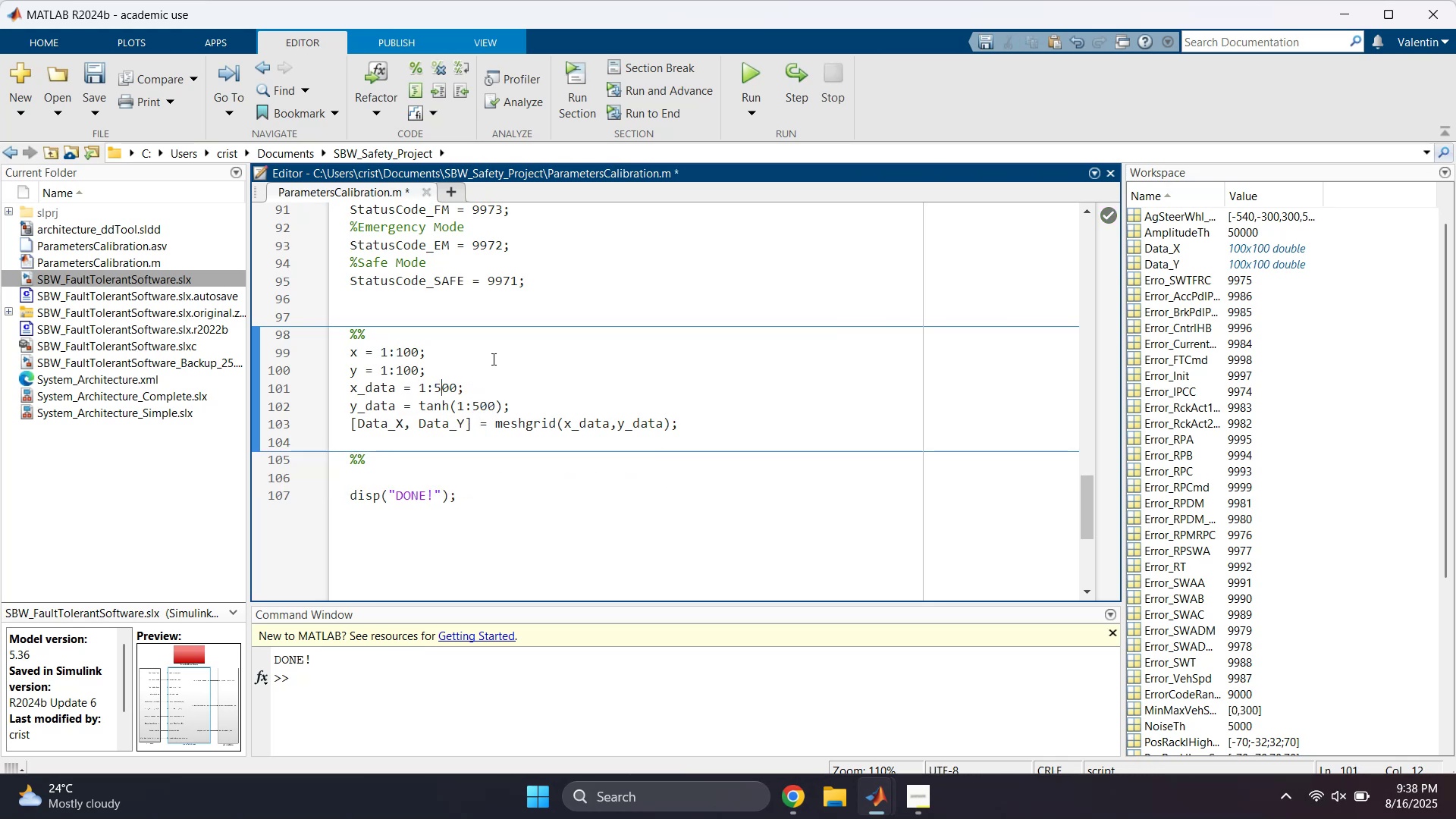 
left_click([495, 357])
 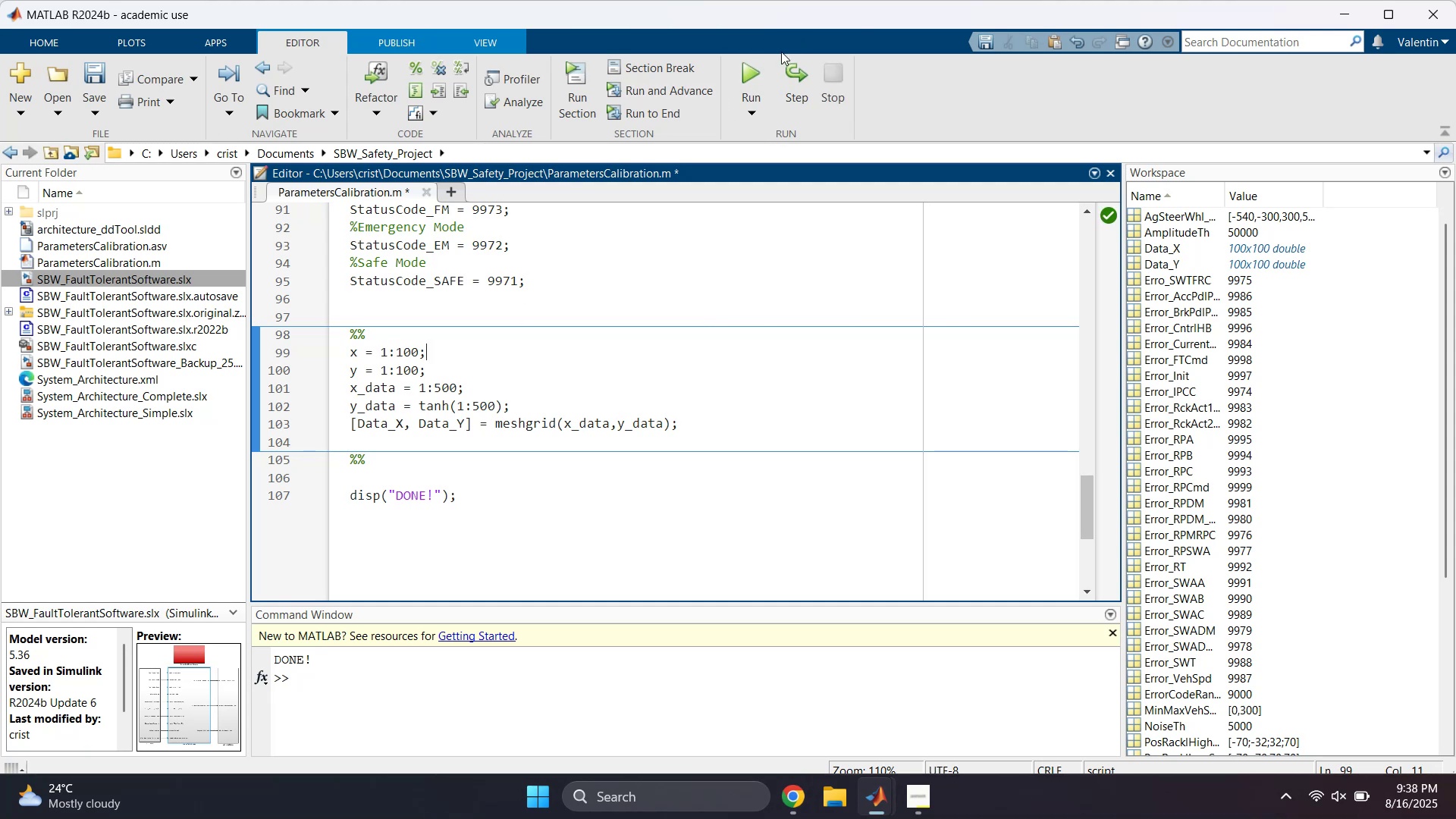 
left_click([756, 65])
 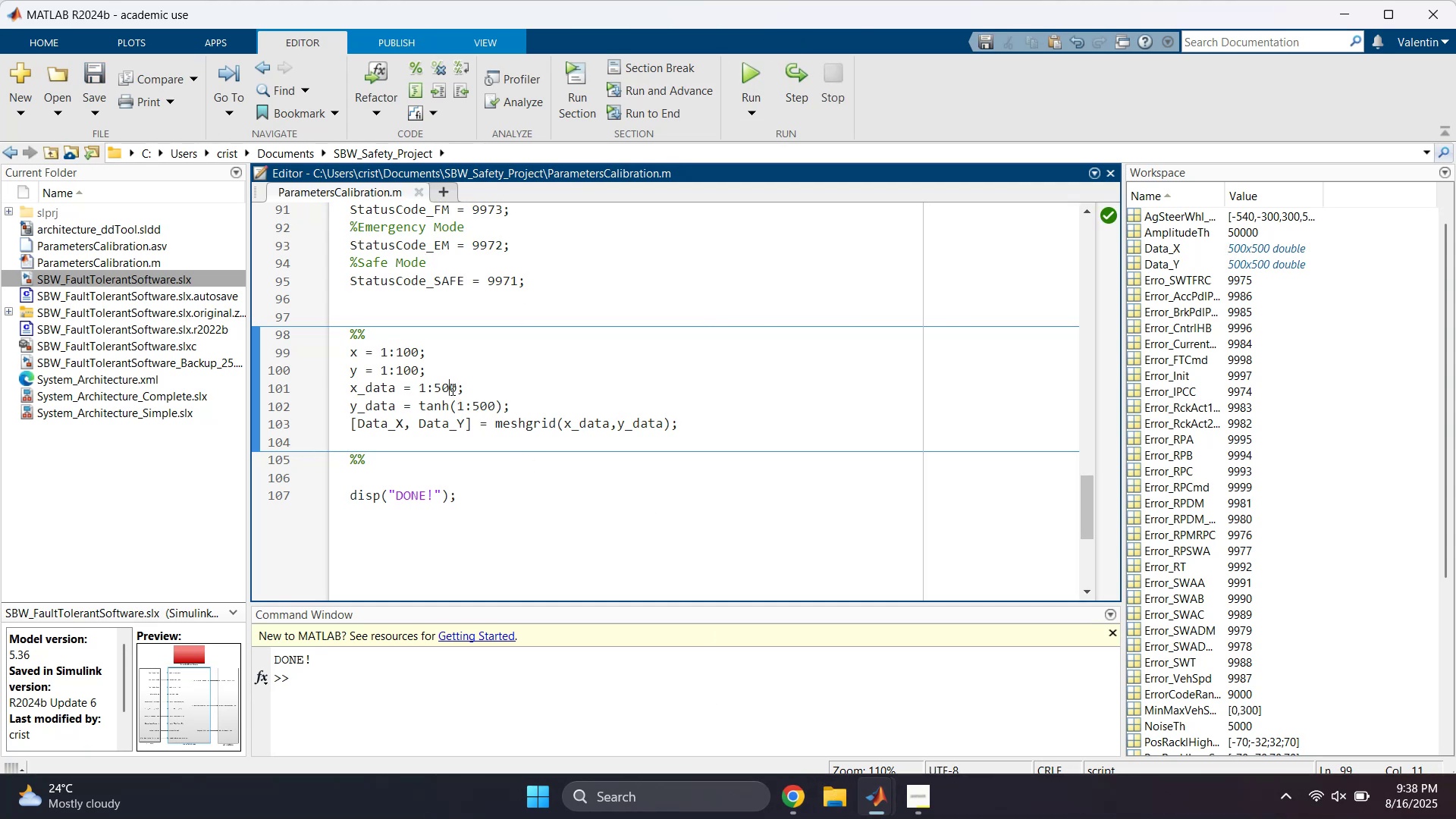 
key(Backspace)
 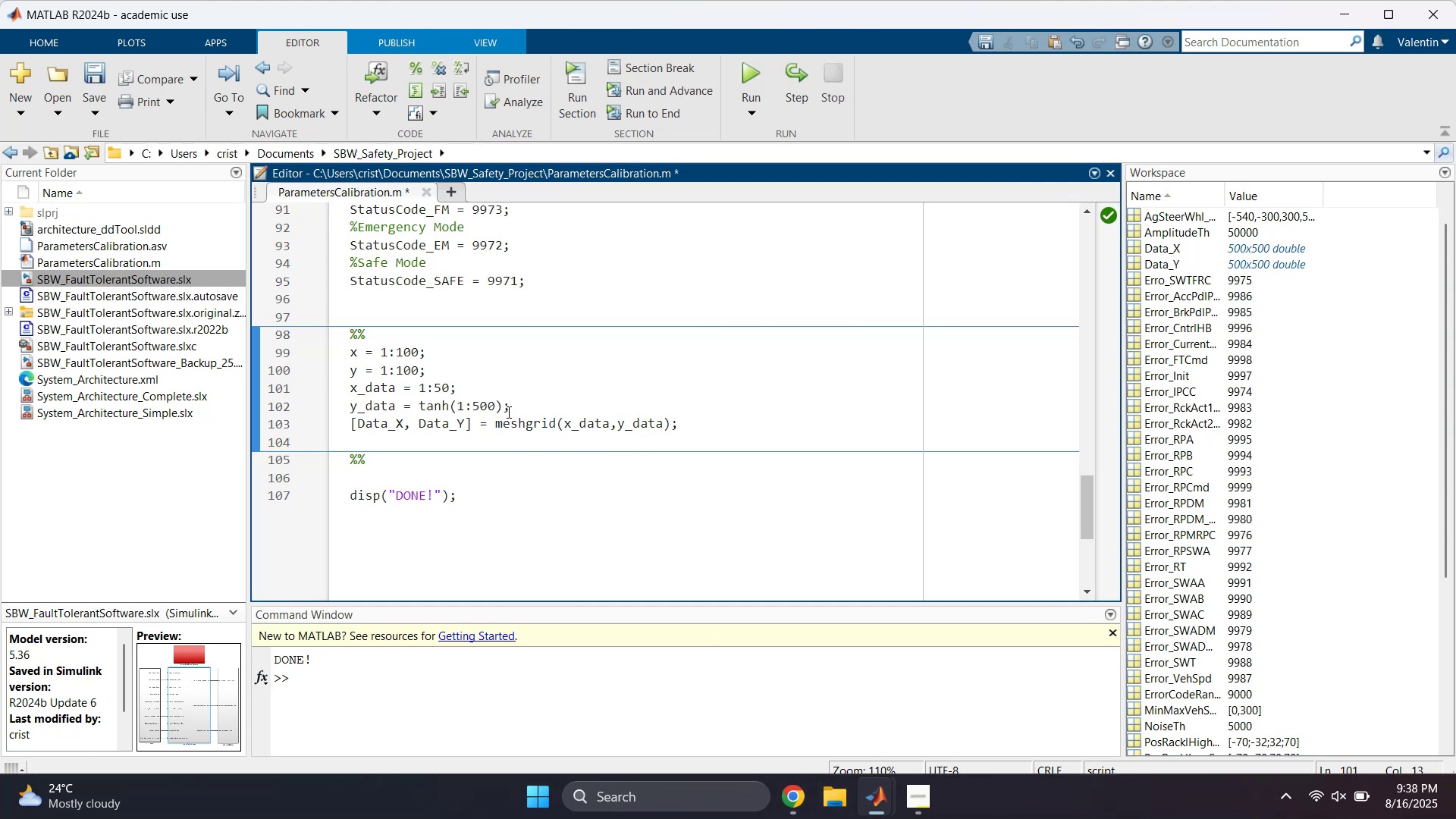 
left_click([488, 408])
 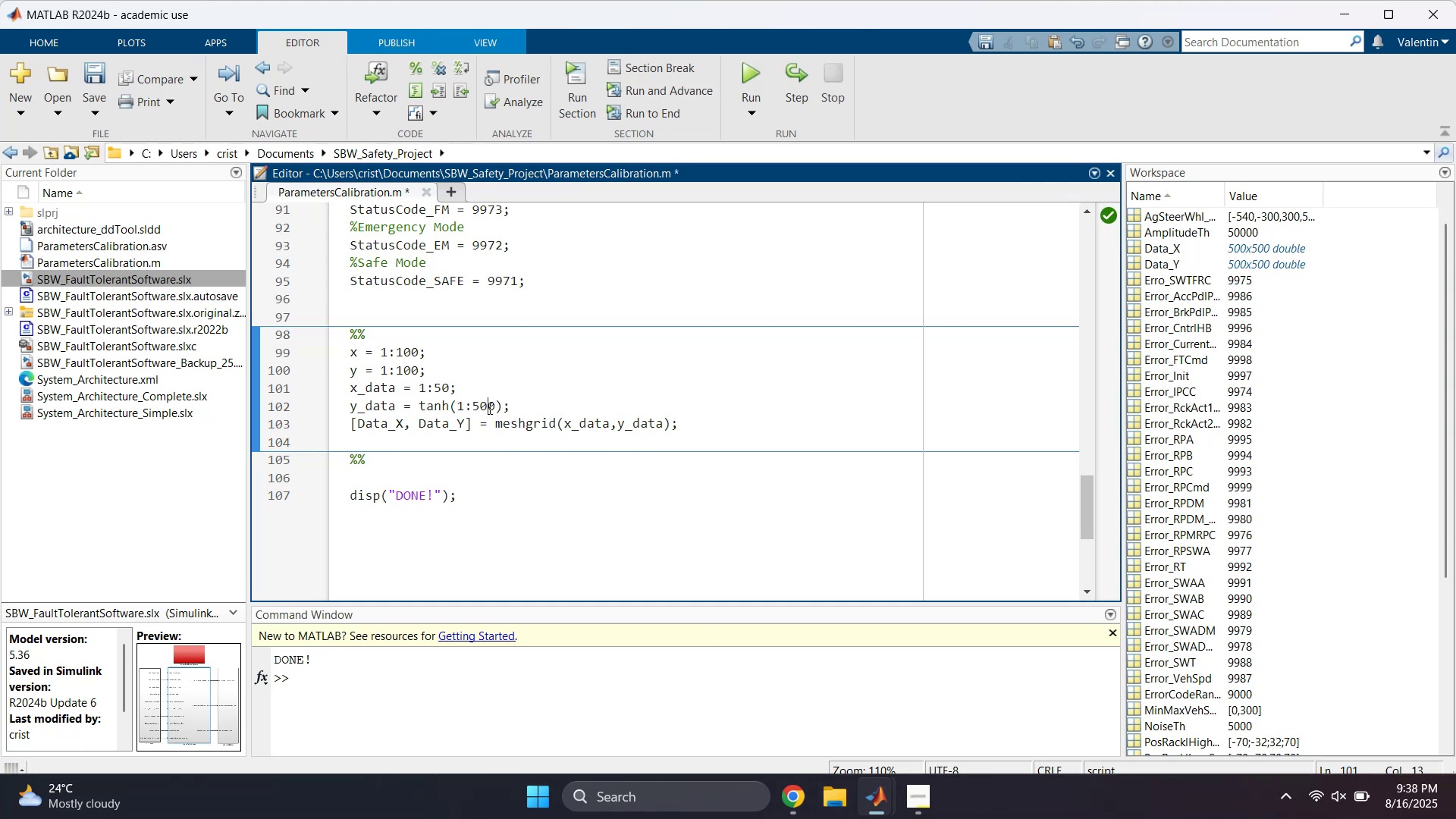 
key(Backspace)
 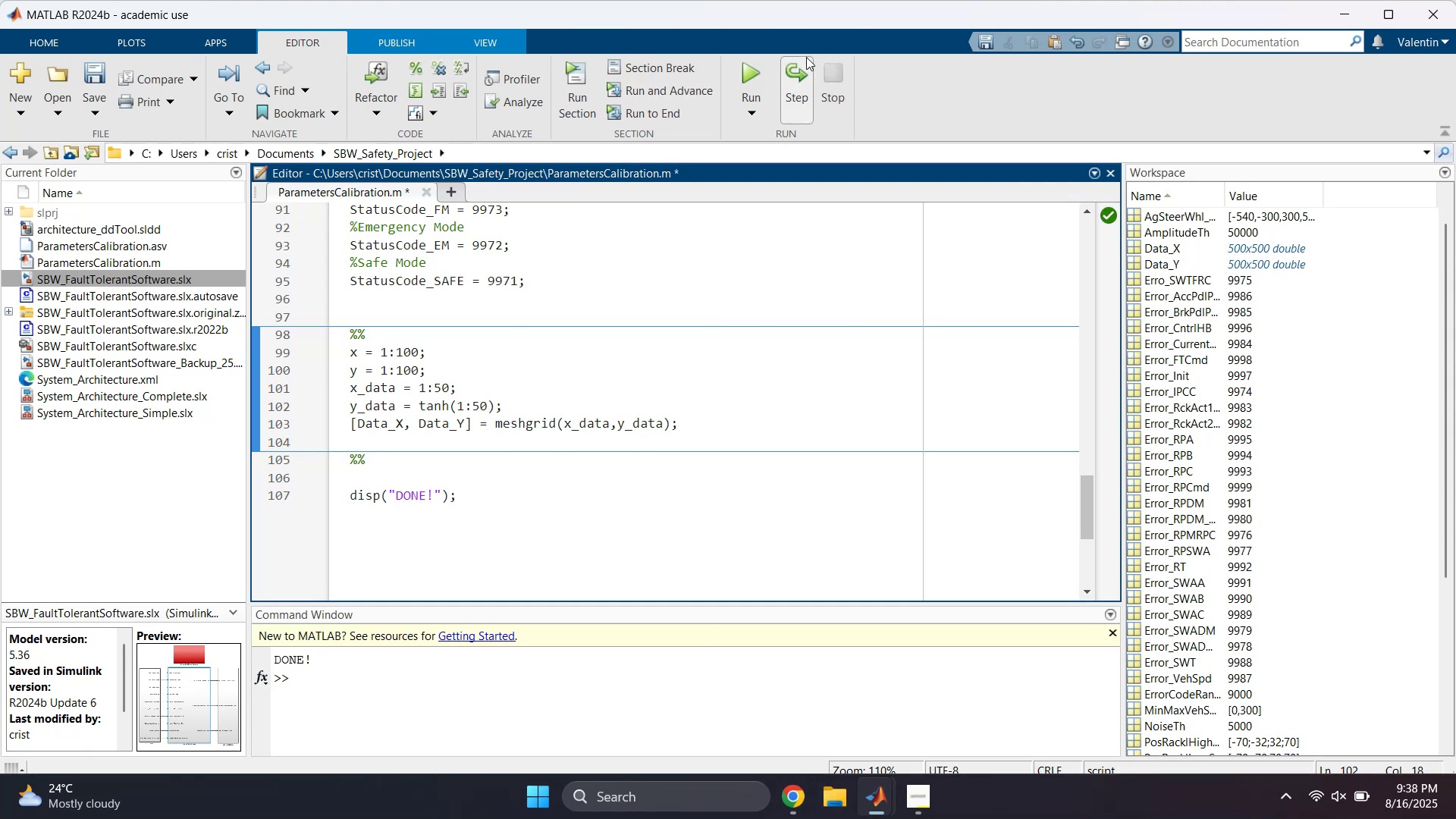 
left_click([767, 59])
 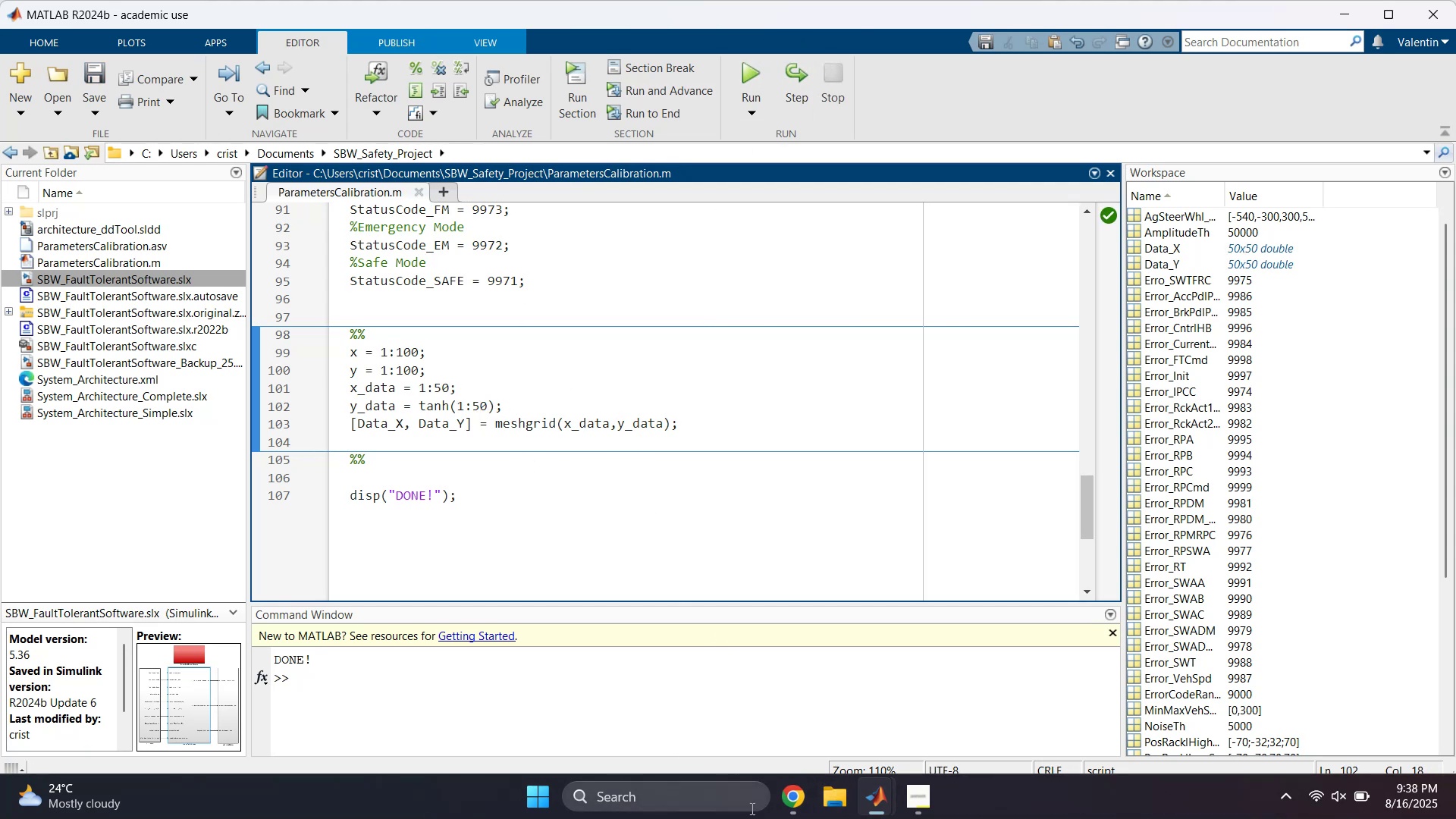 
left_click([861, 790])
 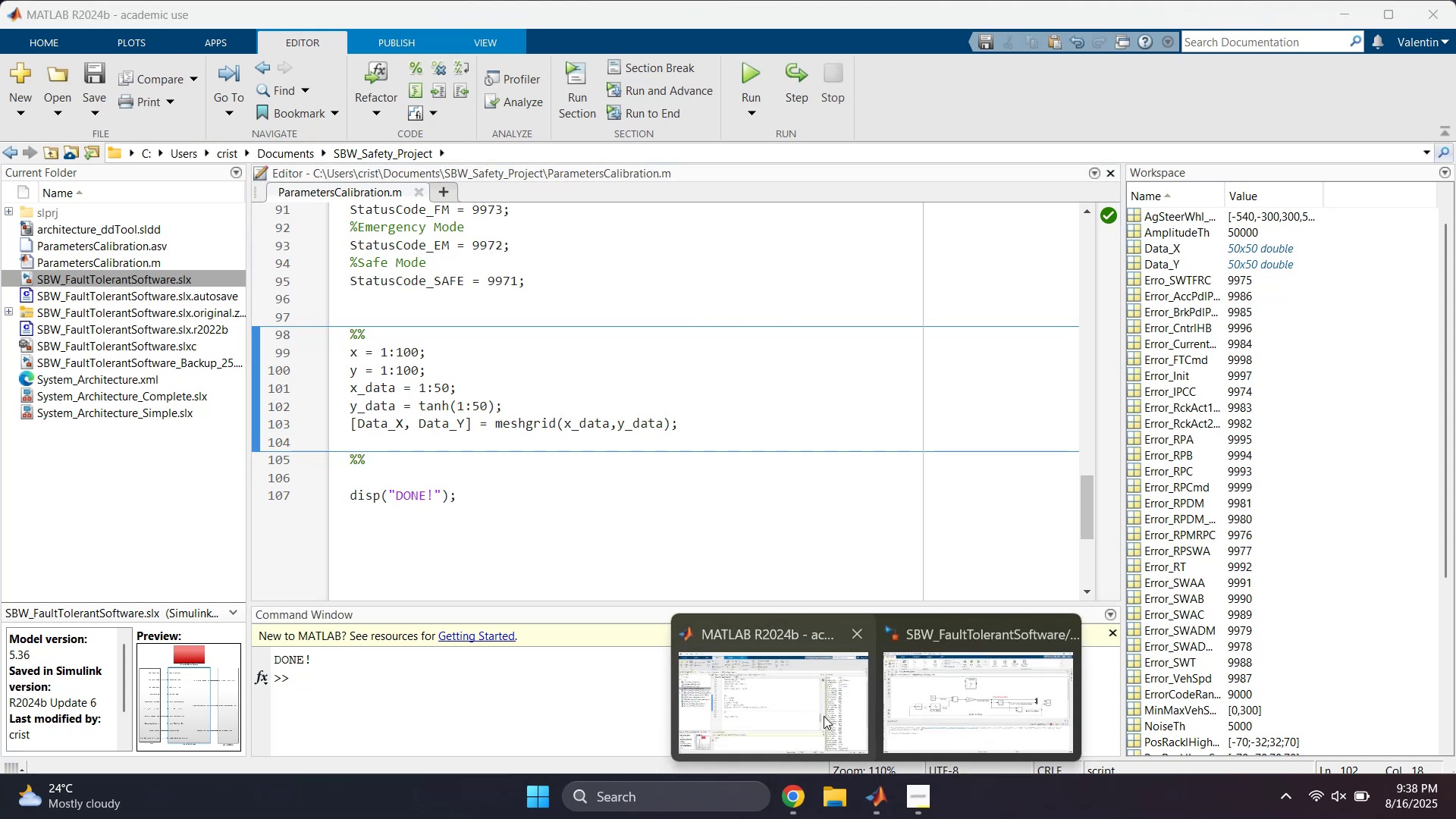 
left_click([968, 717])
 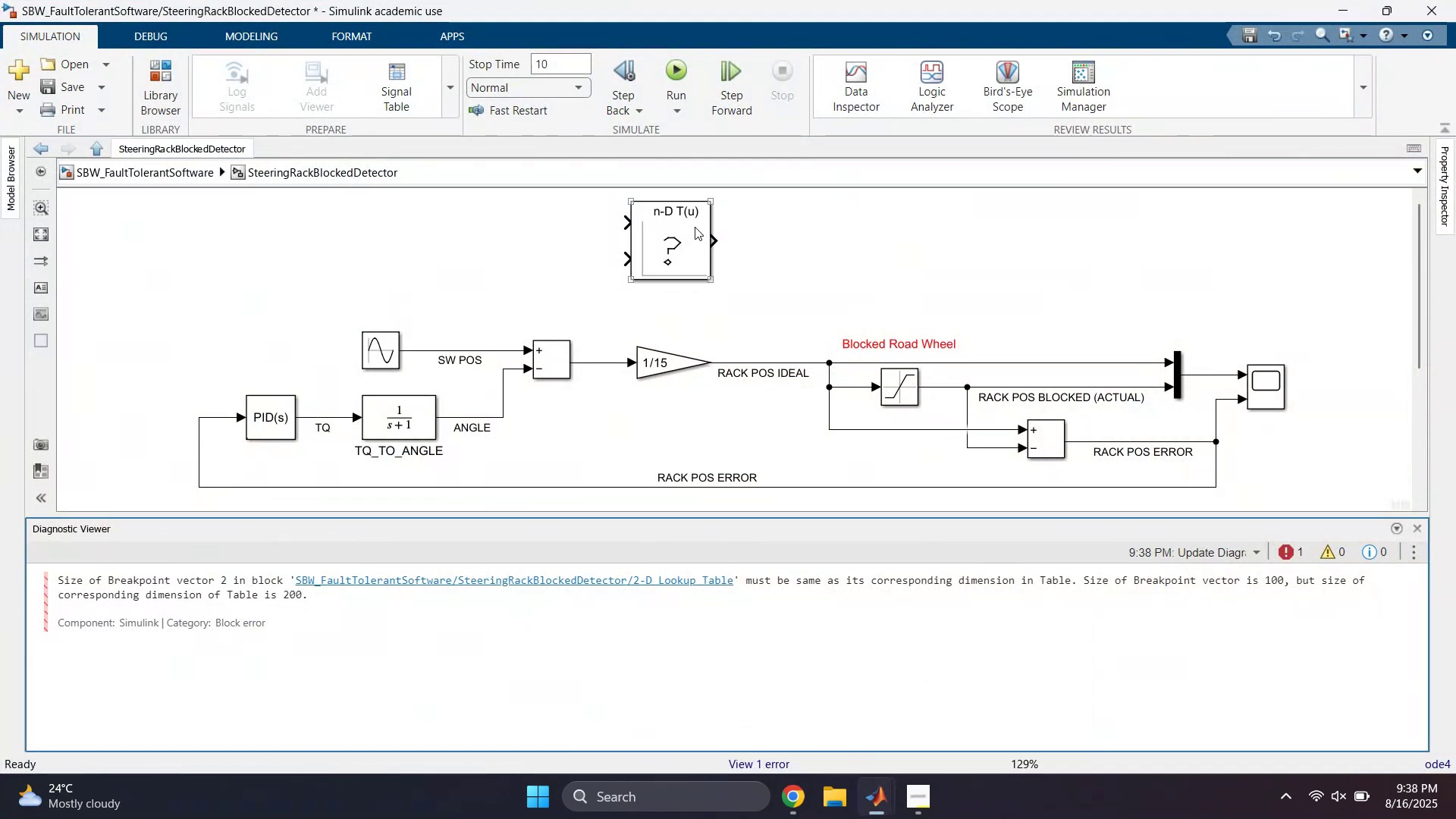 
double_click([695, 227])
 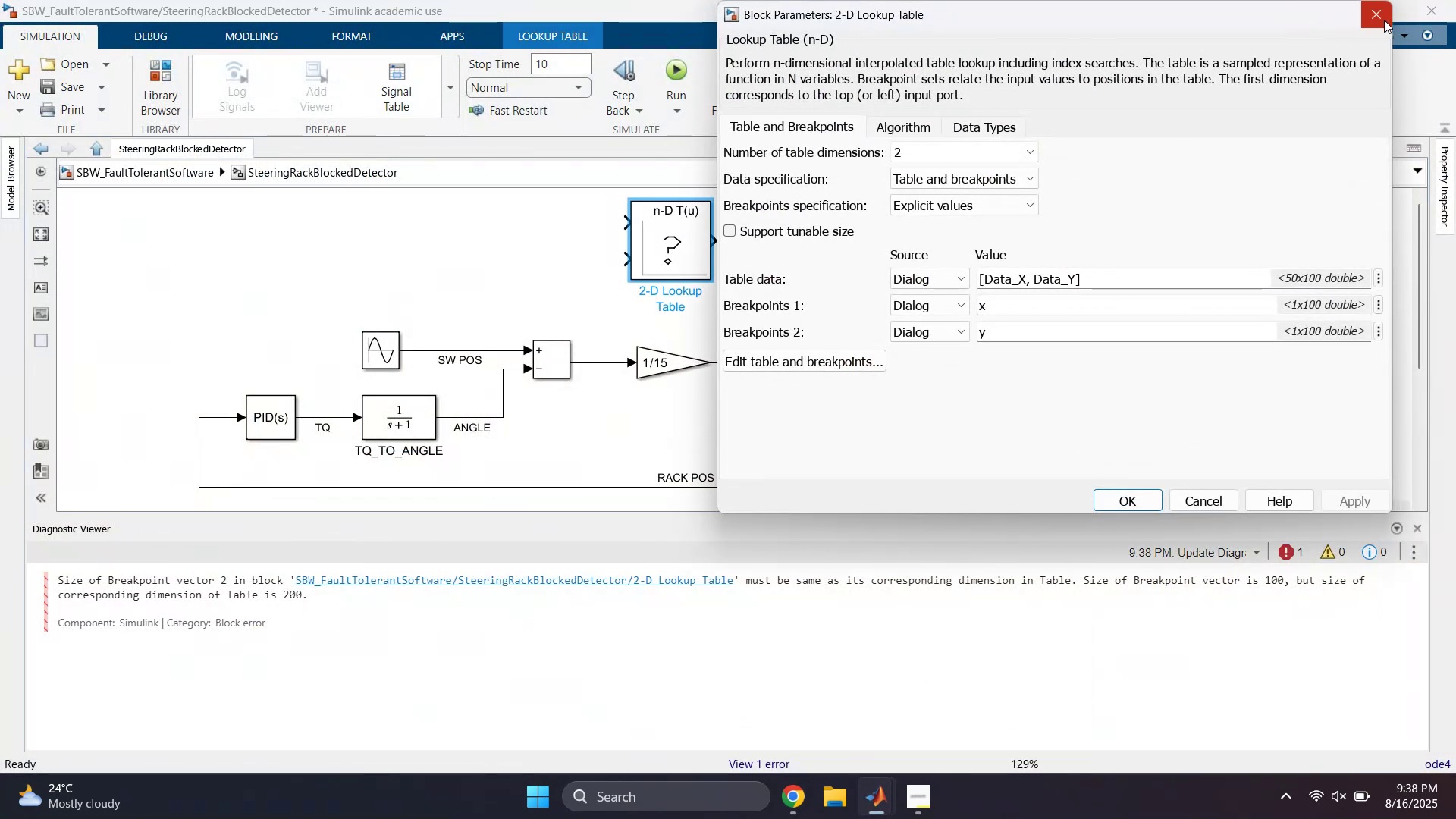 
left_click([1374, 19])
 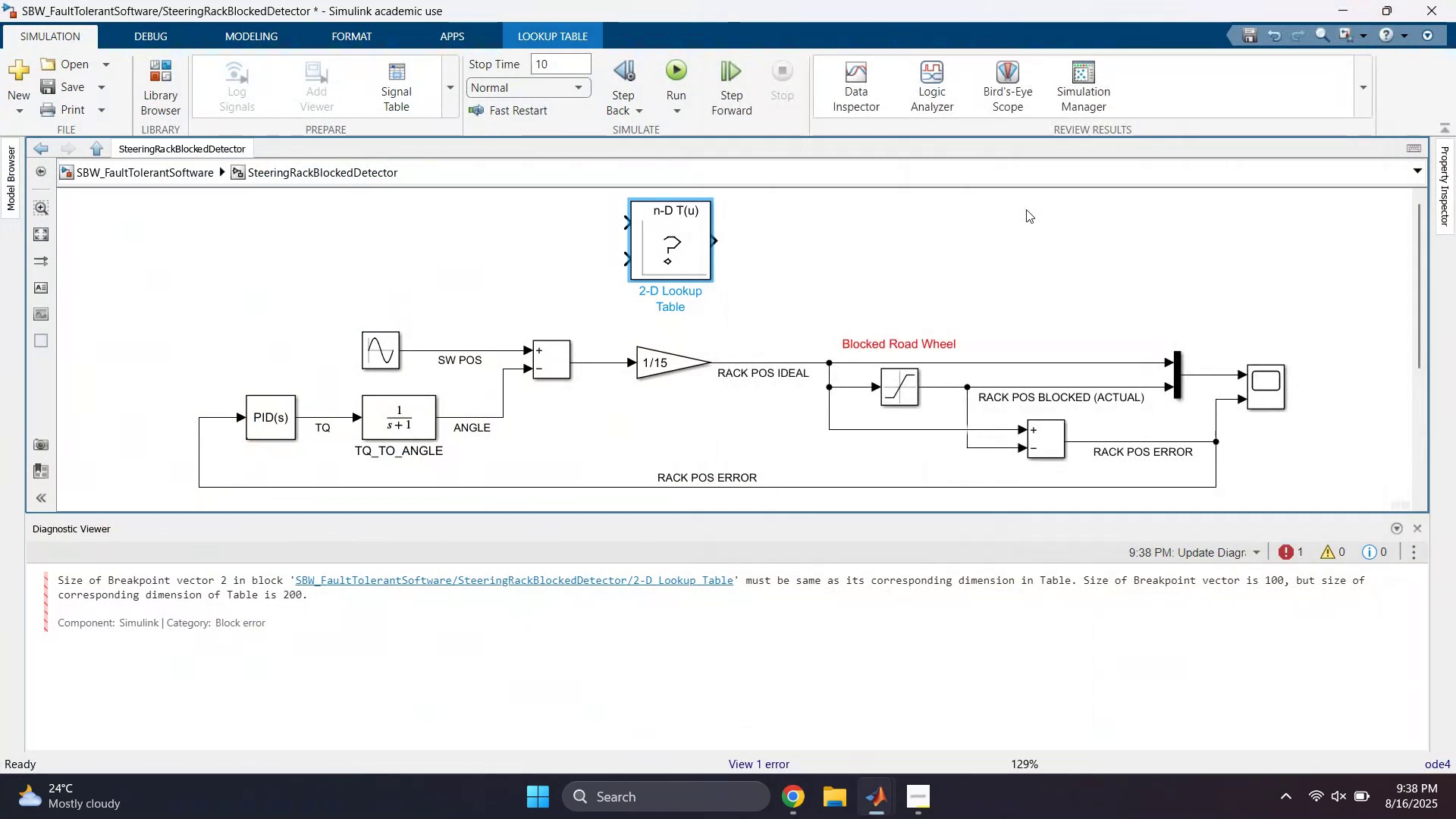 
left_click([981, 237])
 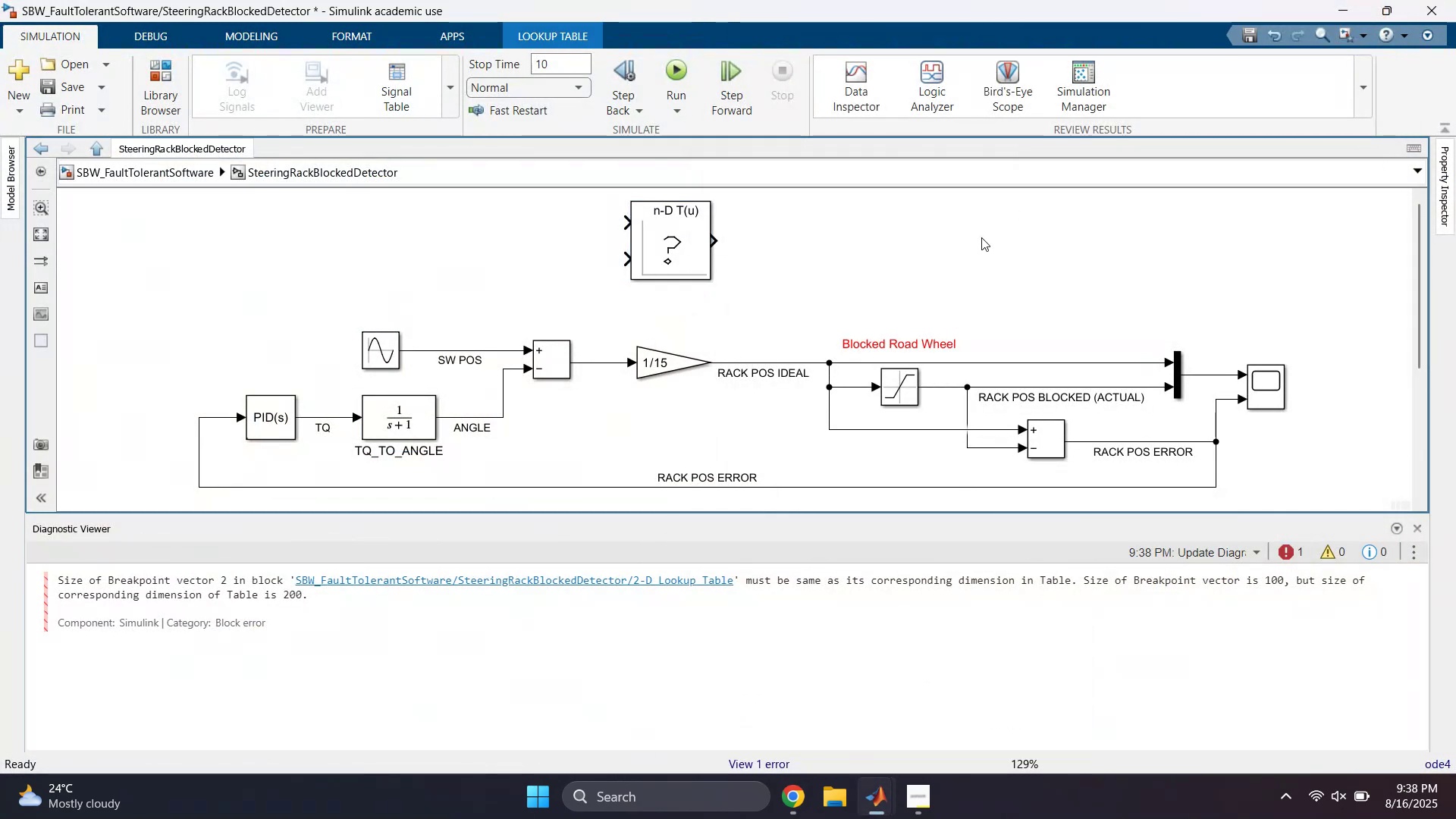 
key(Control+D)
 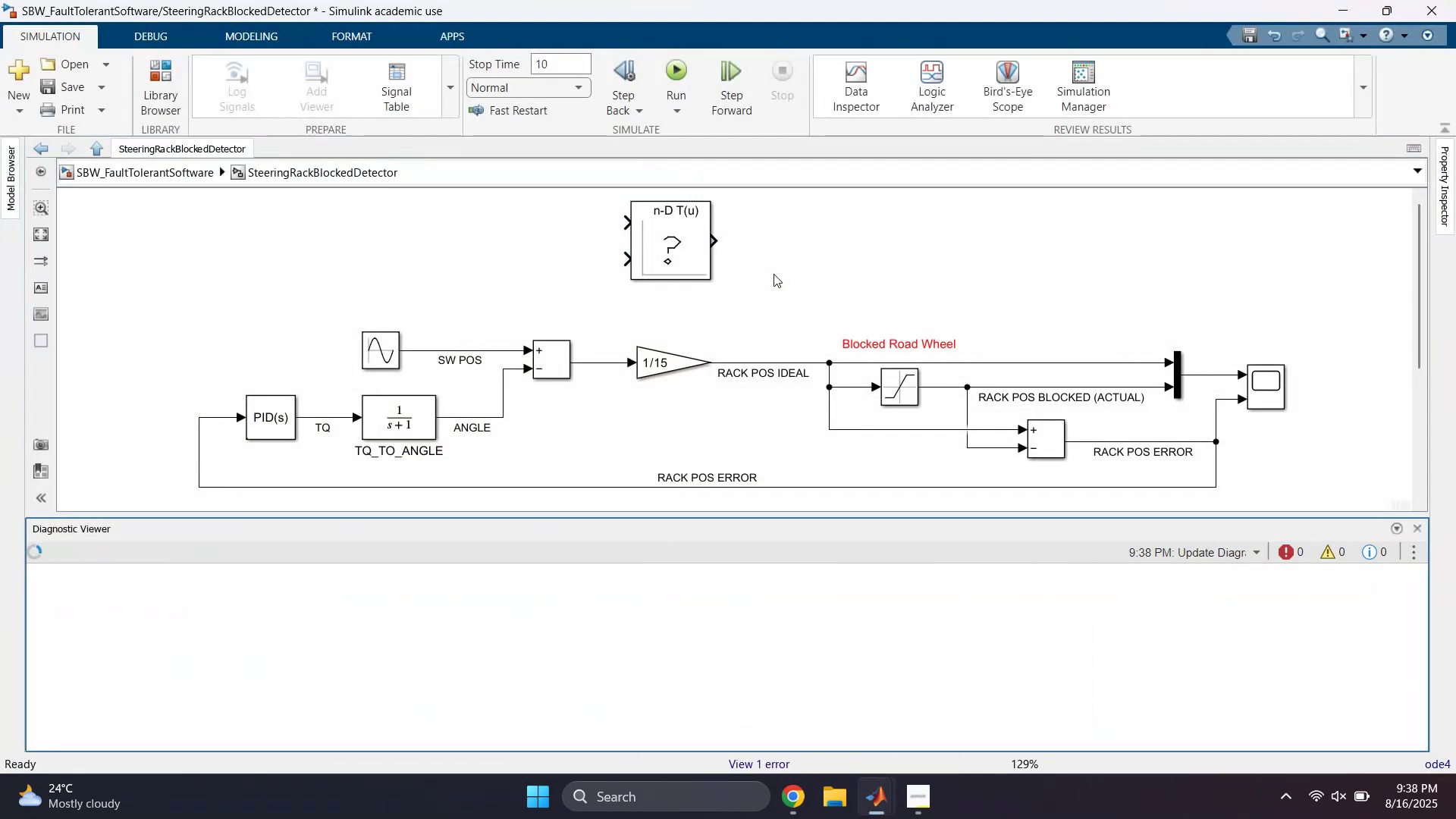 
mouse_move([724, 399])
 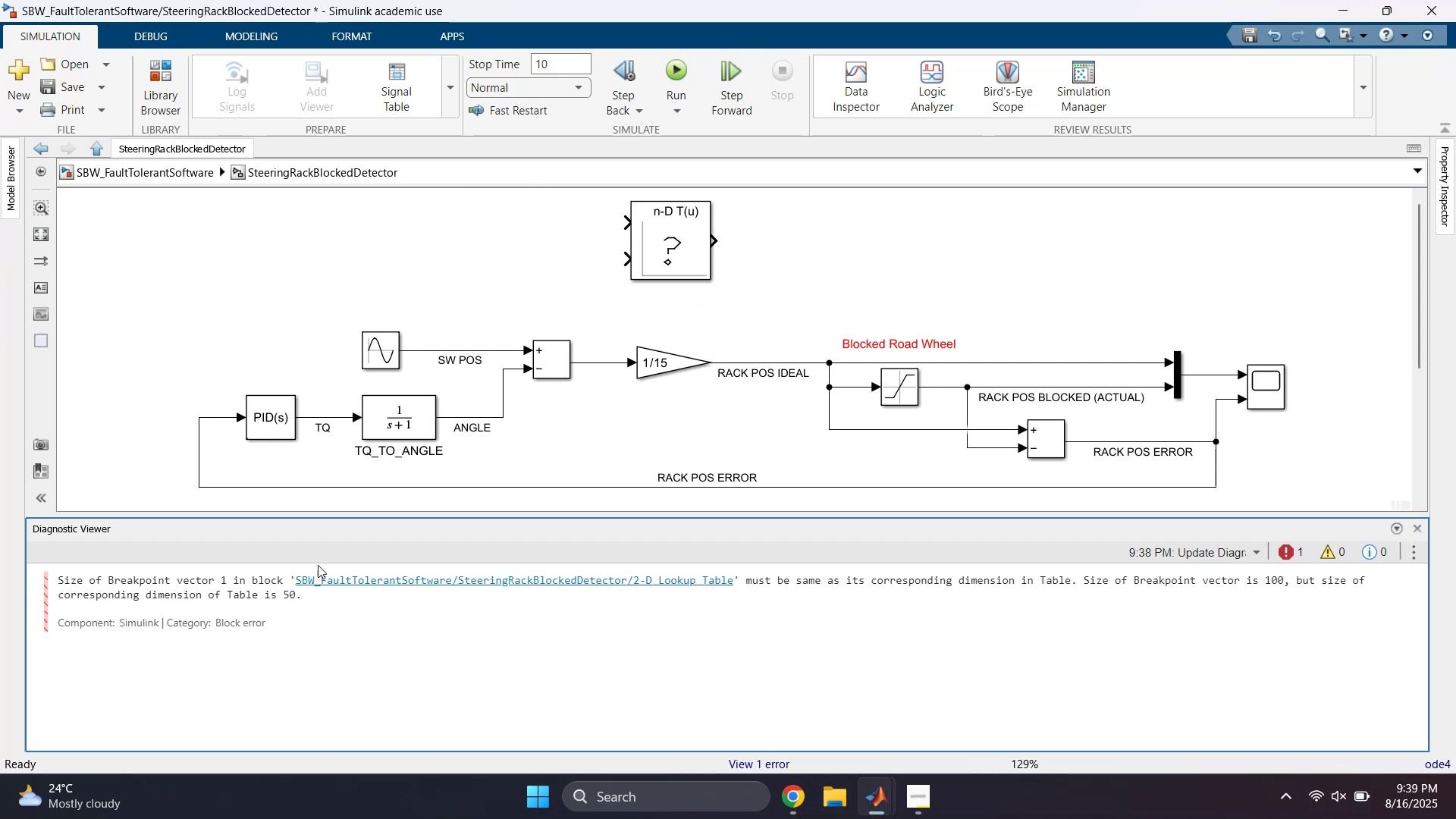 
double_click([679, 227])
 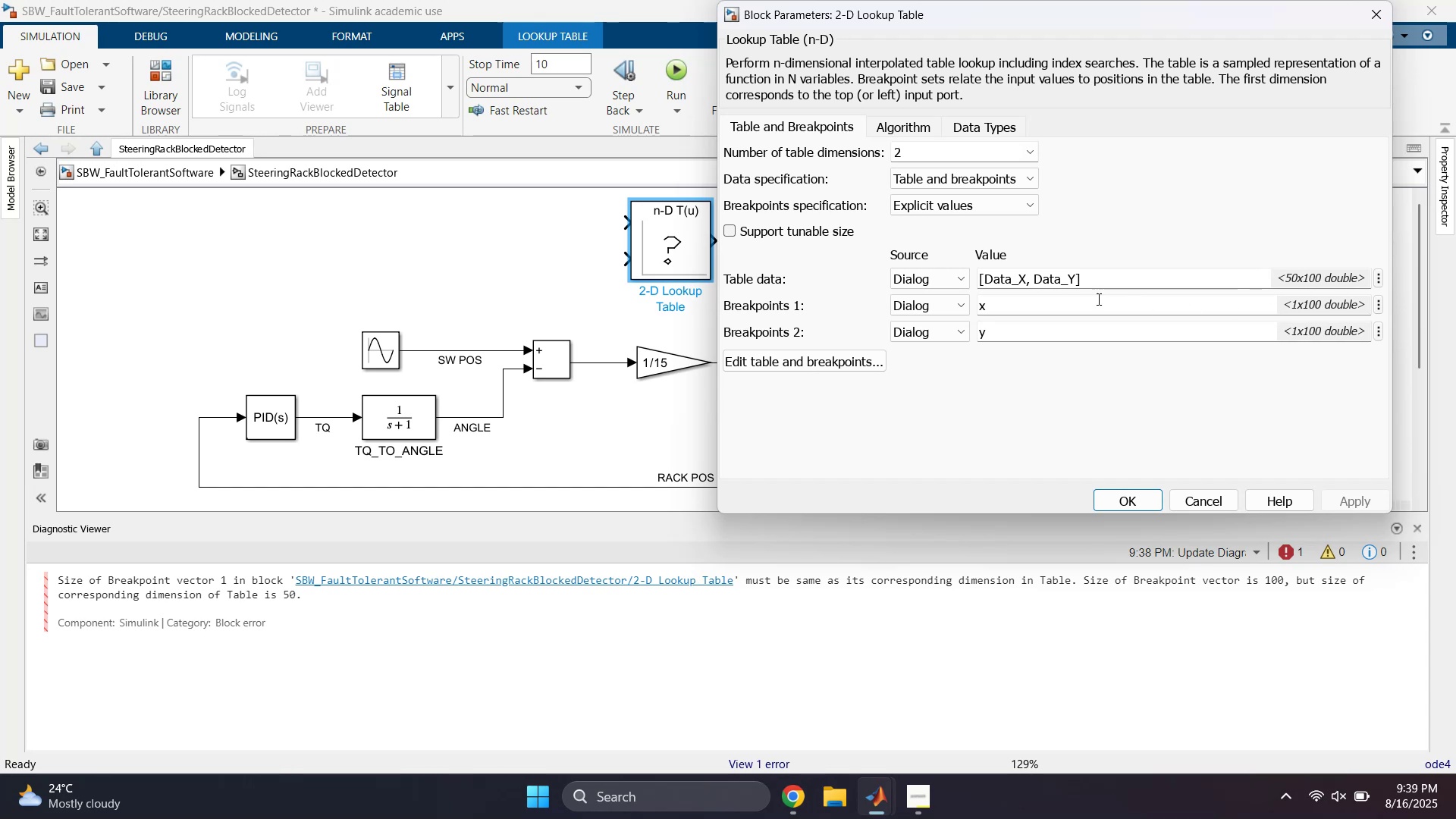 
wait(5.88)
 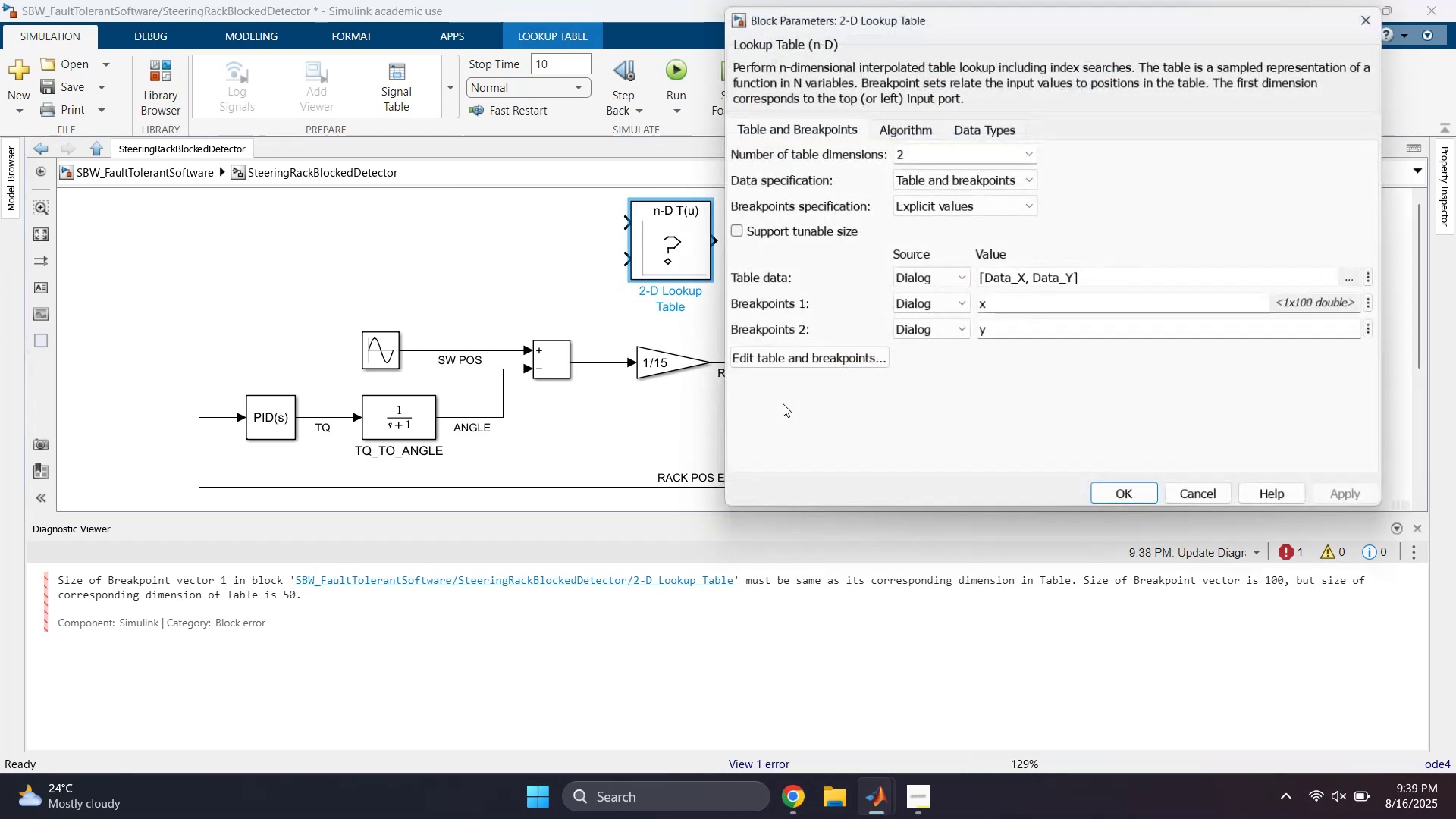 
left_click([826, 364])
 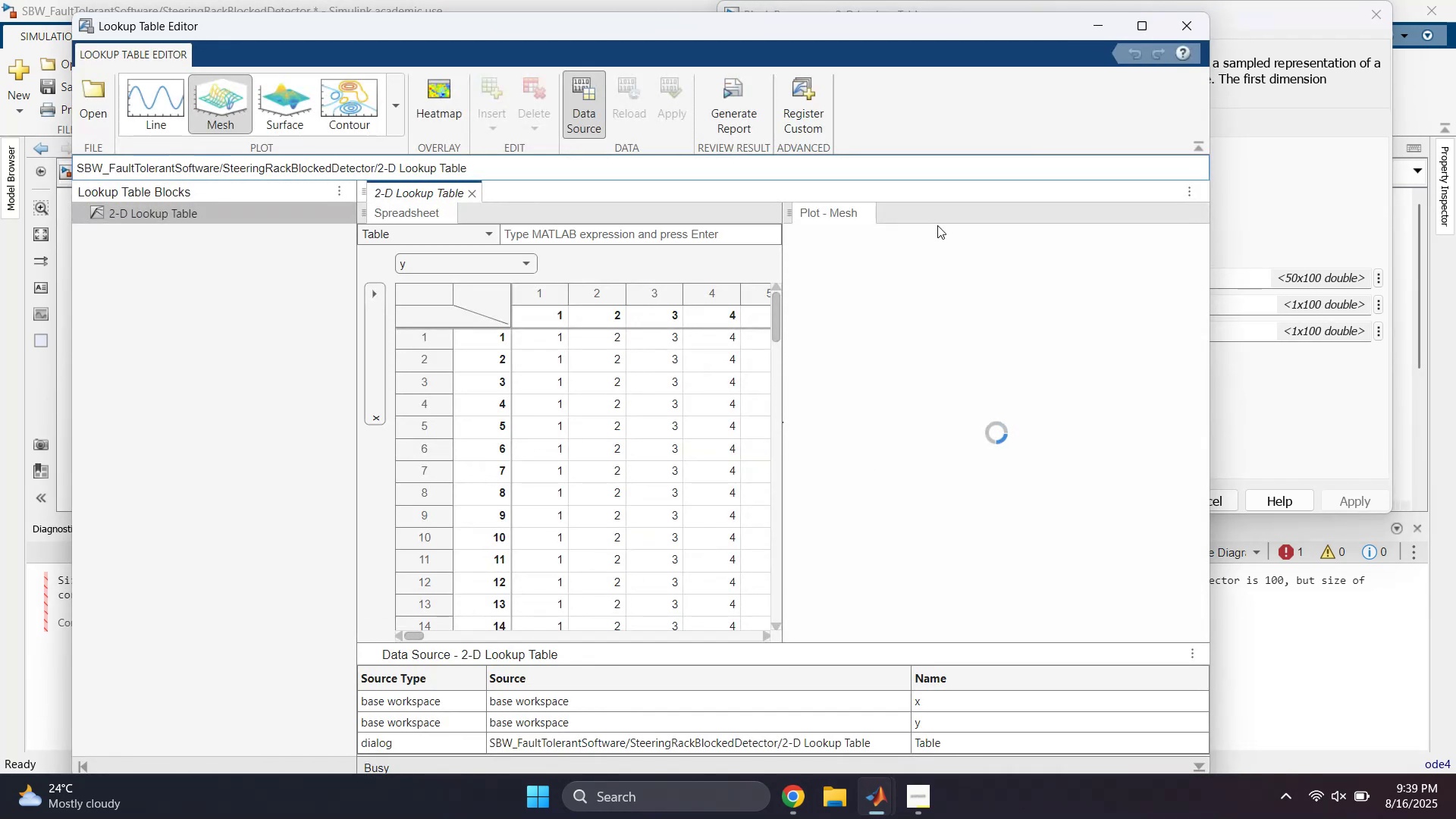 
wait(6.72)
 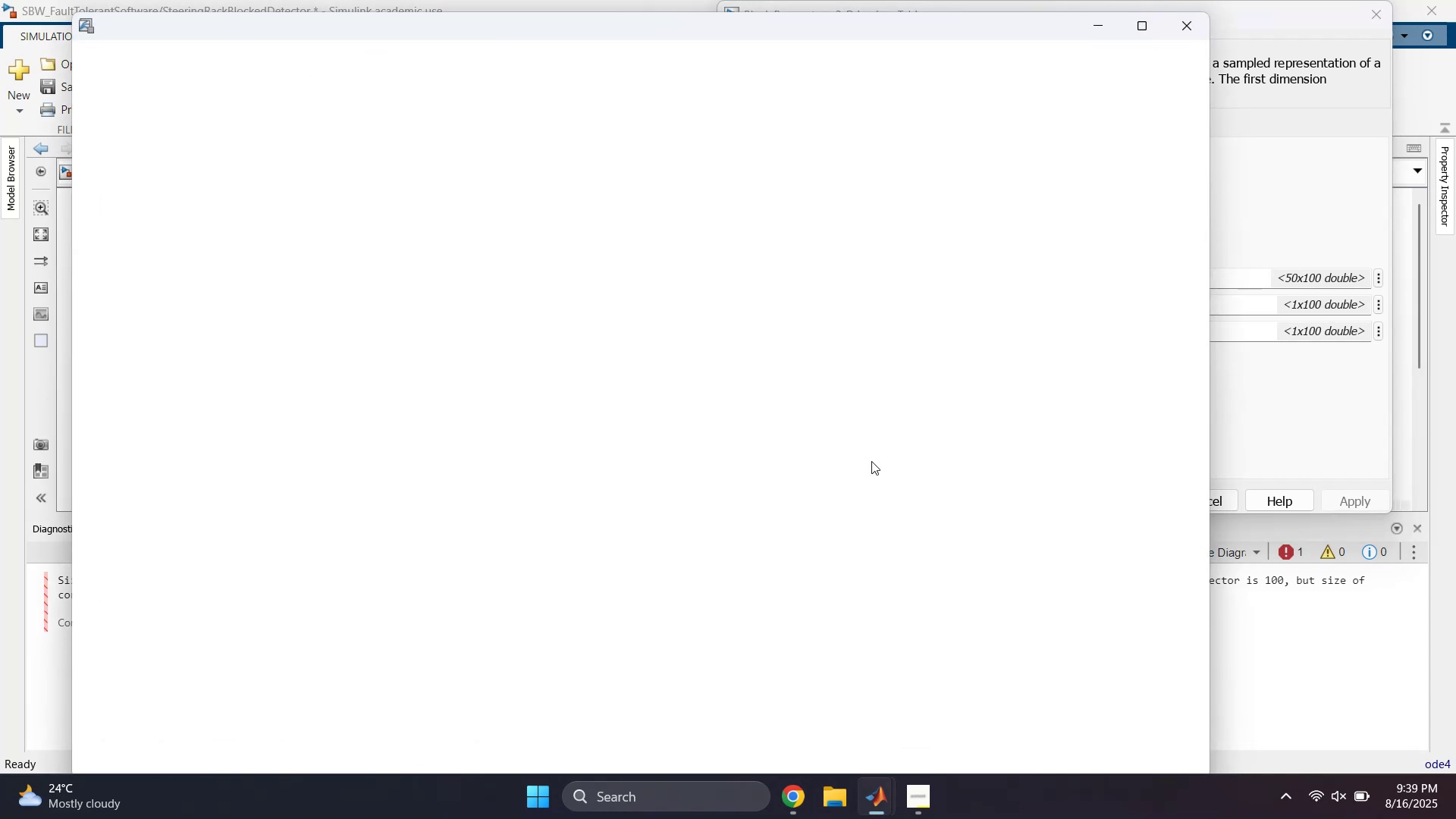 
left_click([1147, 33])
 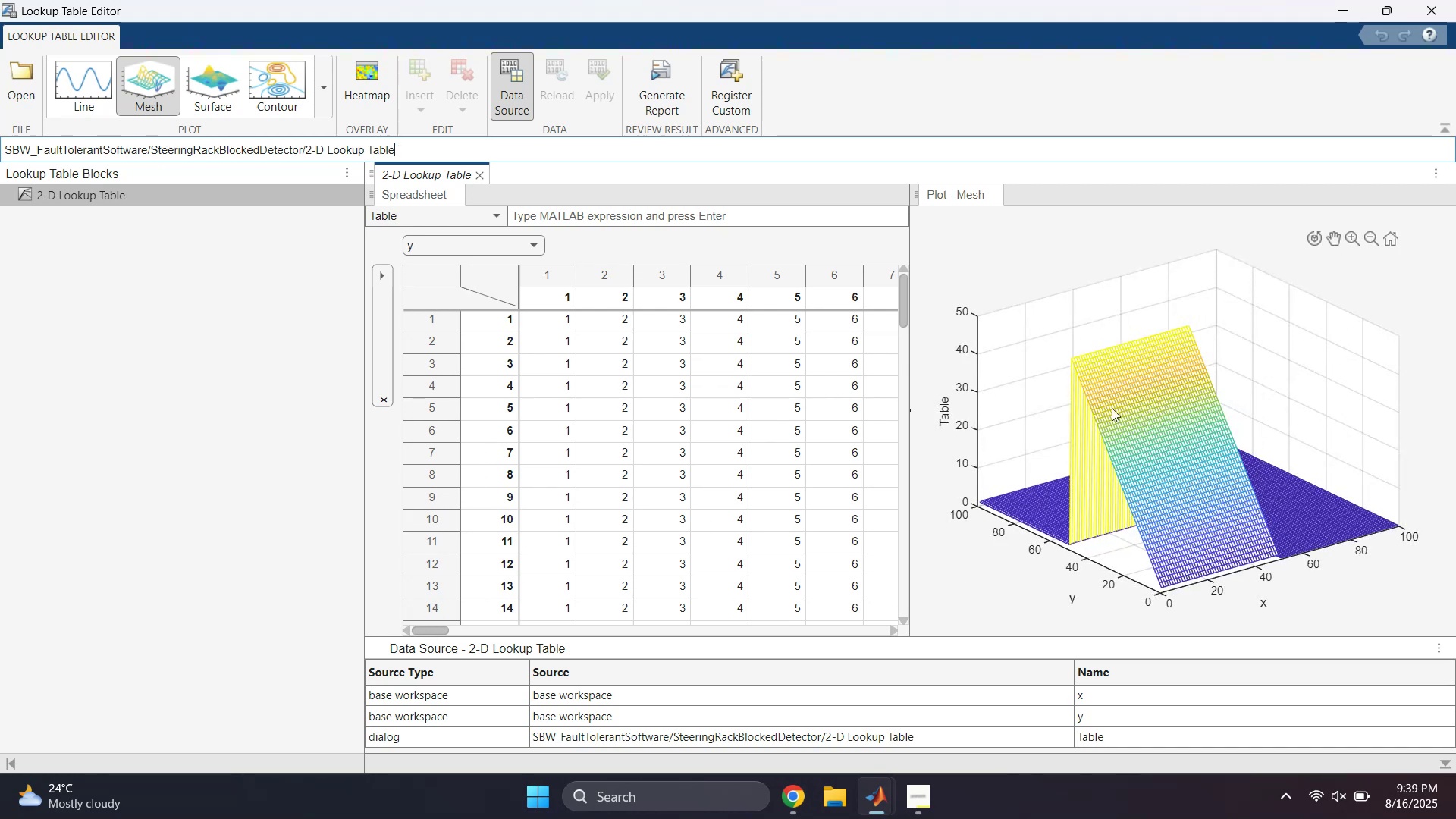 
wait(15.47)
 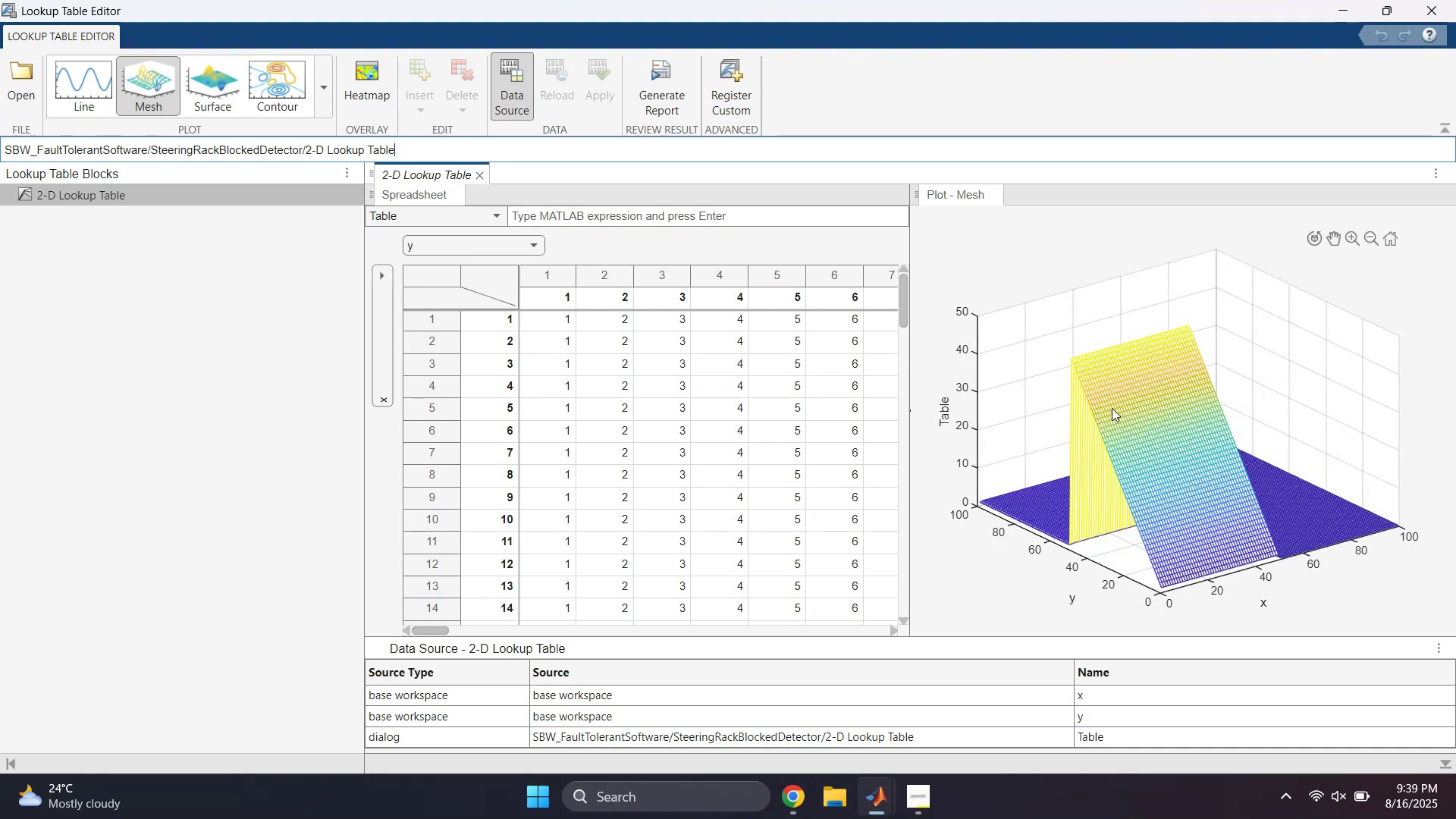 
left_click([600, 713])
 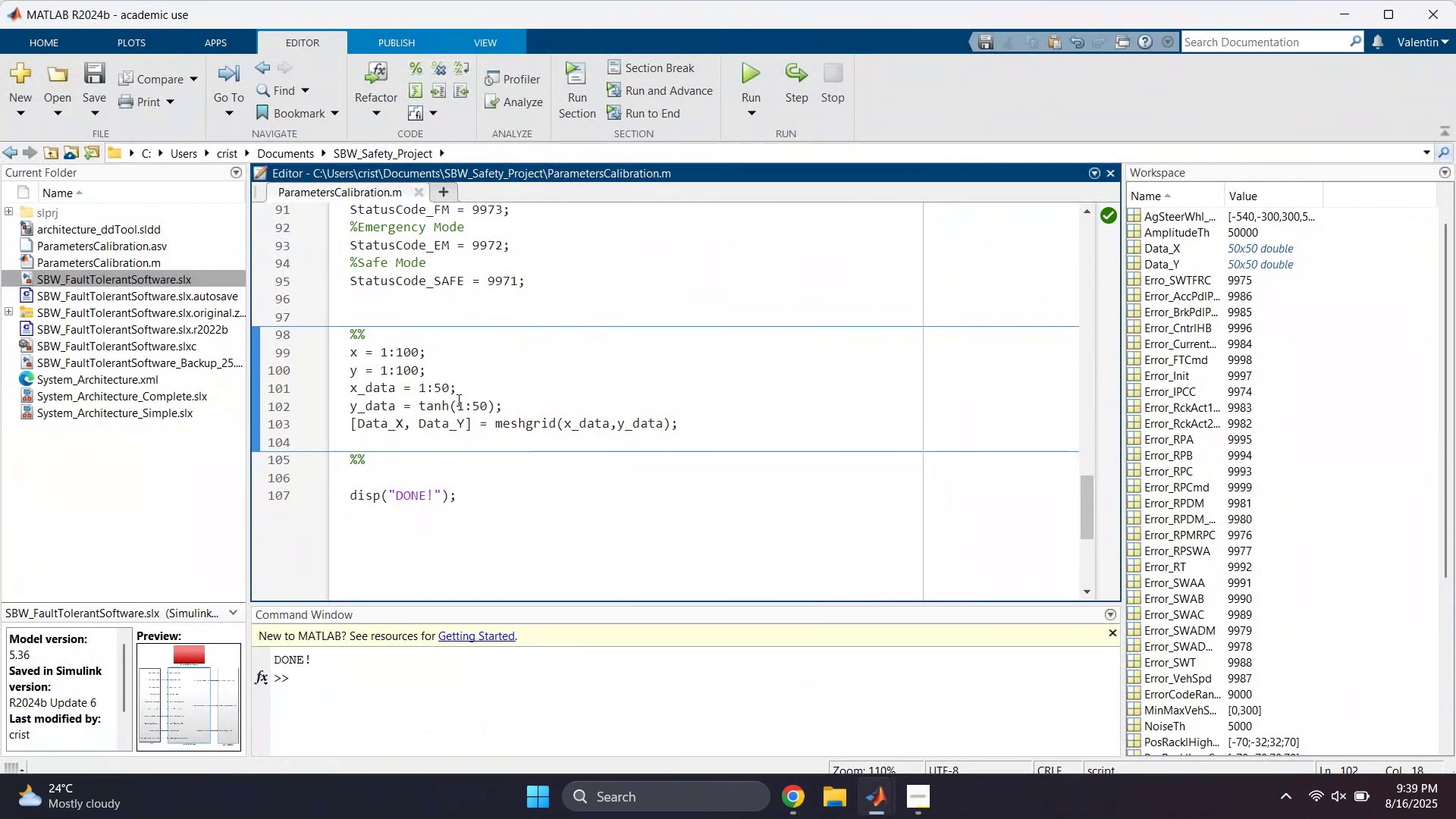 
left_click_drag(start_coordinate=[437, 389], to_coordinate=[441, 389])
 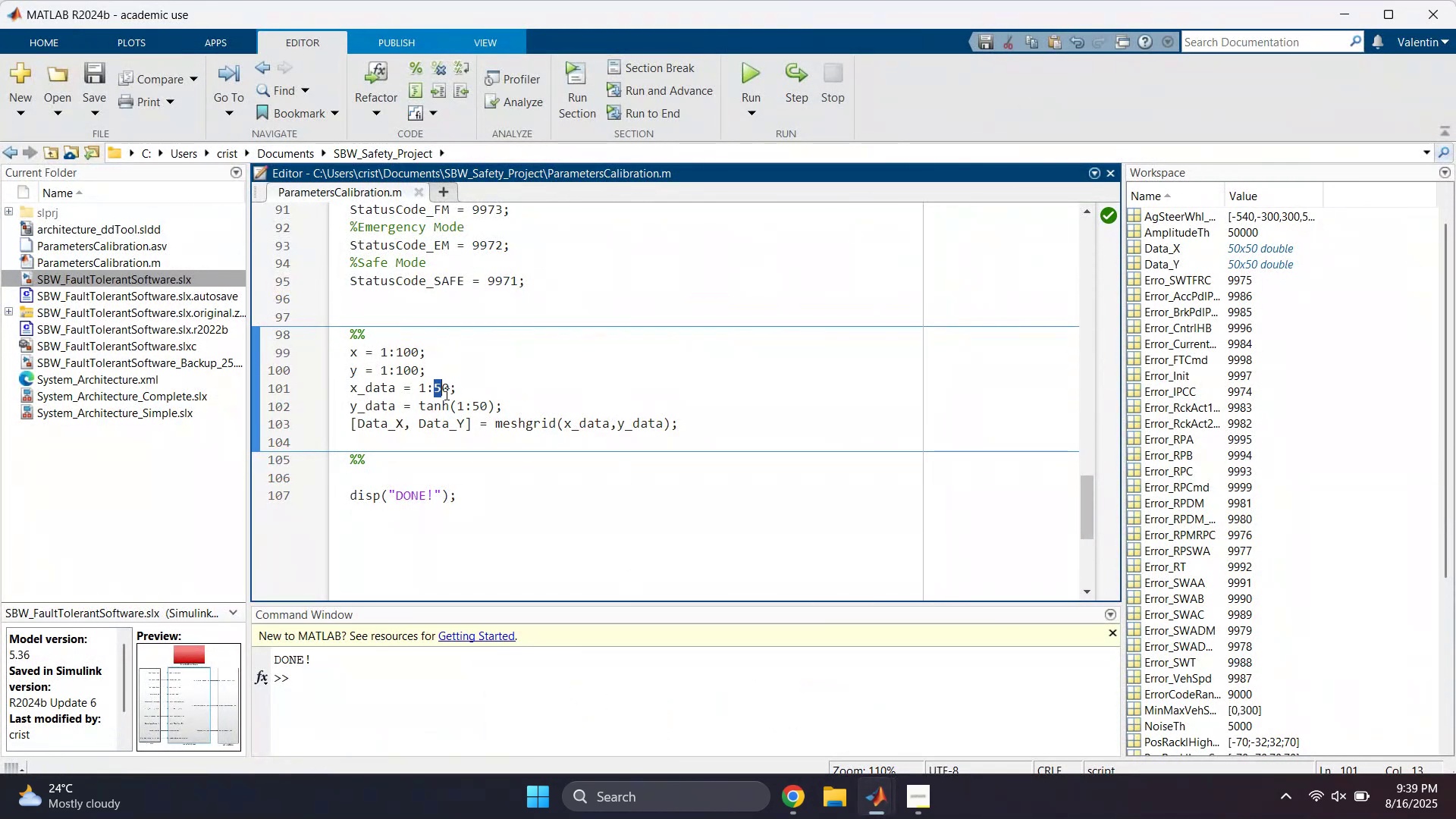 
type(1010)
 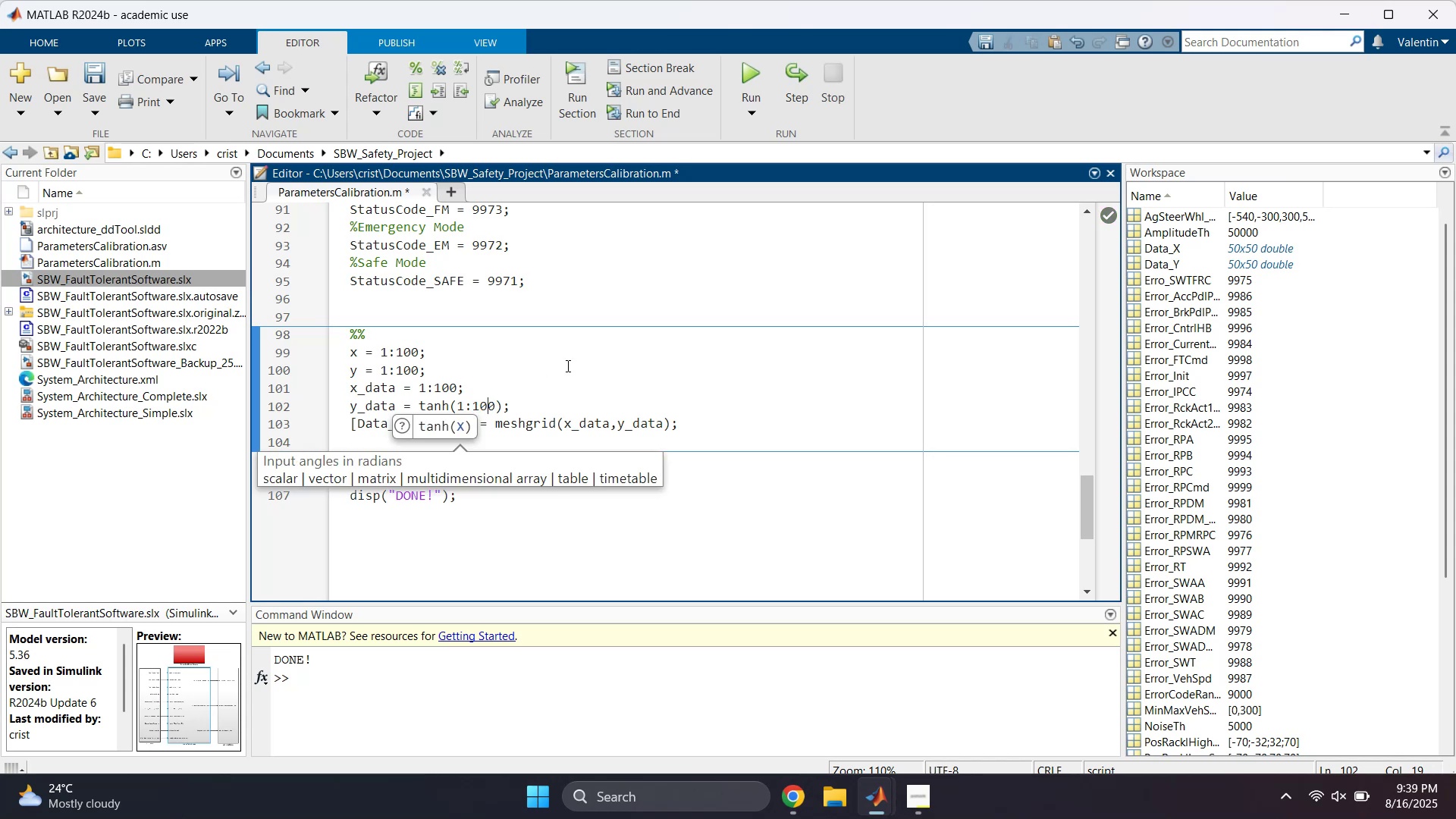 
left_click_drag(start_coordinate=[480, 406], to_coordinate=[475, 410])
 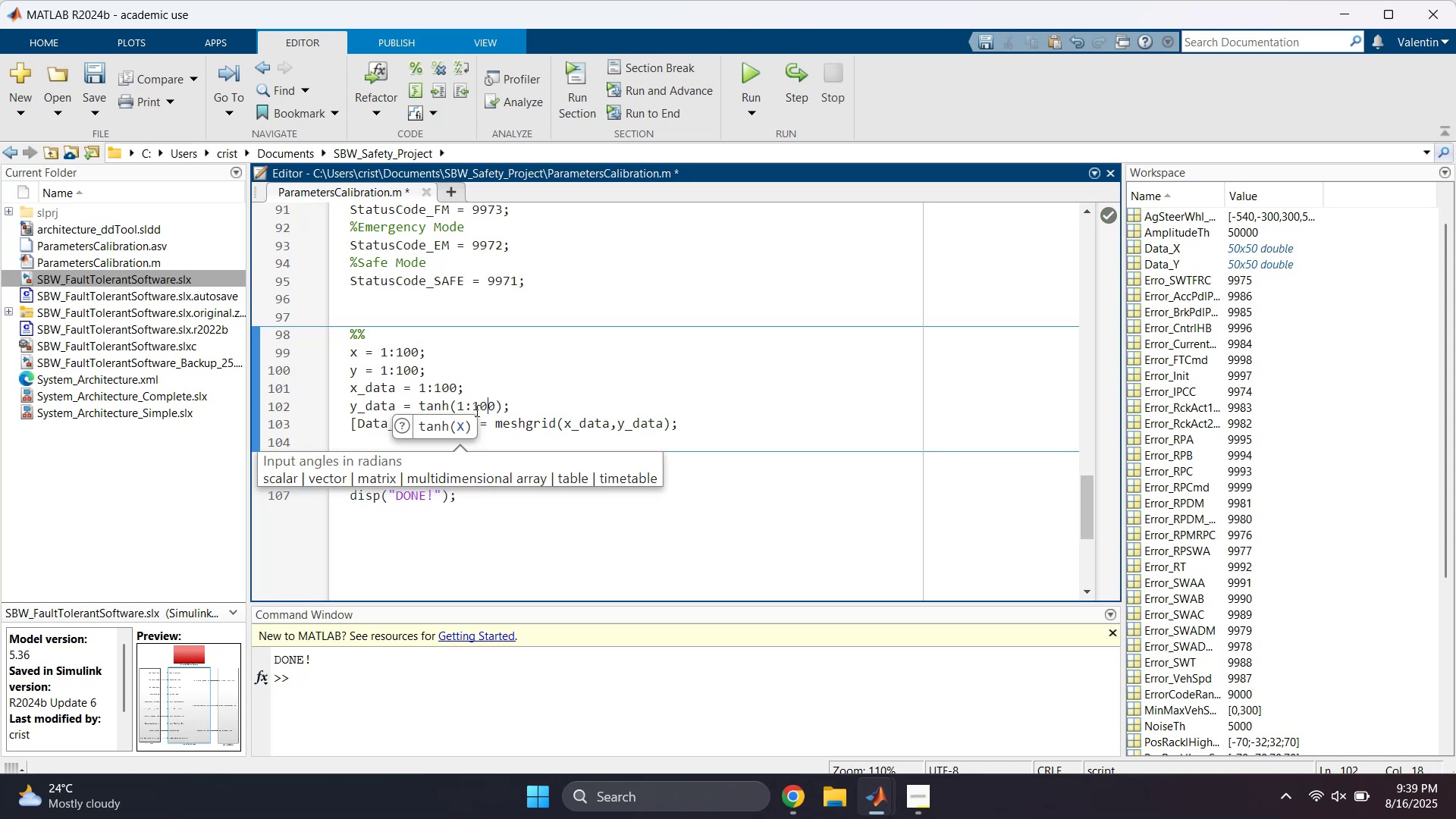 
left_click([567, 365])
 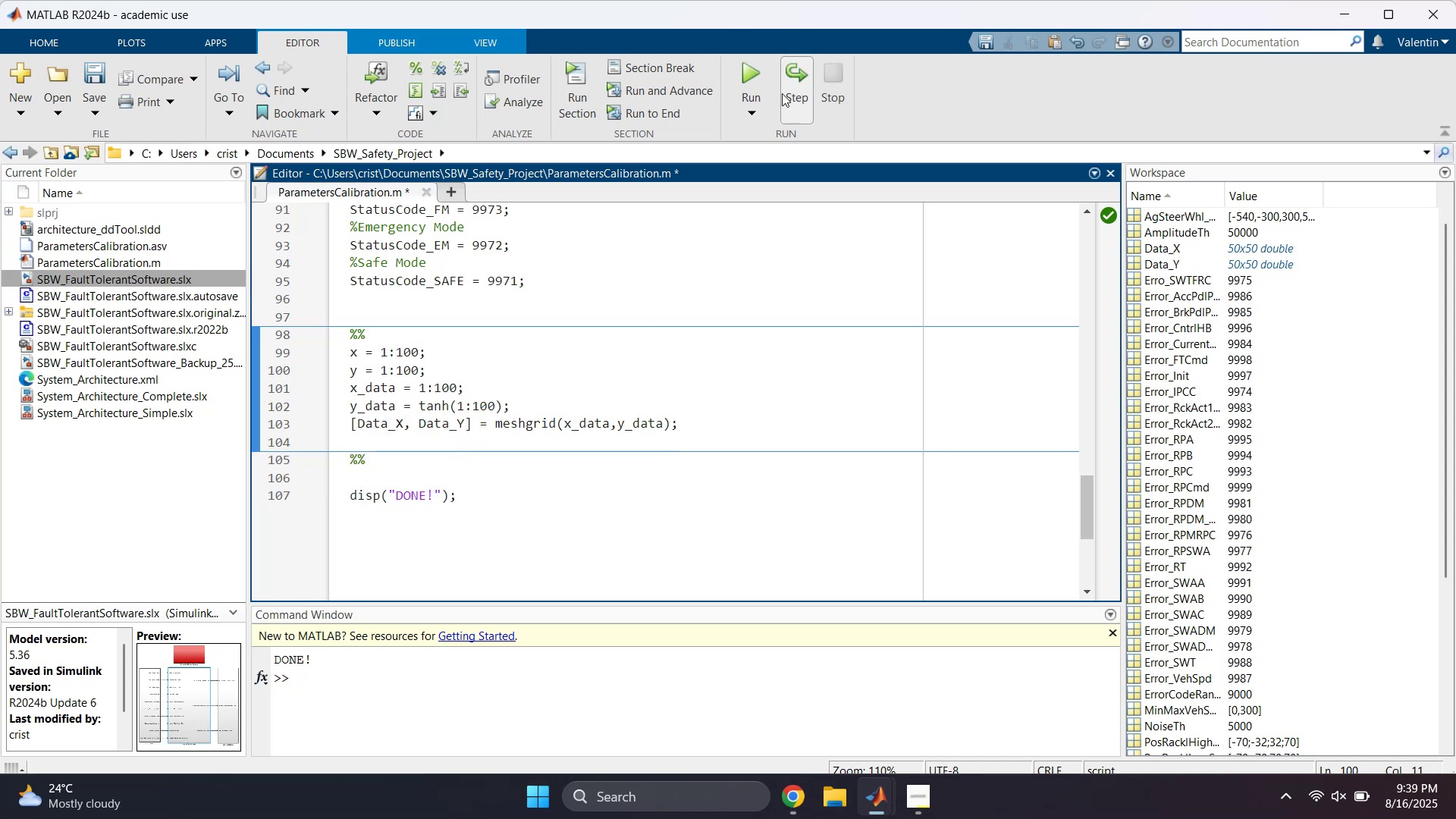 
left_click([748, 74])
 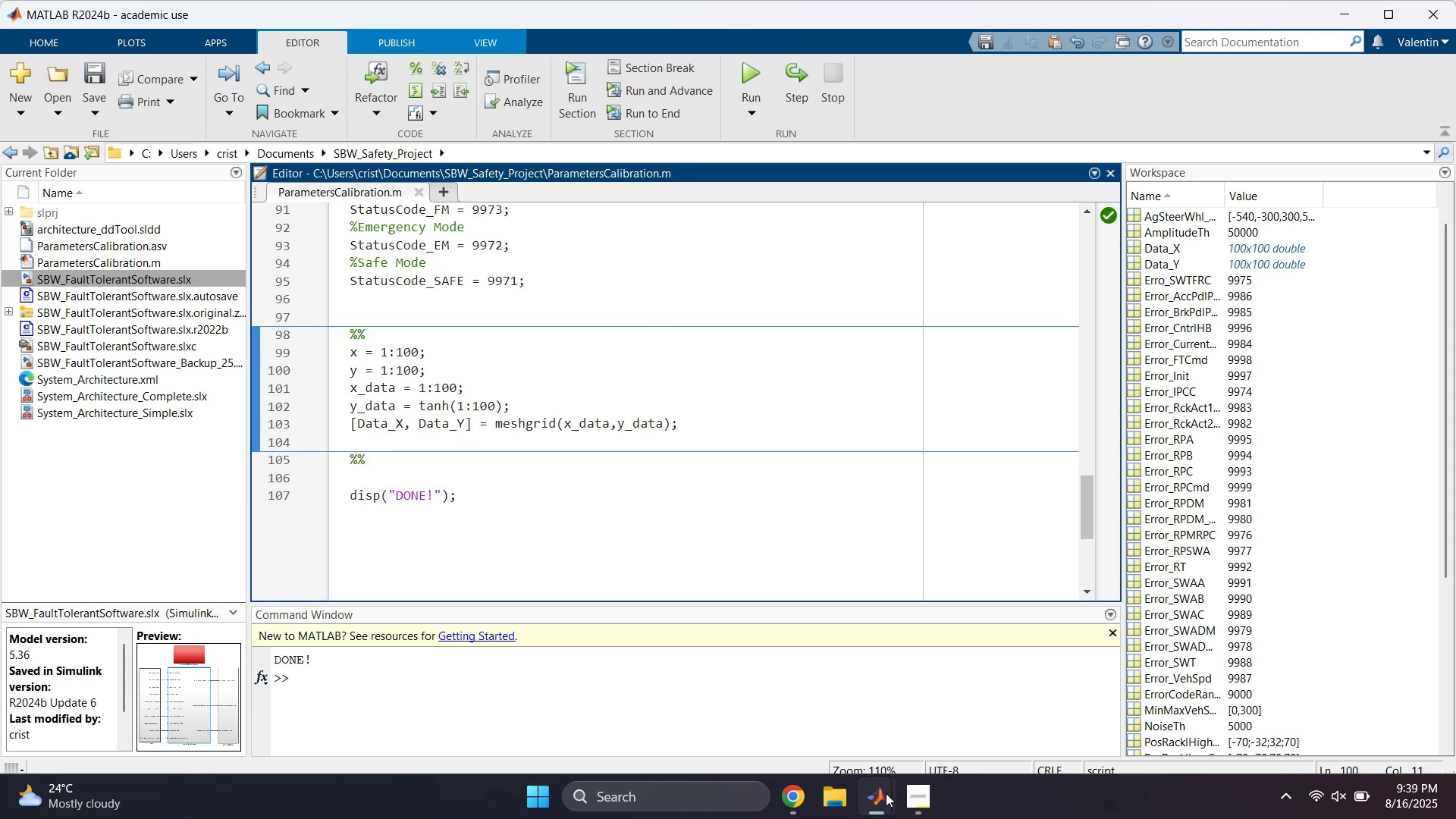 
left_click([1194, 672])
 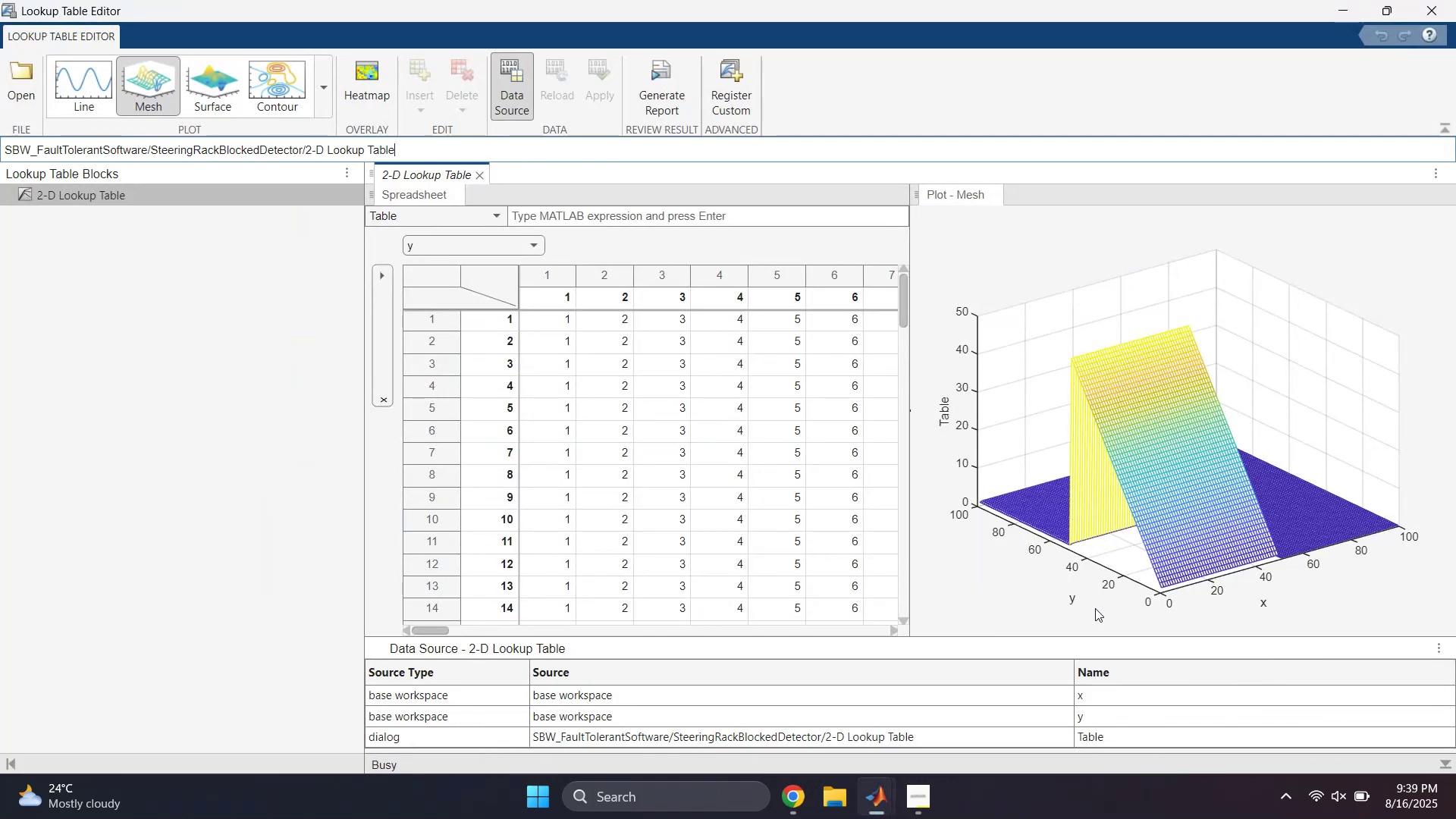 
left_click([1149, 467])
 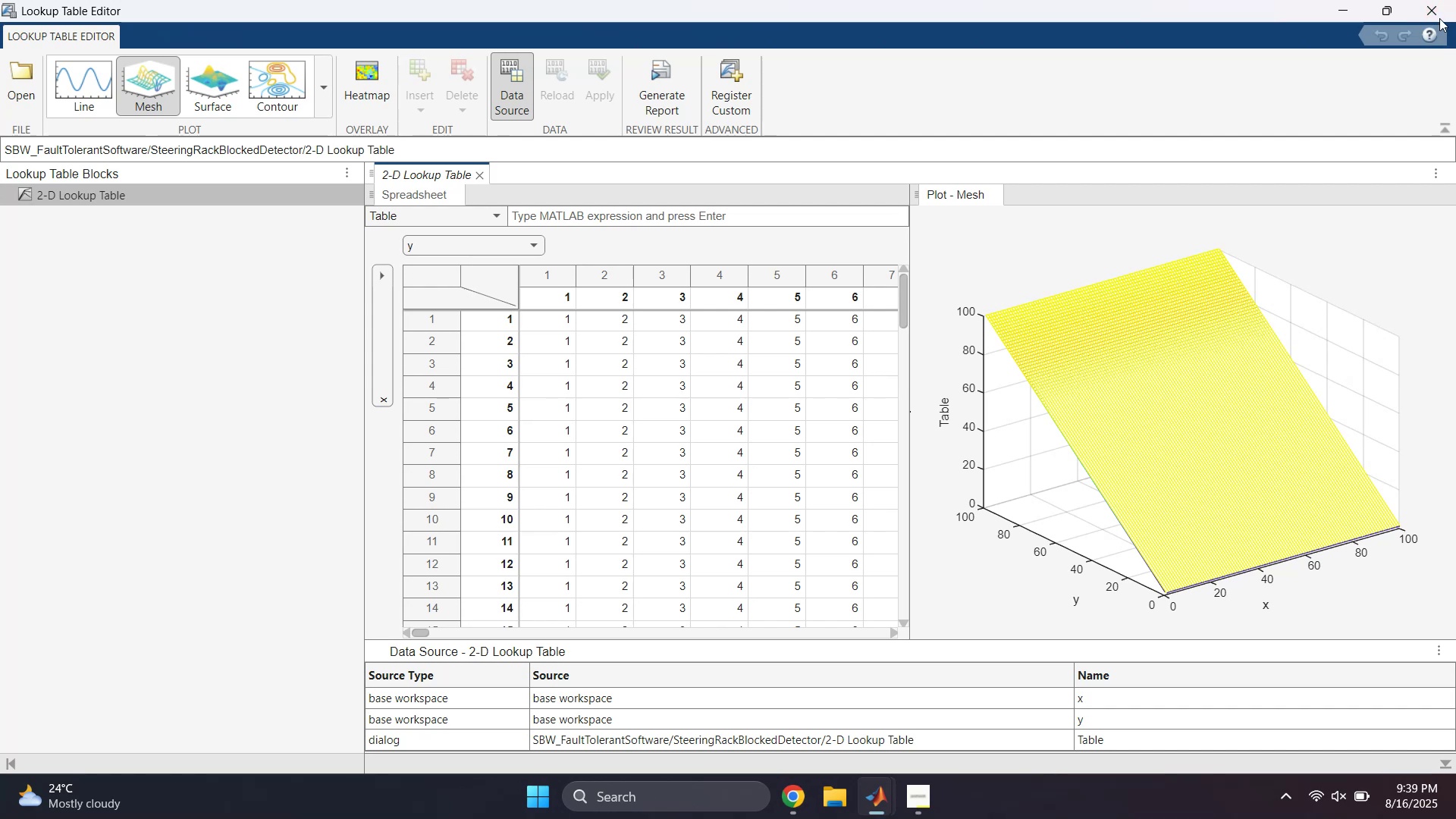 
left_click([1443, 10])
 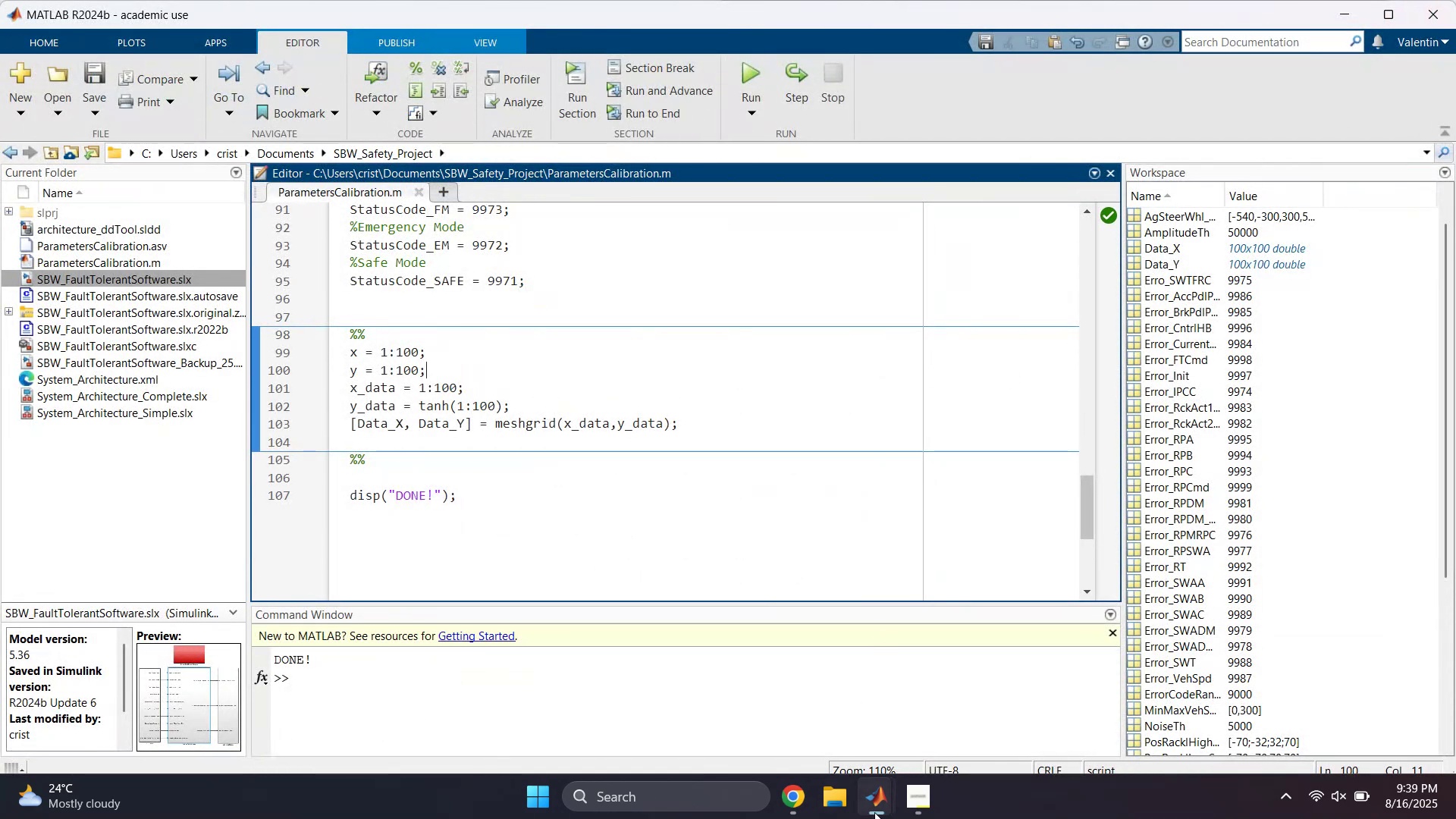 
left_click([883, 814])
 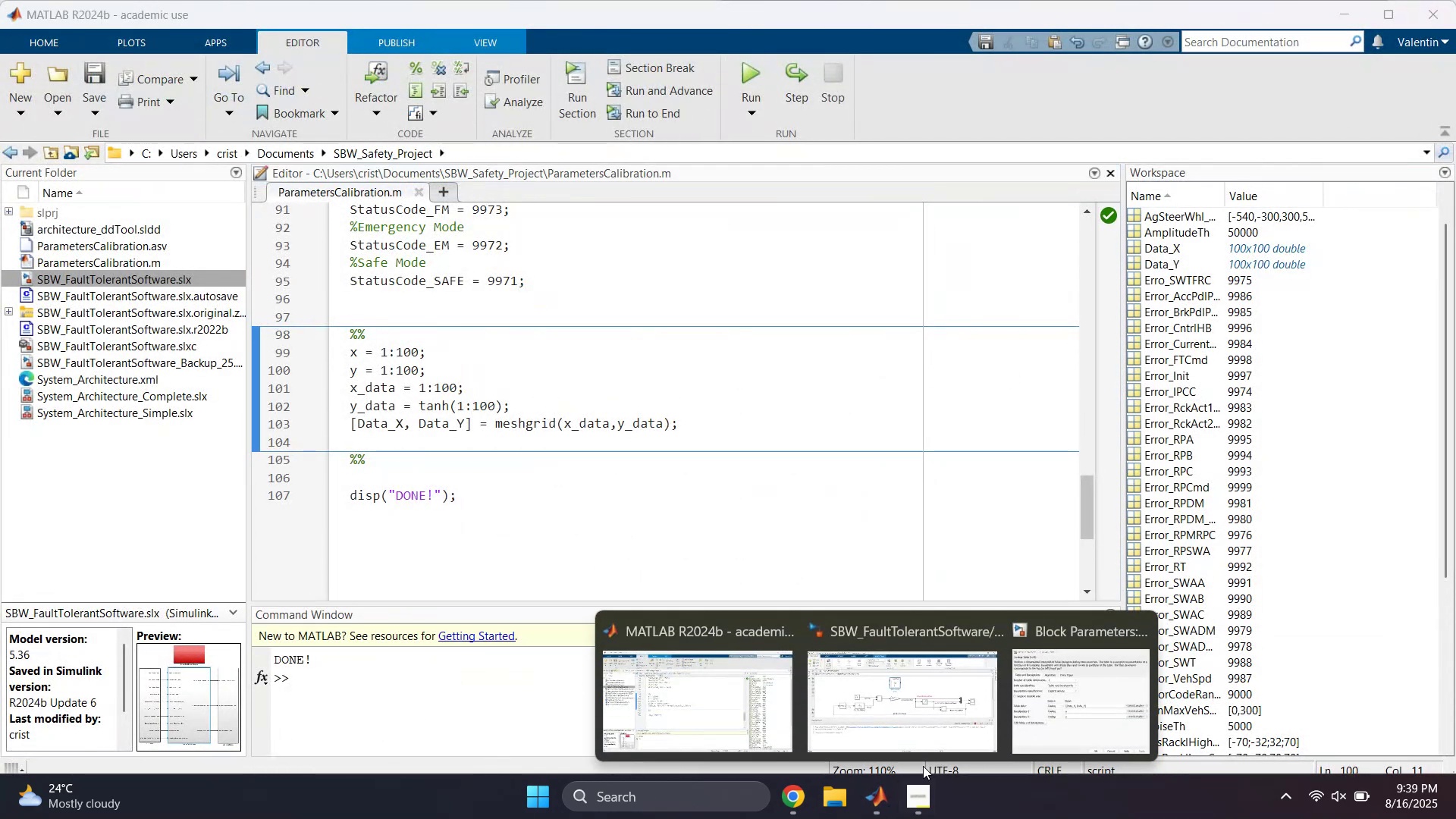 
left_click([923, 749])
 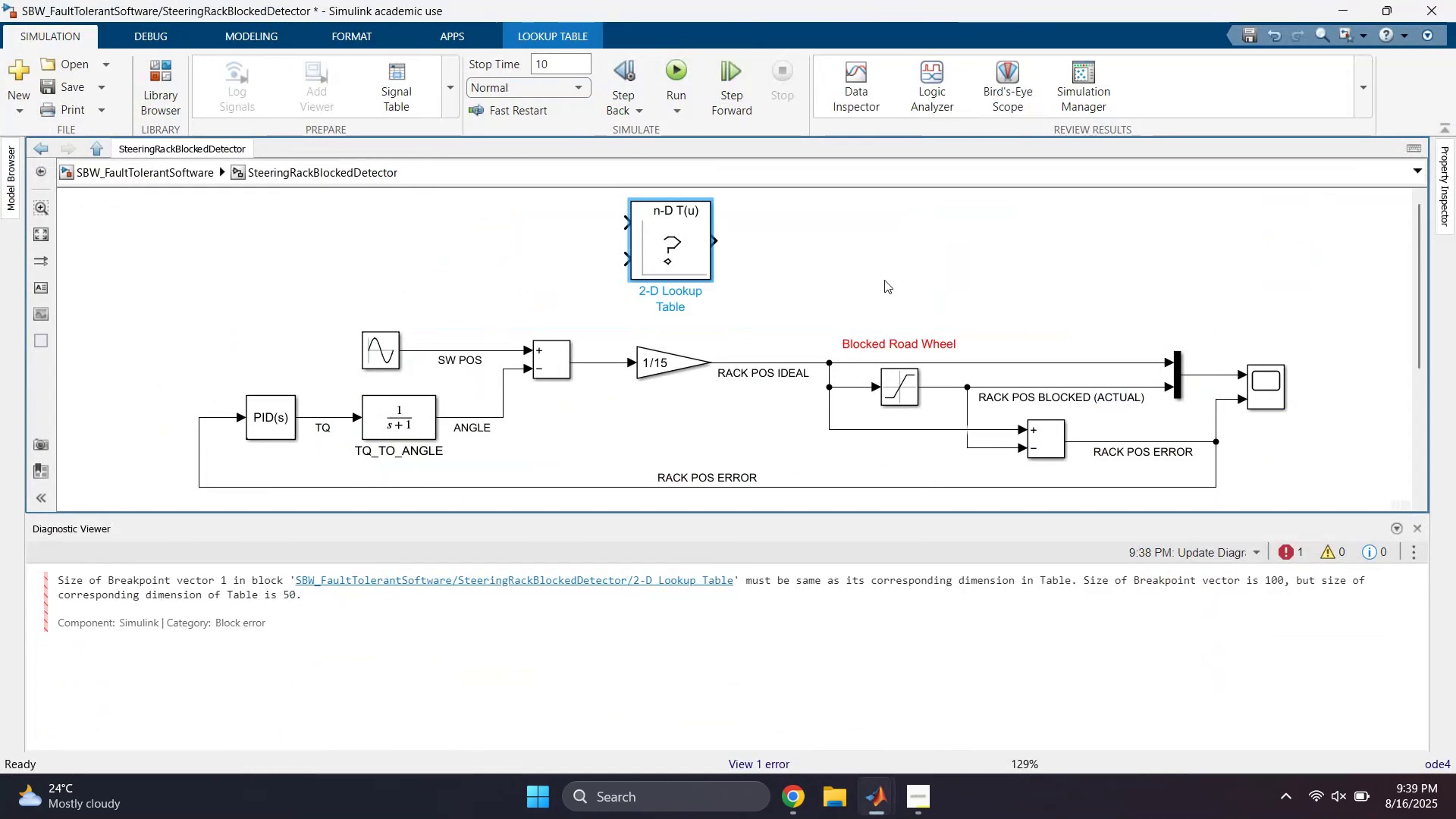 
left_click([877, 220])
 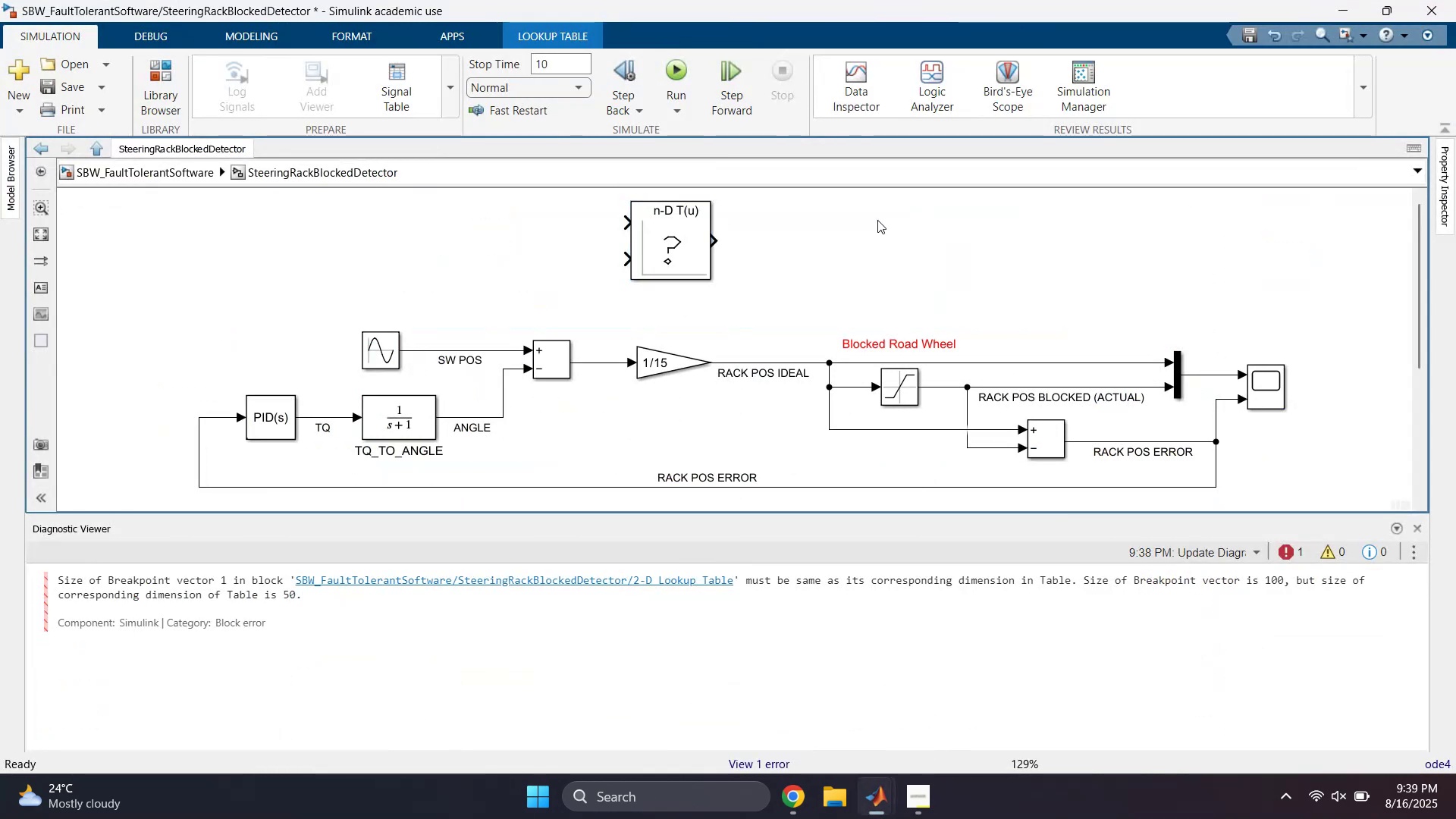 
key(Control+D)
 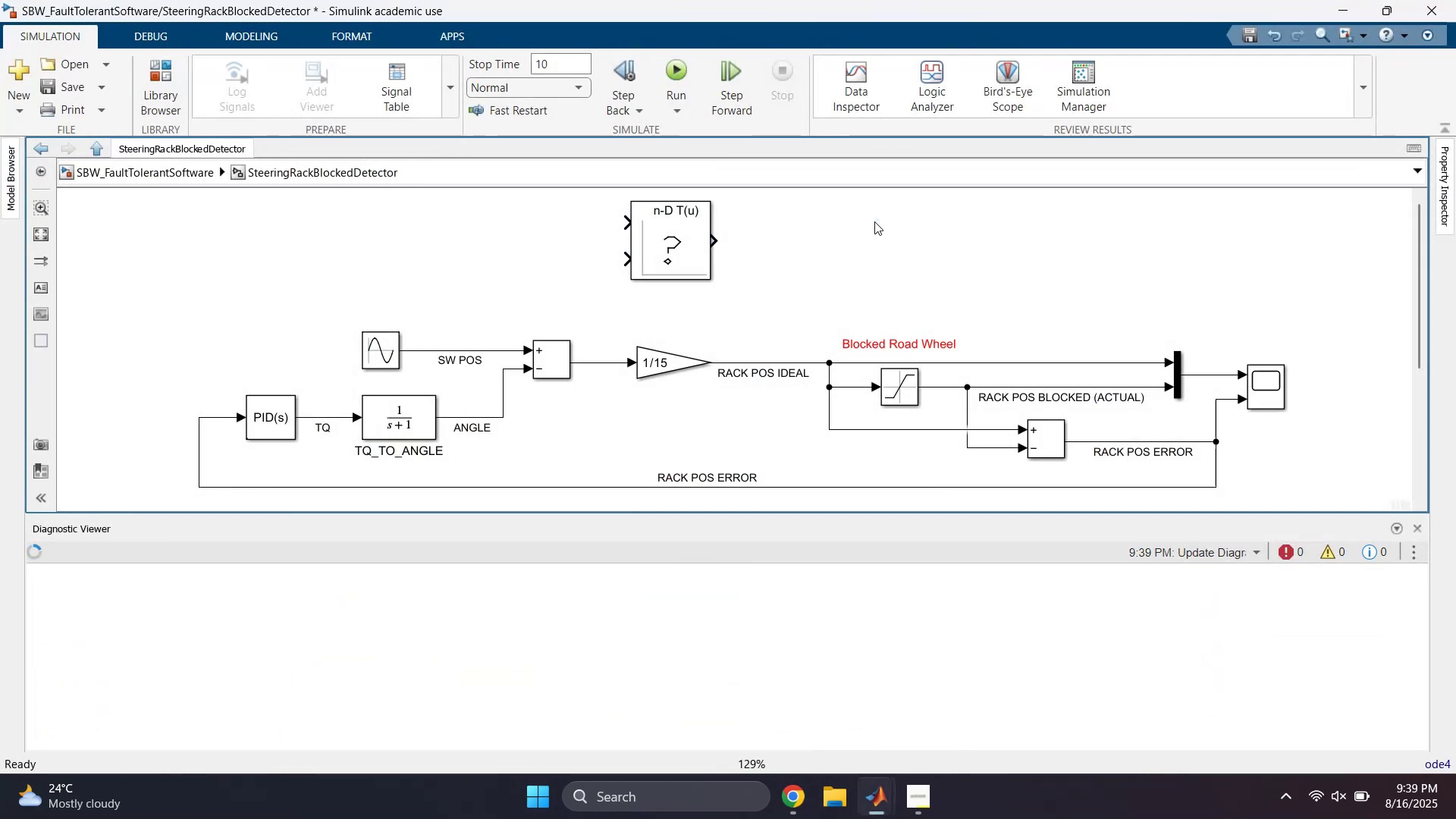 
mouse_move([693, 261])
 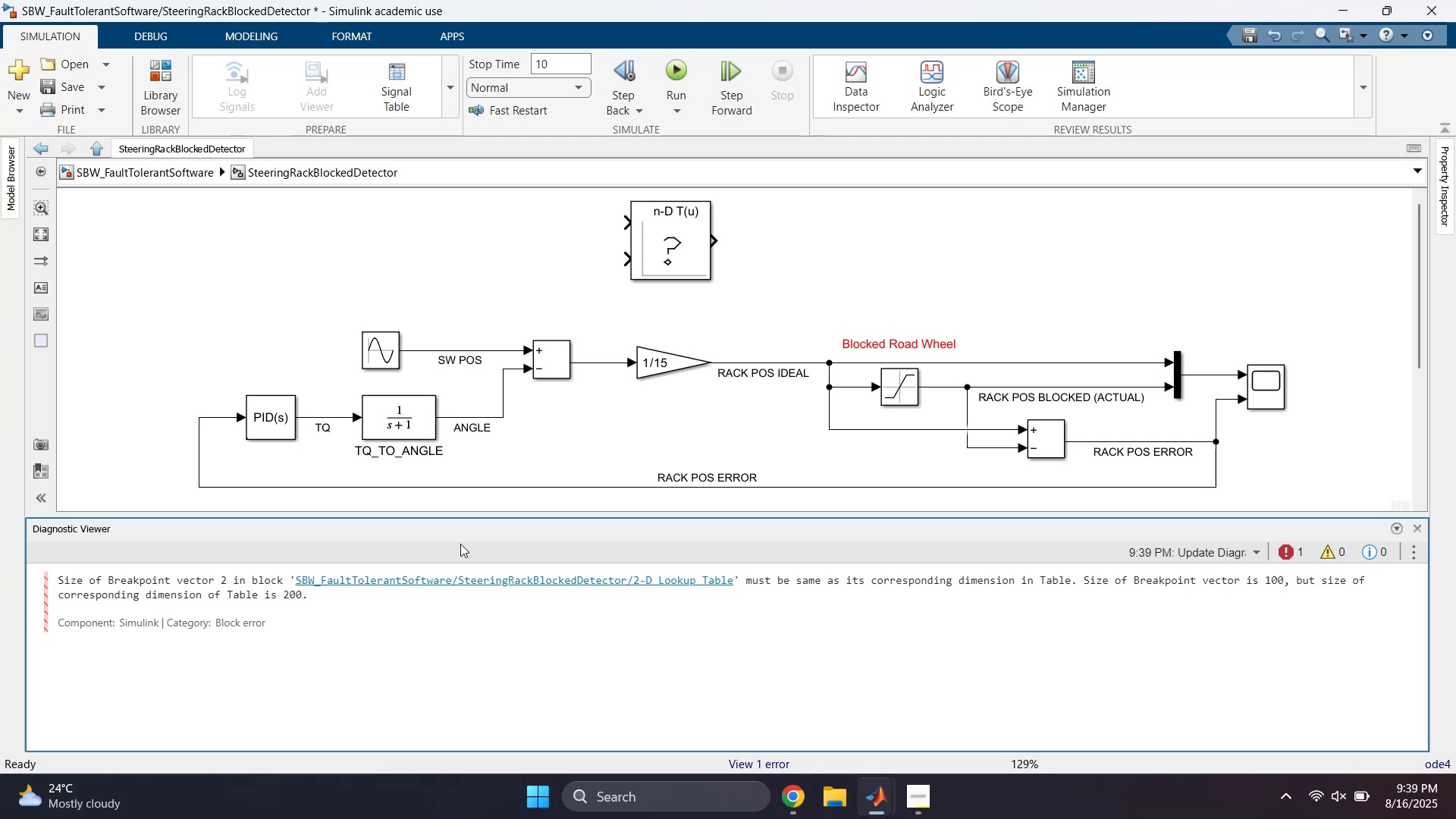 
double_click([679, 228])
 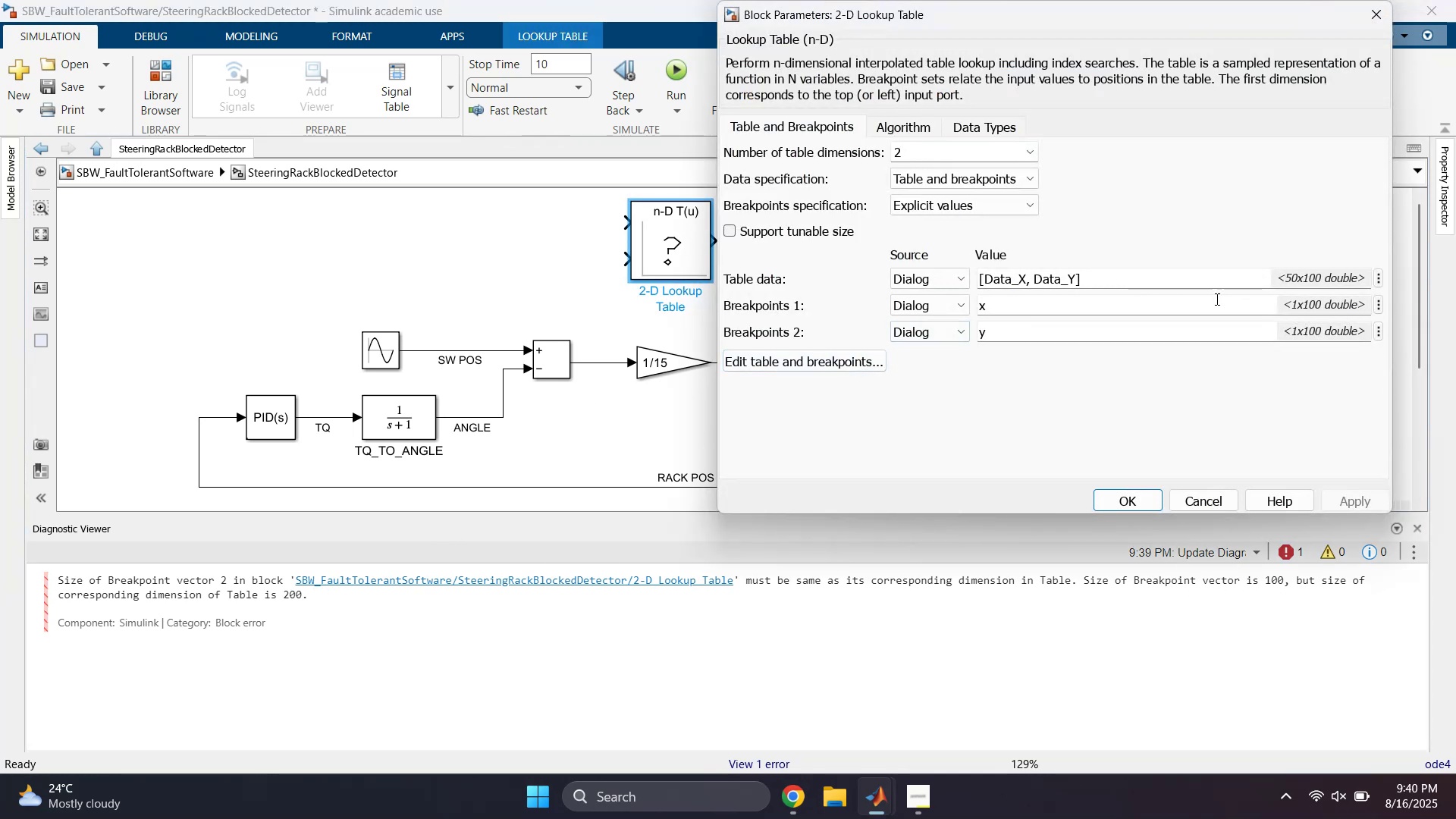 
left_click([1175, 247])
 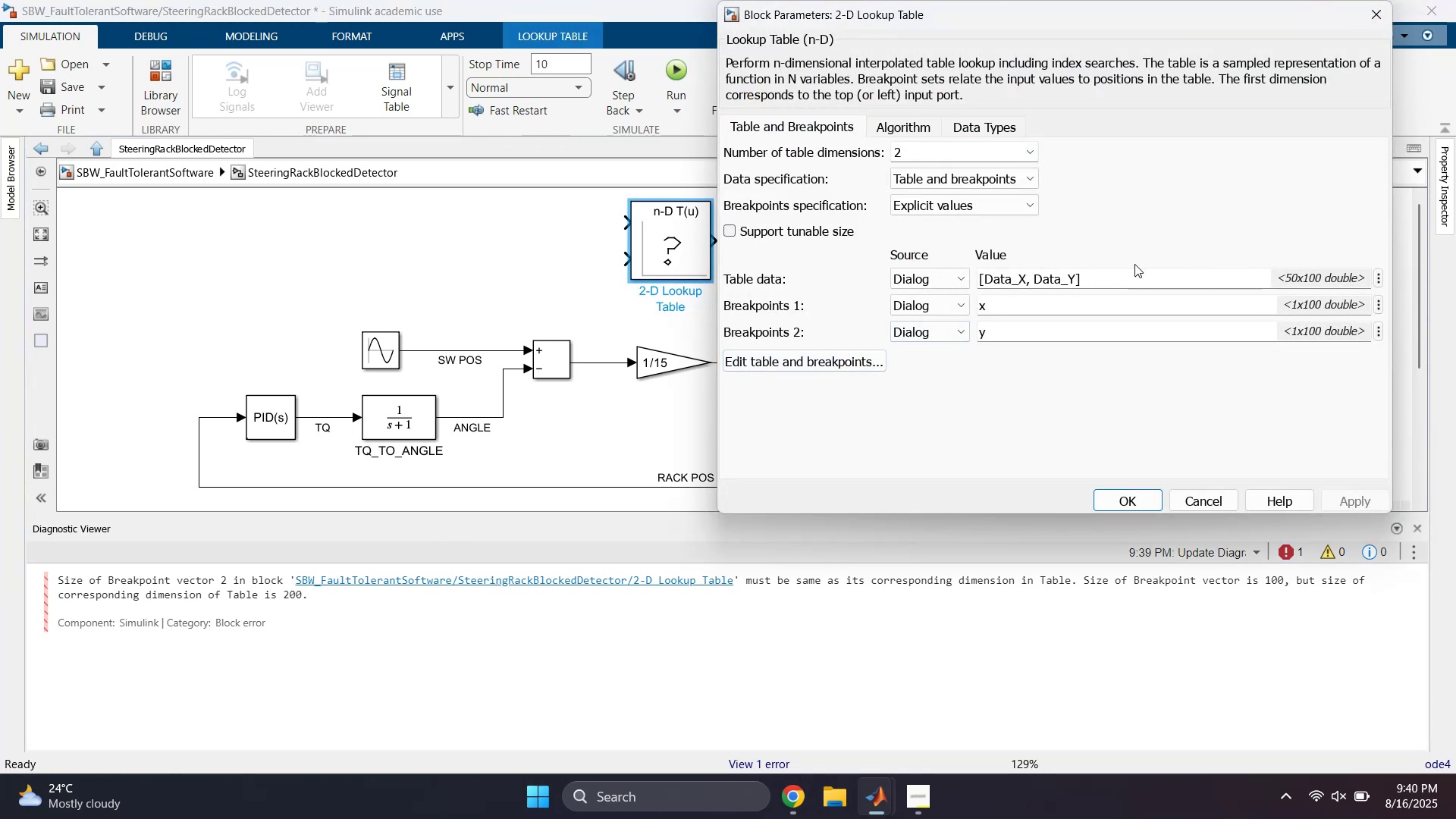 
double_click([1126, 274])
 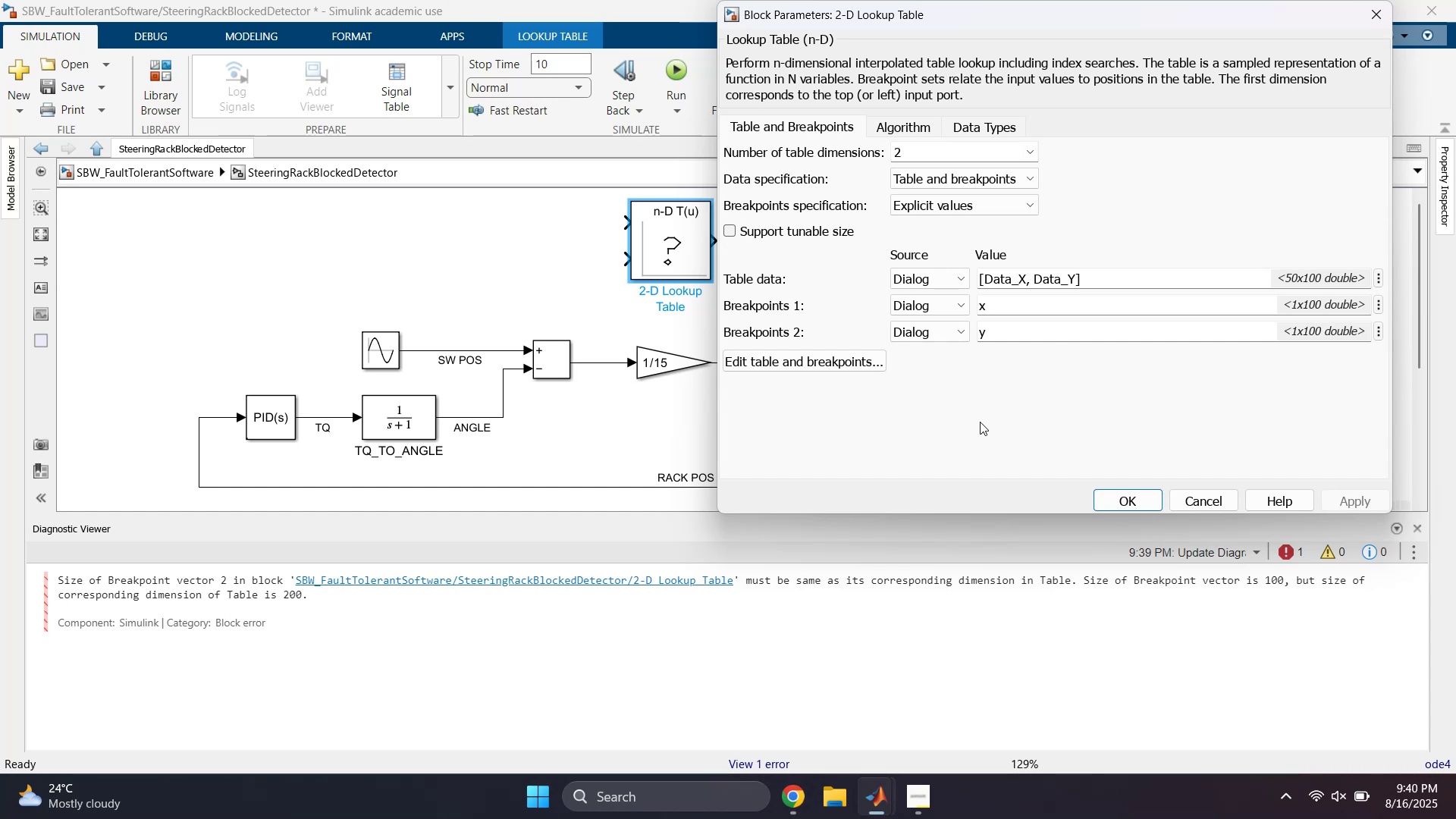 
wait(5.18)
 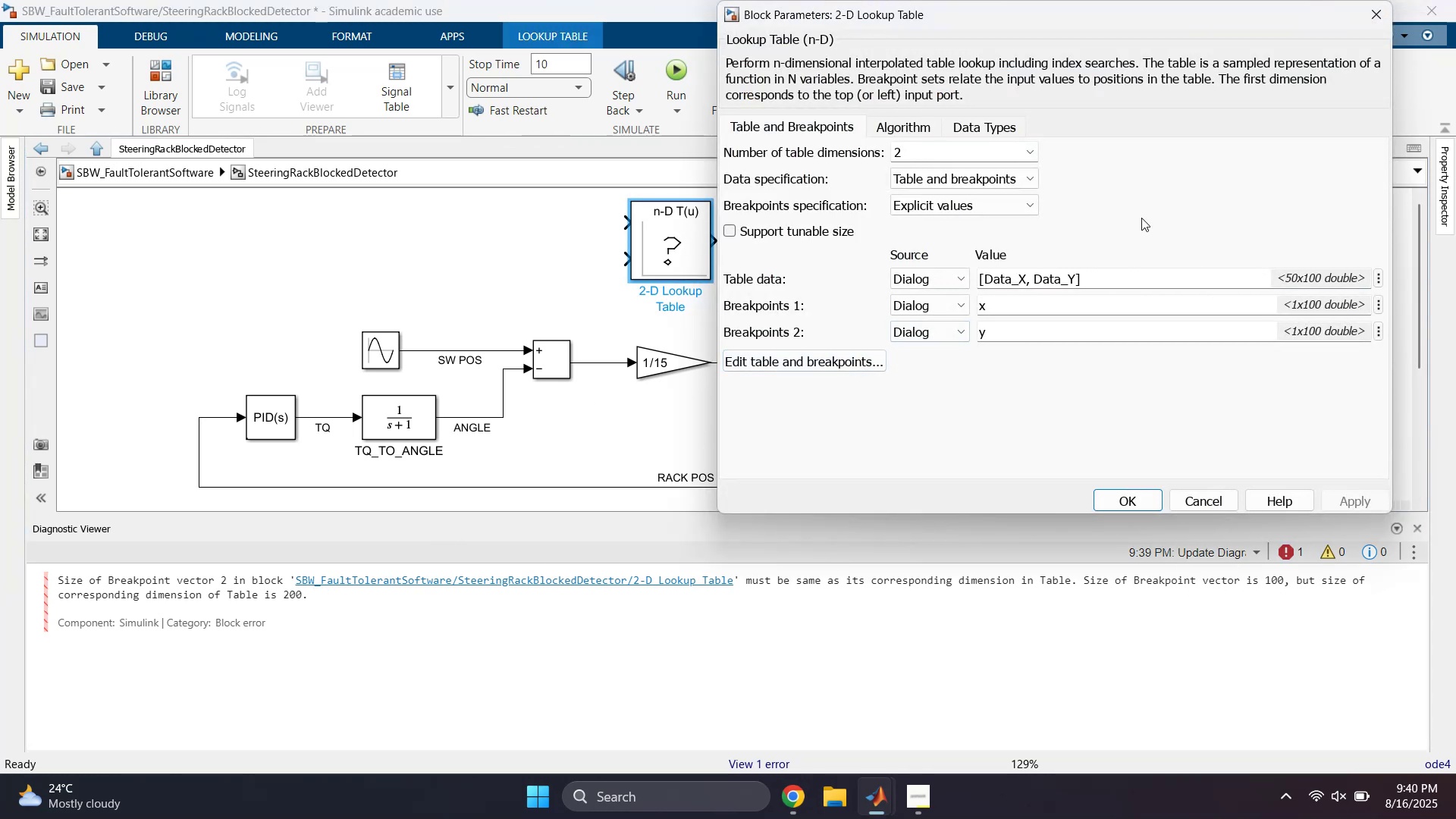 
left_click([1017, 308])
 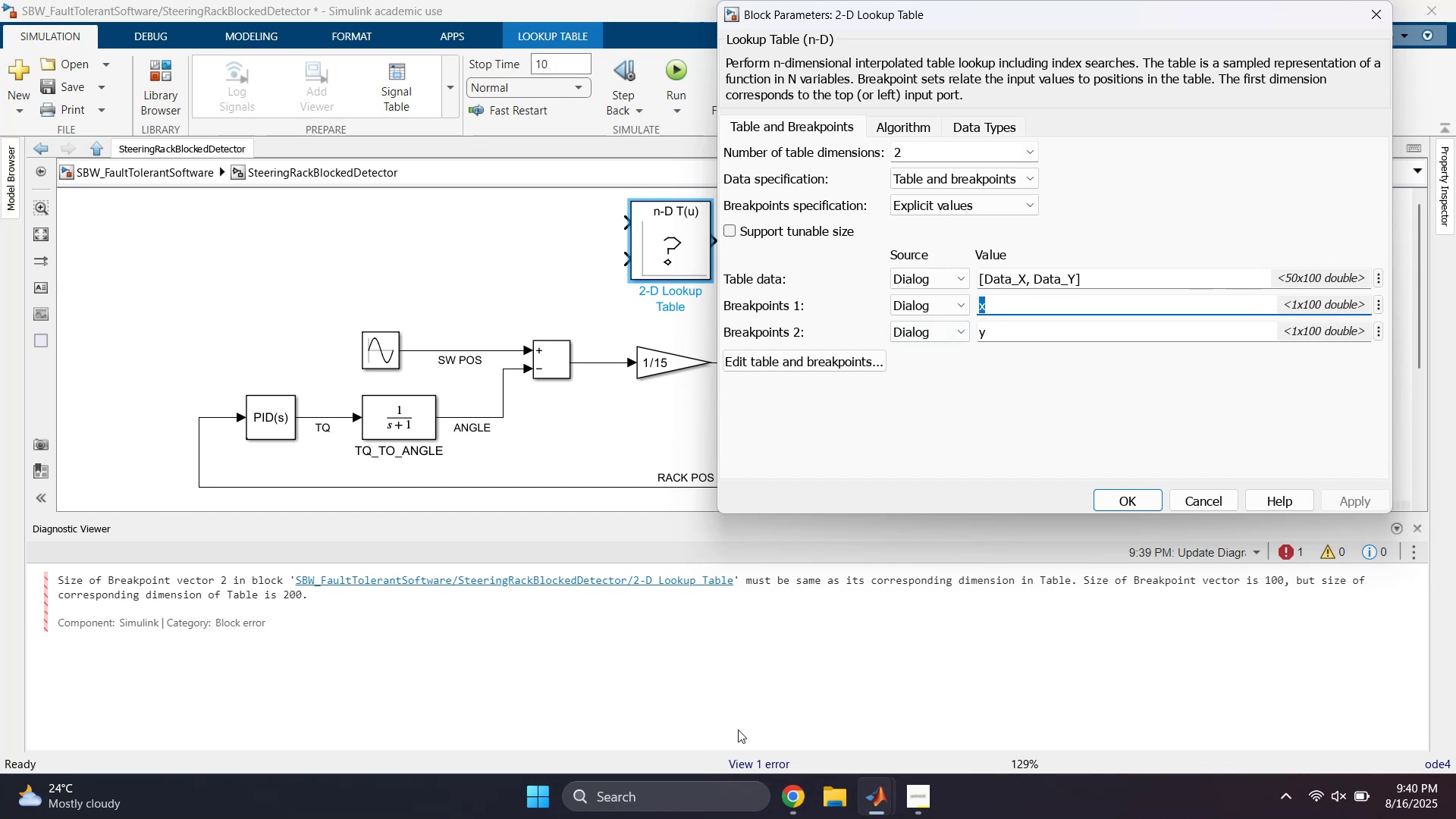 
left_click([870, 795])
 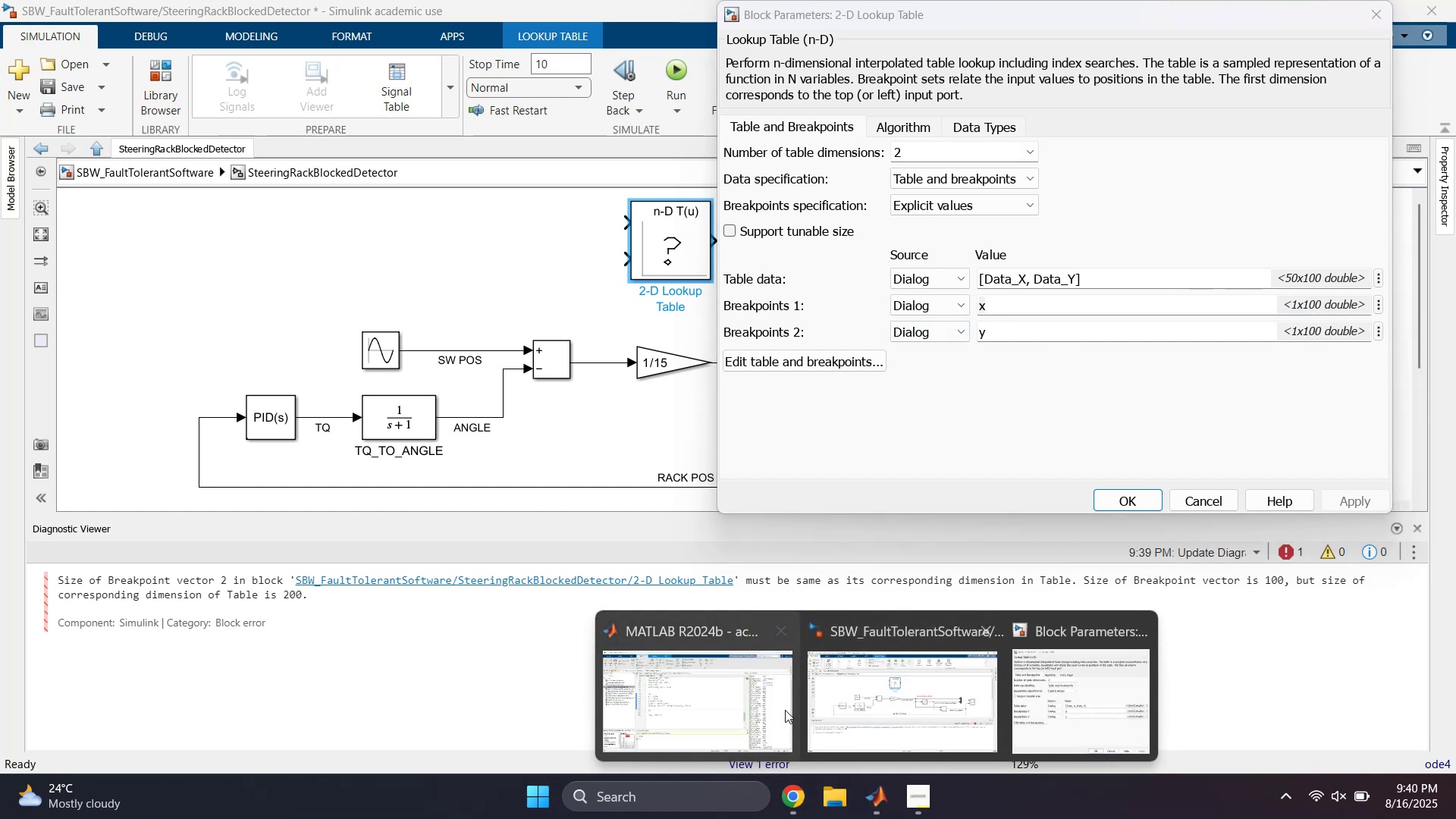 
left_click([682, 697])
 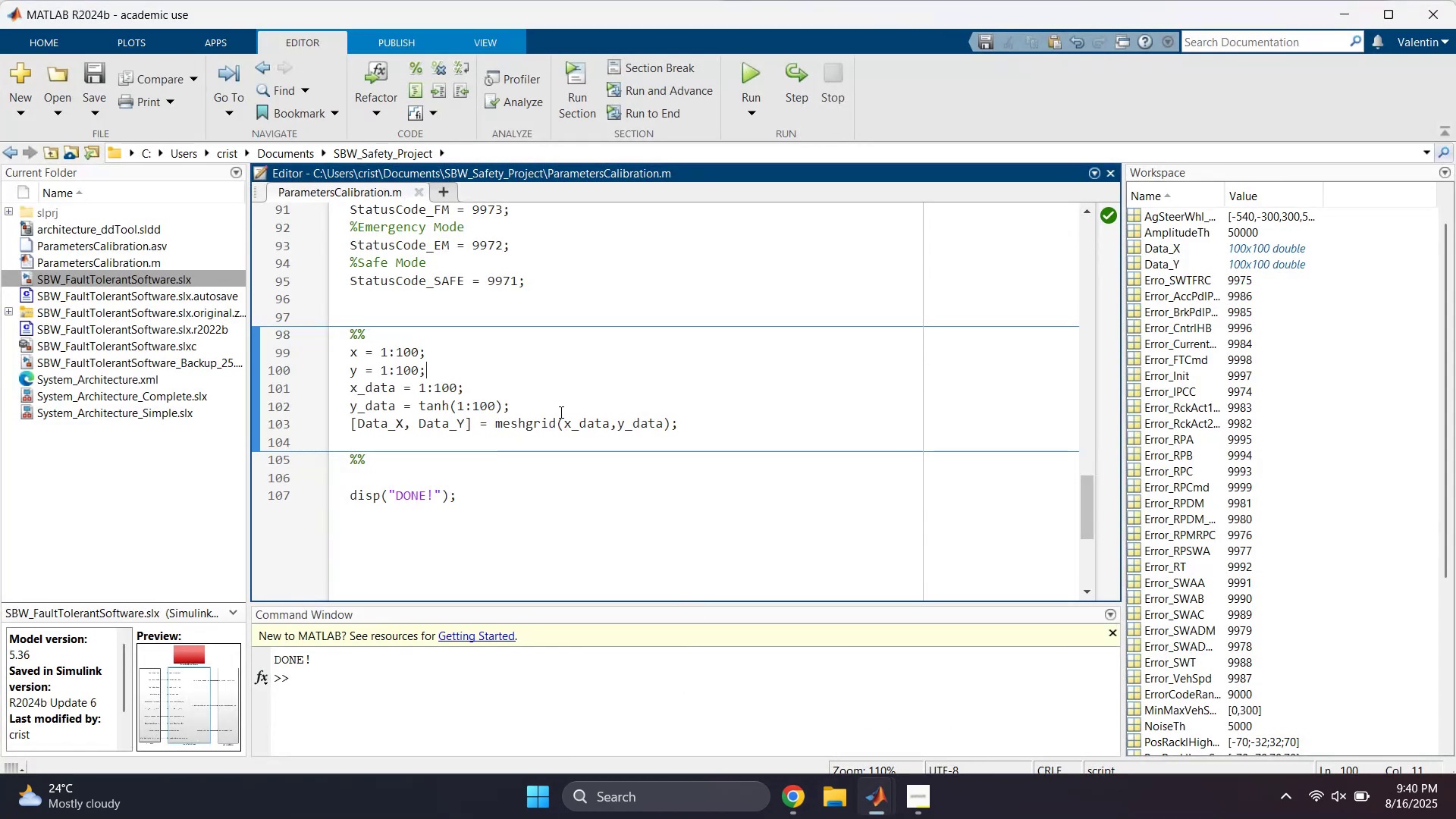 
double_click([375, 404])
 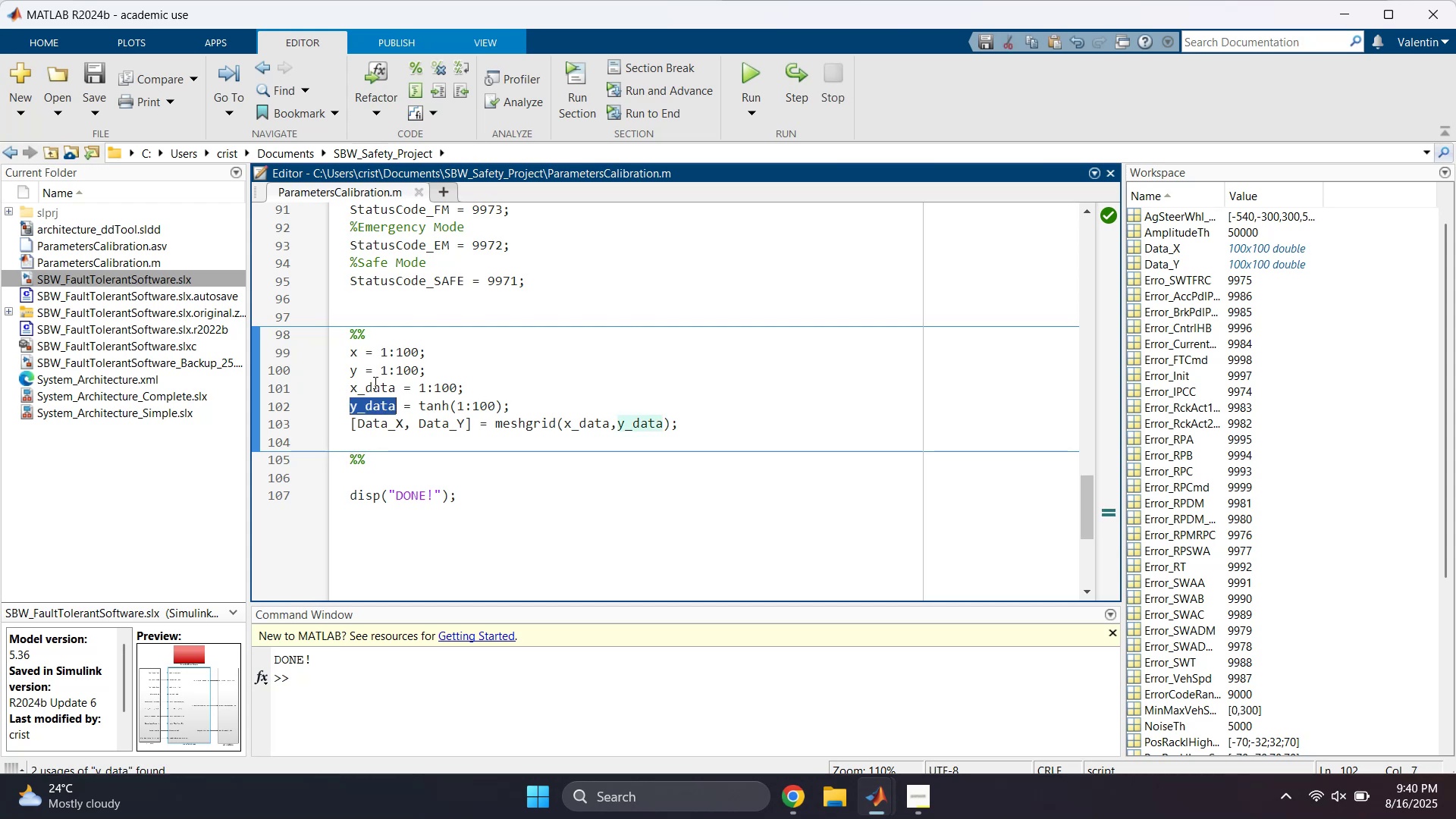 
double_click([375, 381])
 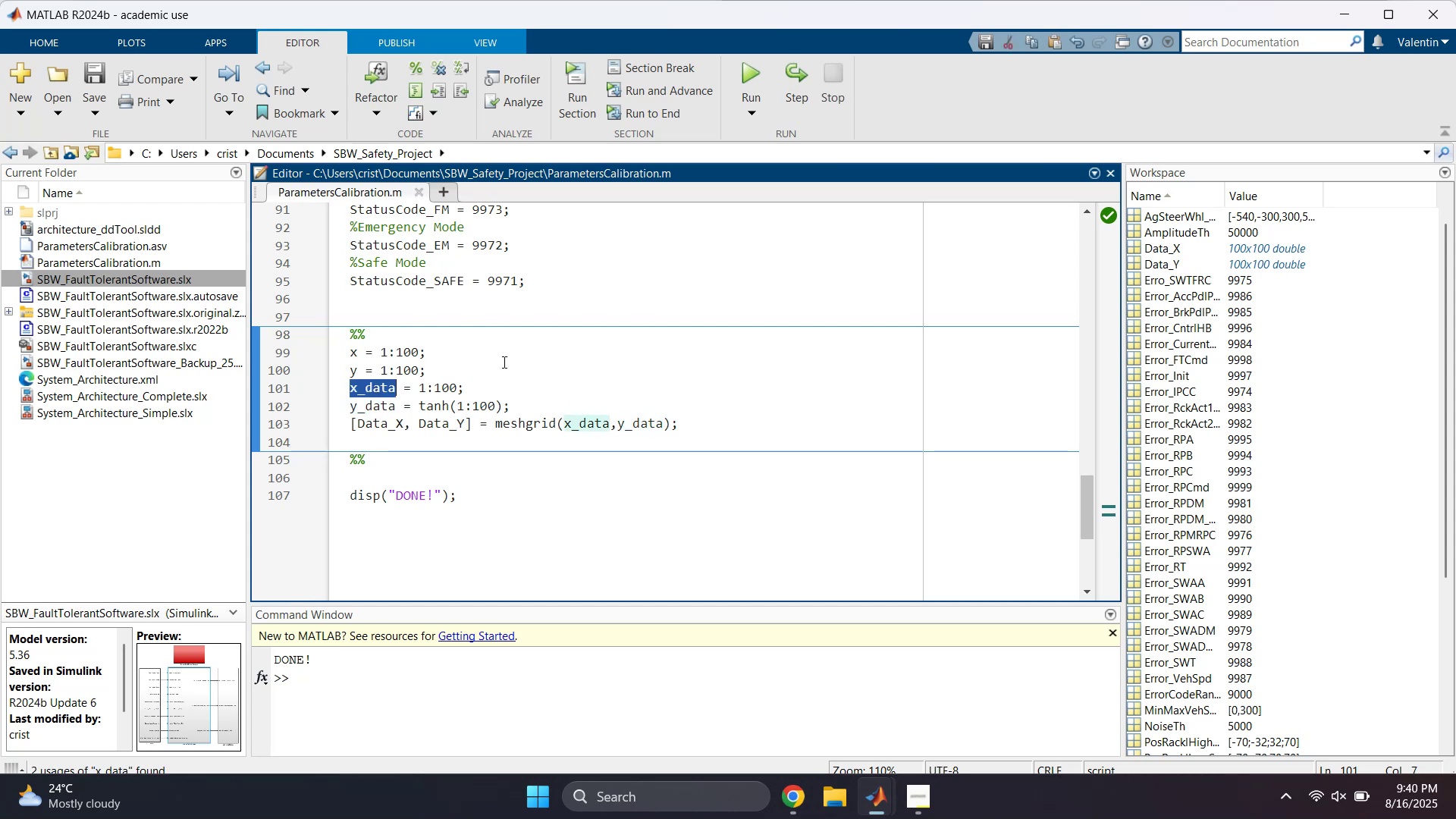 
left_click([535, 354])
 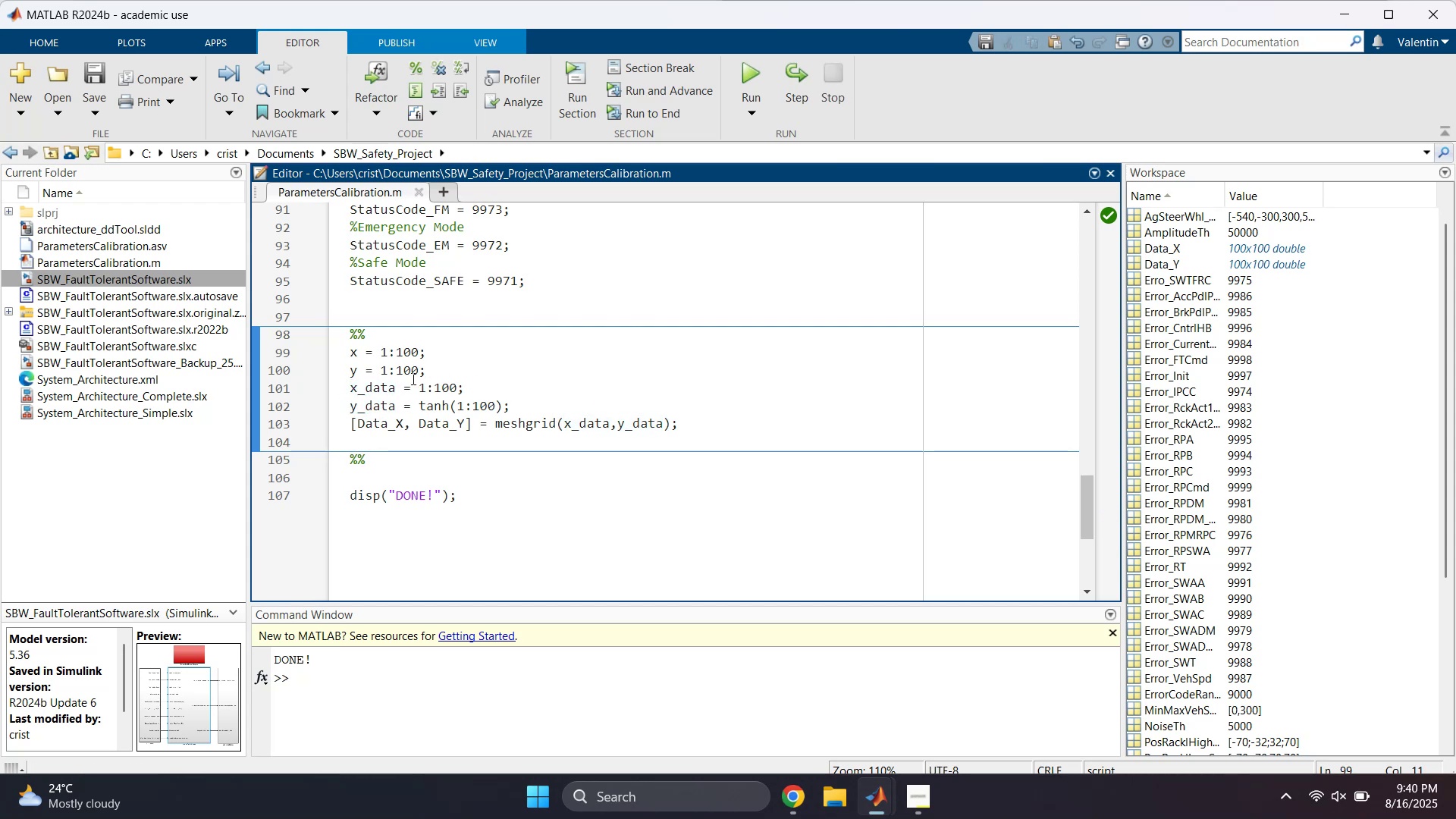 
left_click([418, 382])
 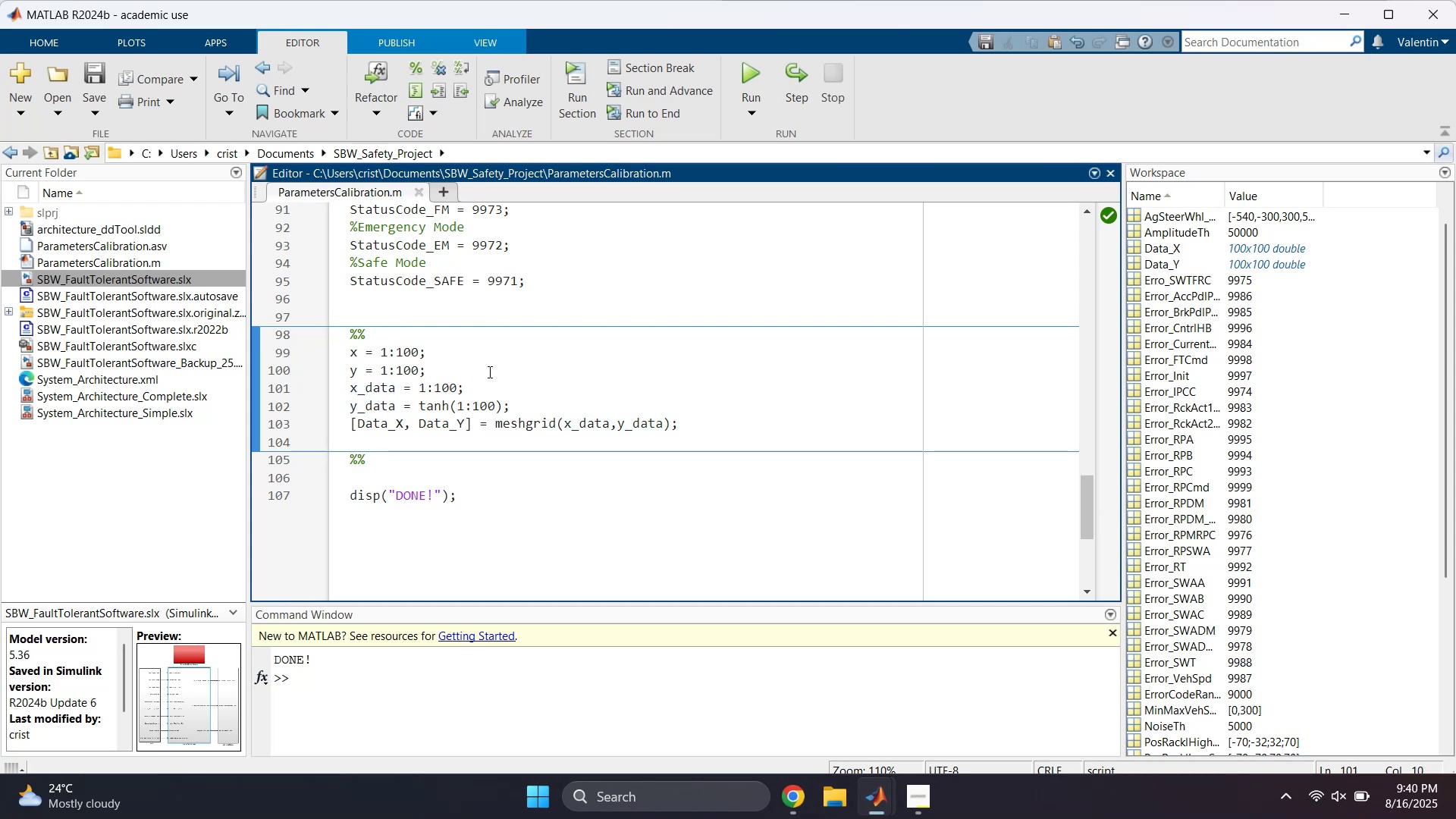 
type(Tanh)
key(Backspace)
key(Backspace)
key(Backspace)
key(Backspace)
type(tanh()
 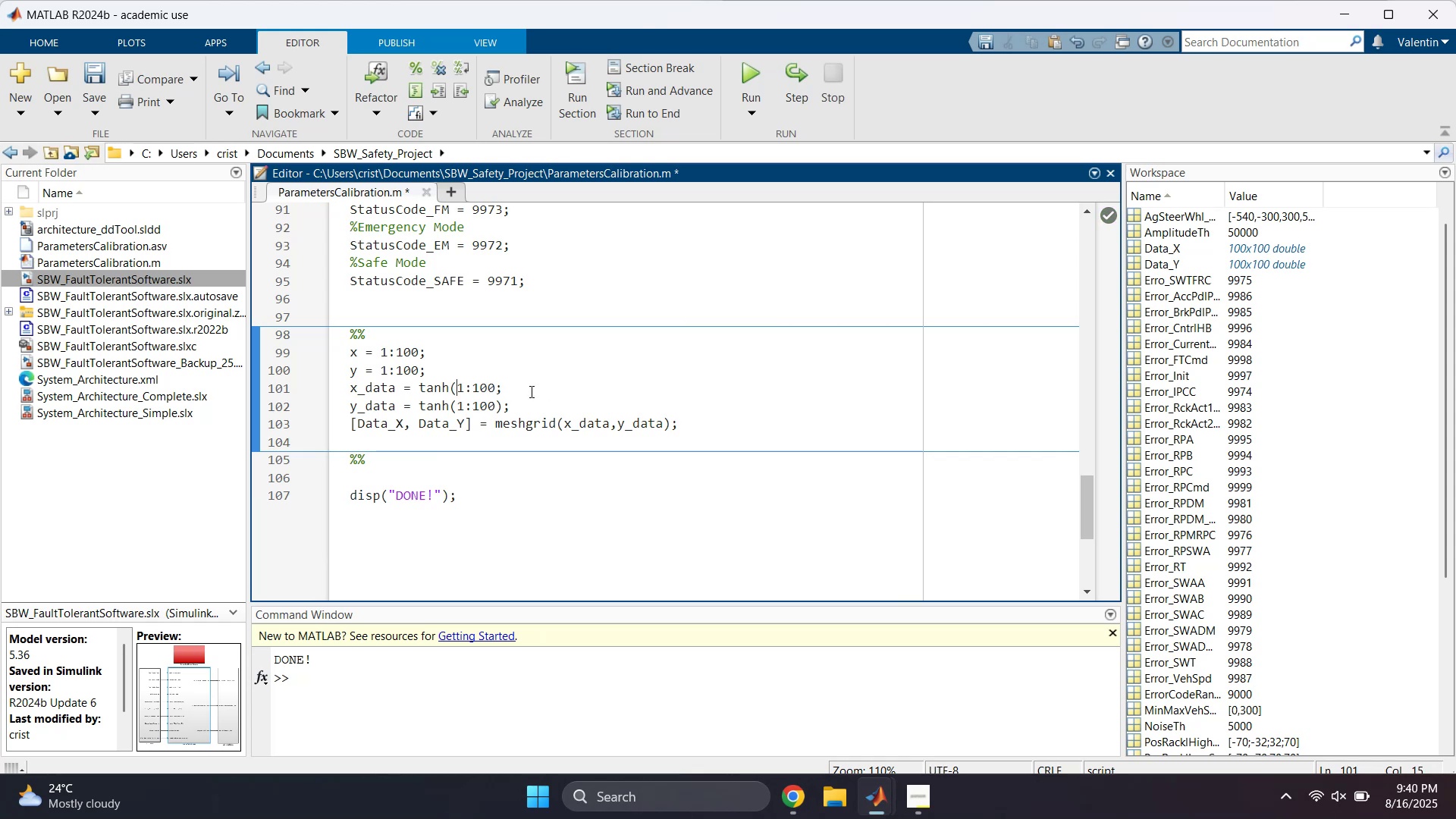 
left_click([496, 388])
 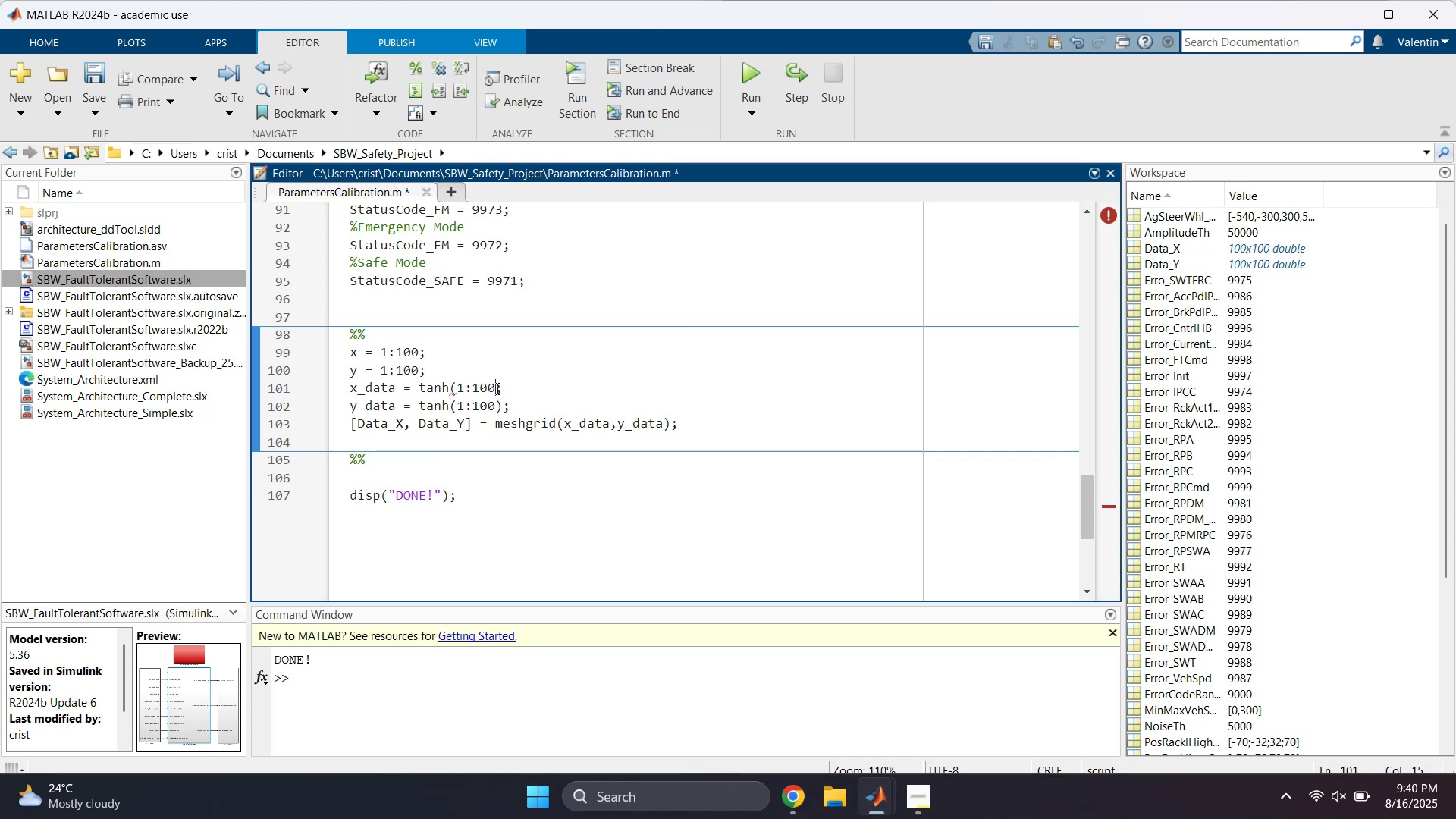 
key(Shift+ShiftLeft)
 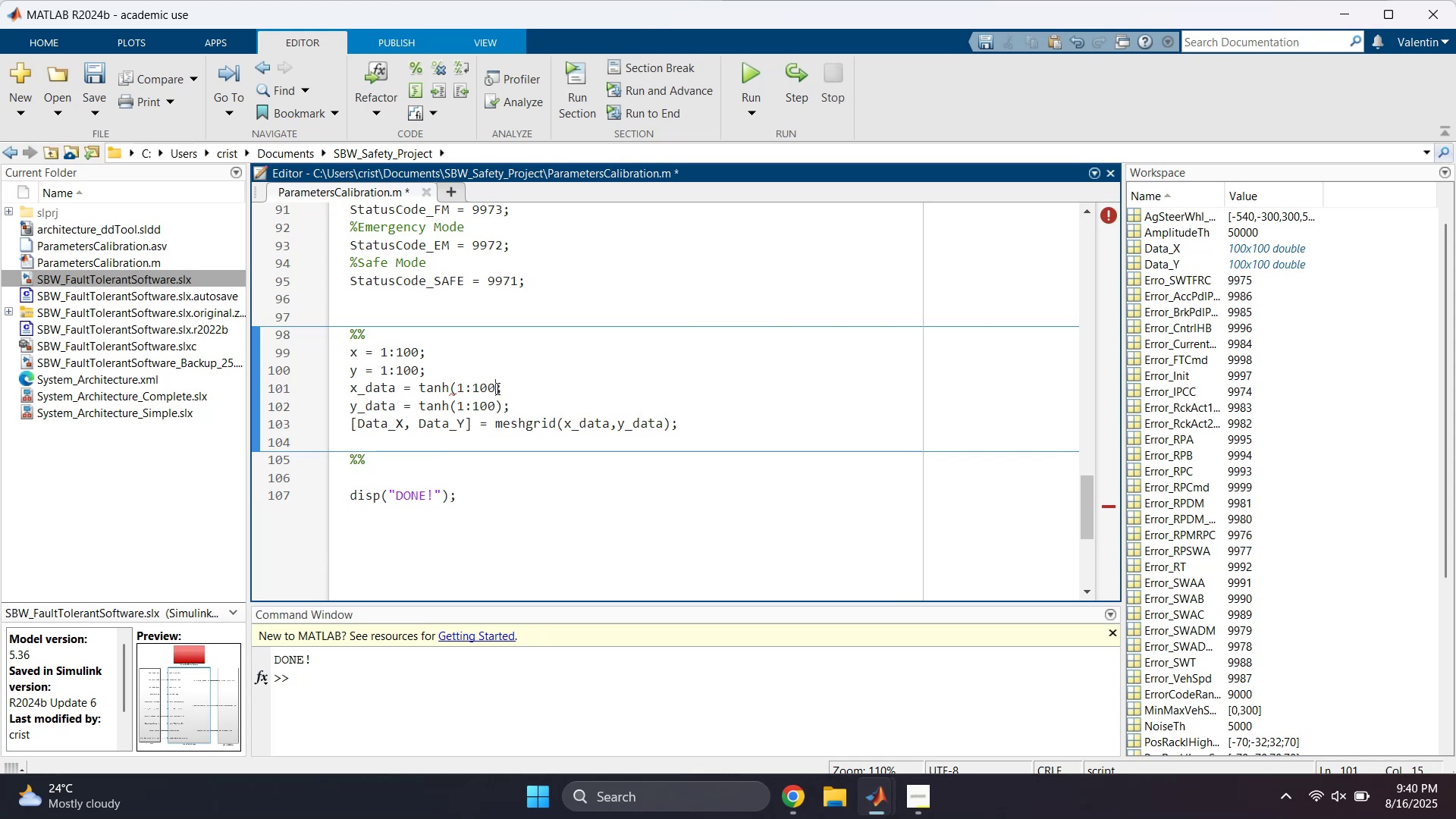 
key(Shift+0)
 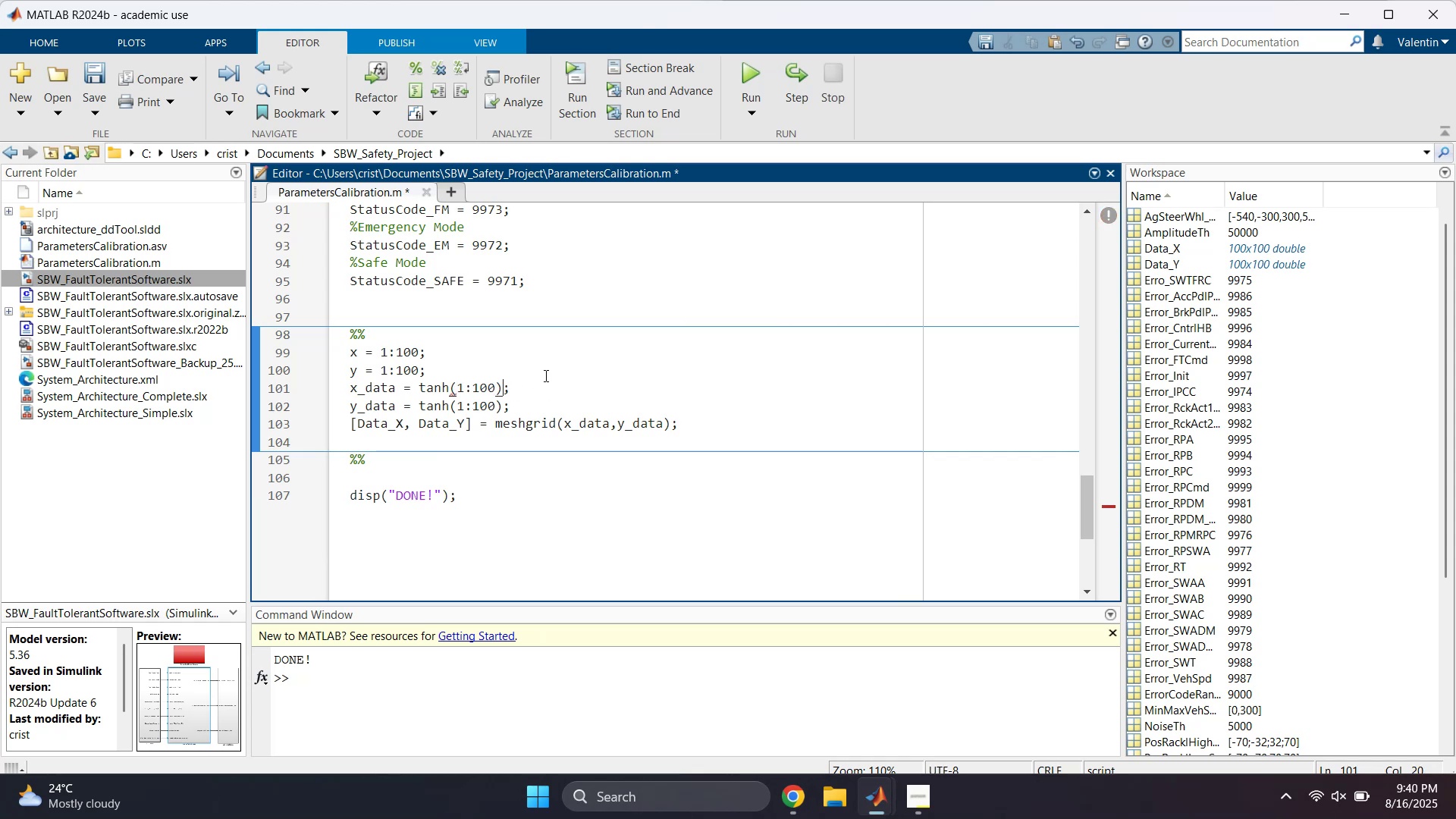 
double_click([552, 372])
 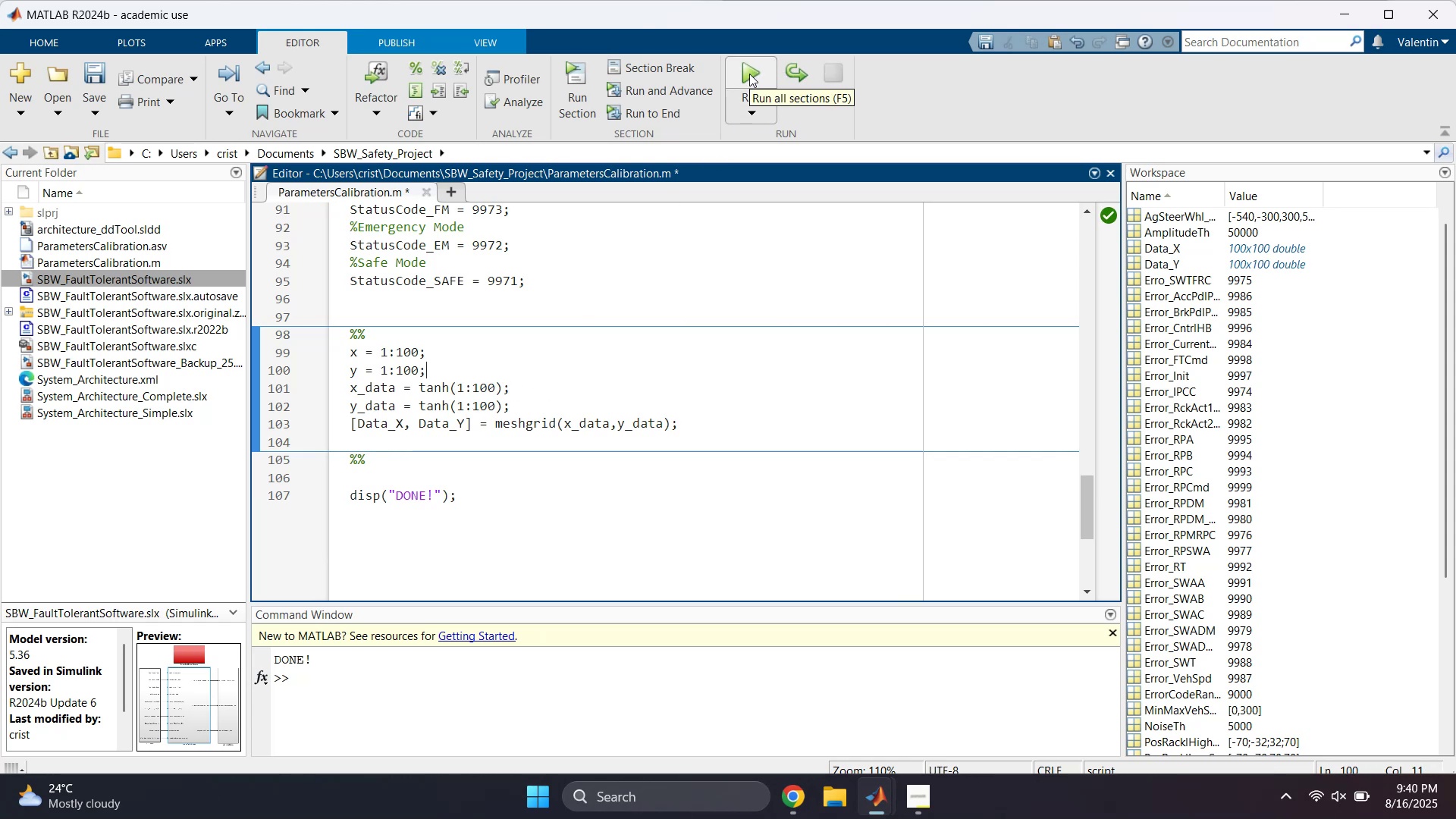 
wait(8.84)
 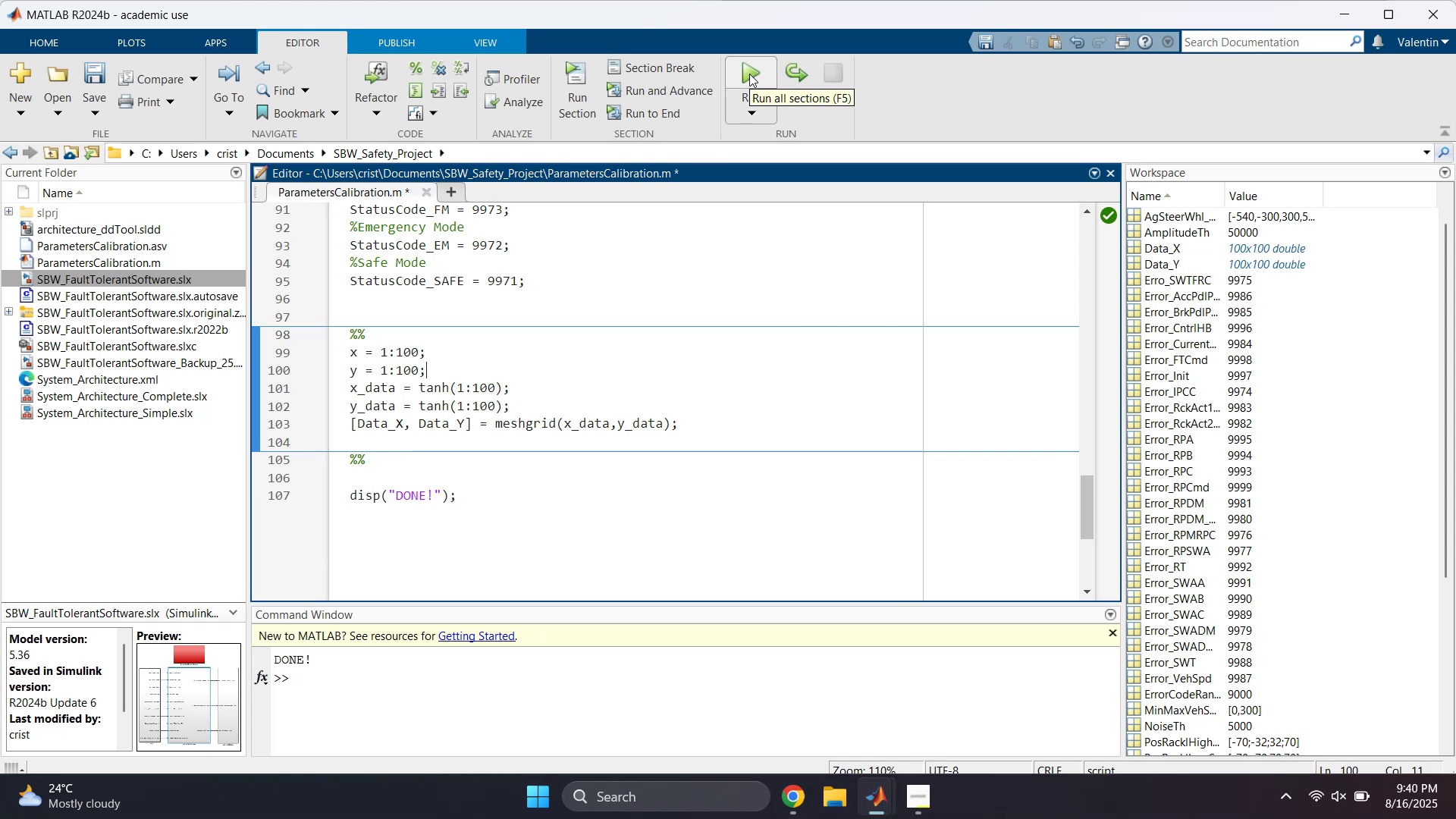 
left_click([745, 85])
 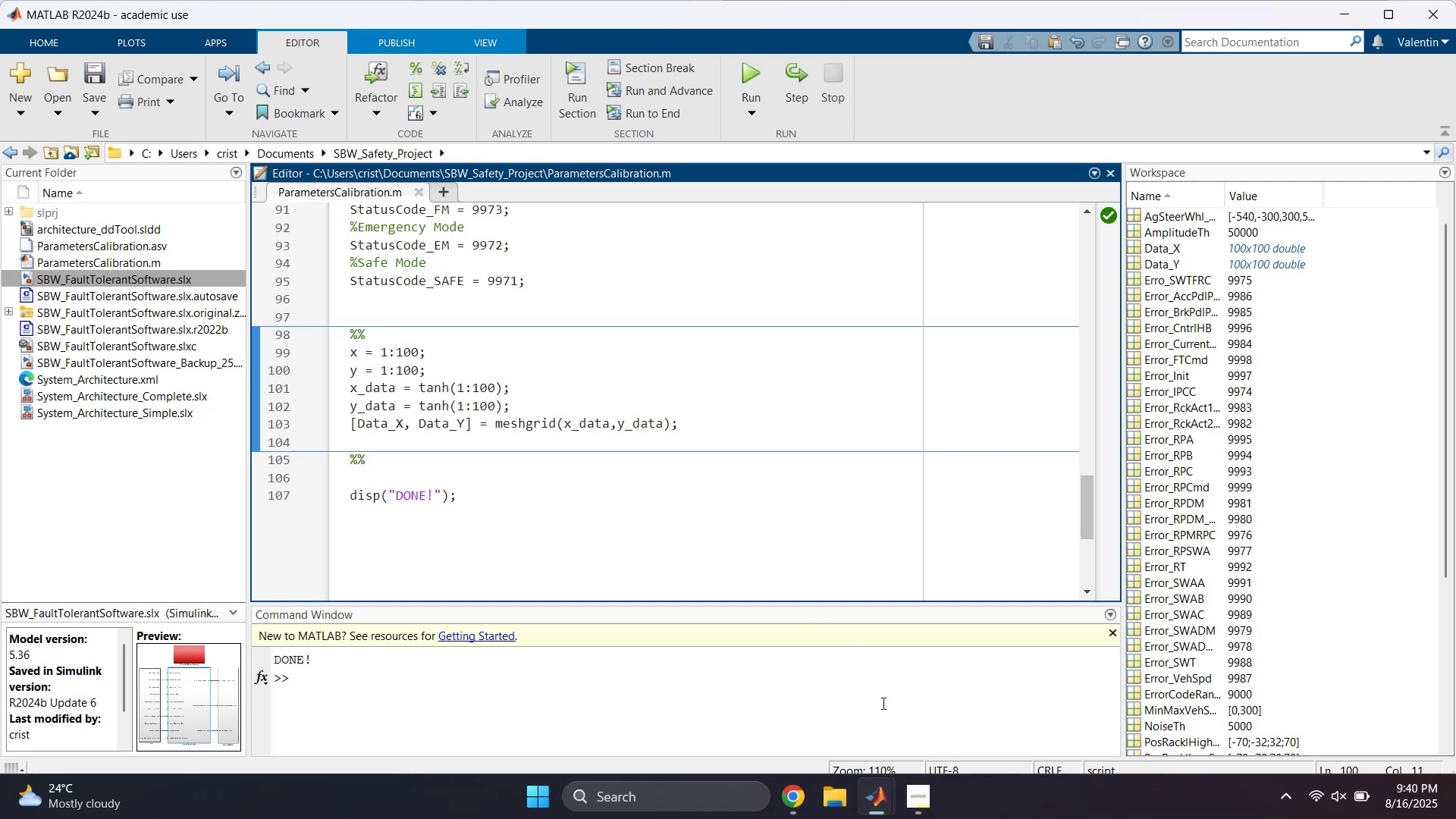 
left_click([872, 818])
 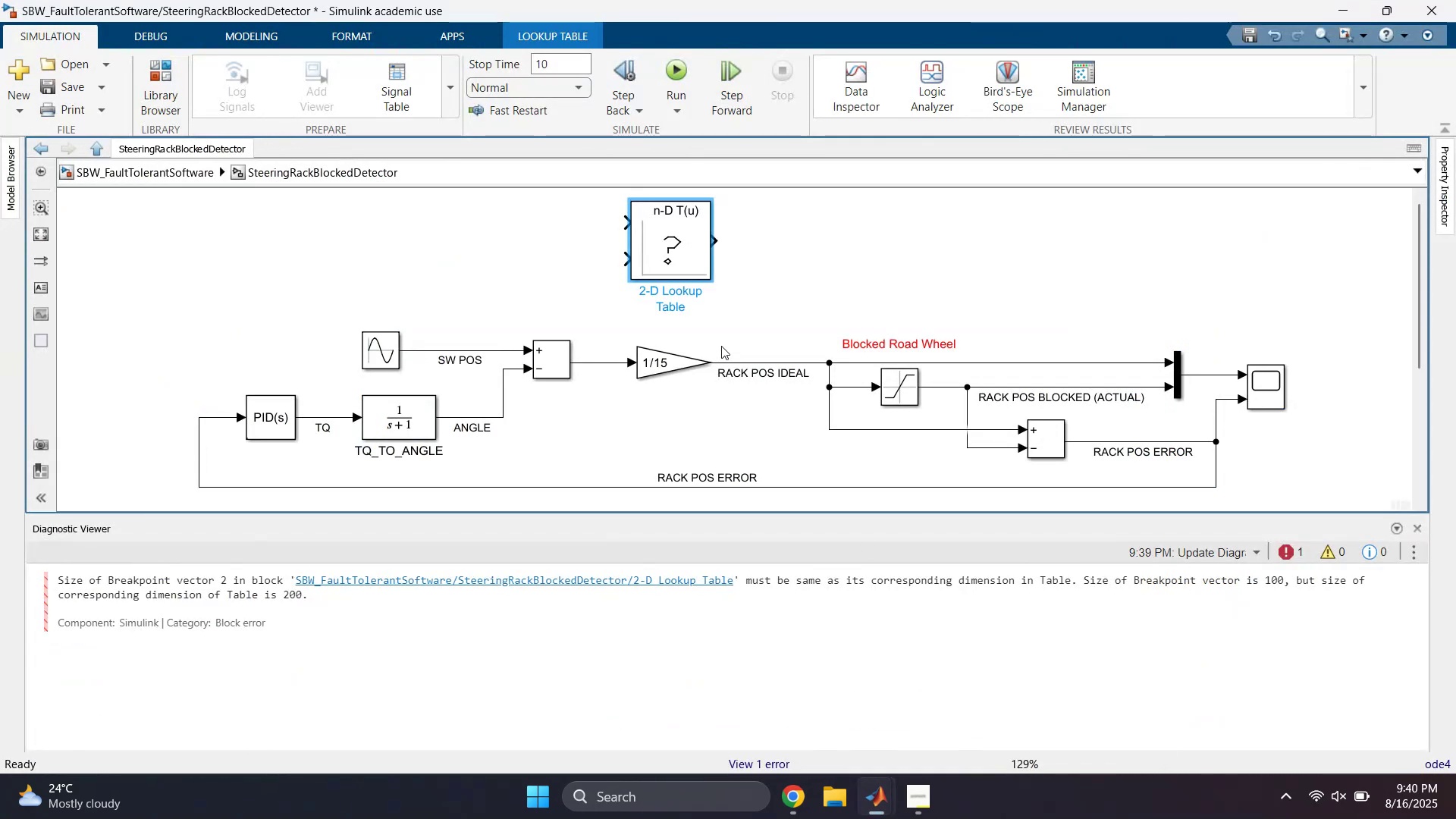 
double_click([680, 238])
 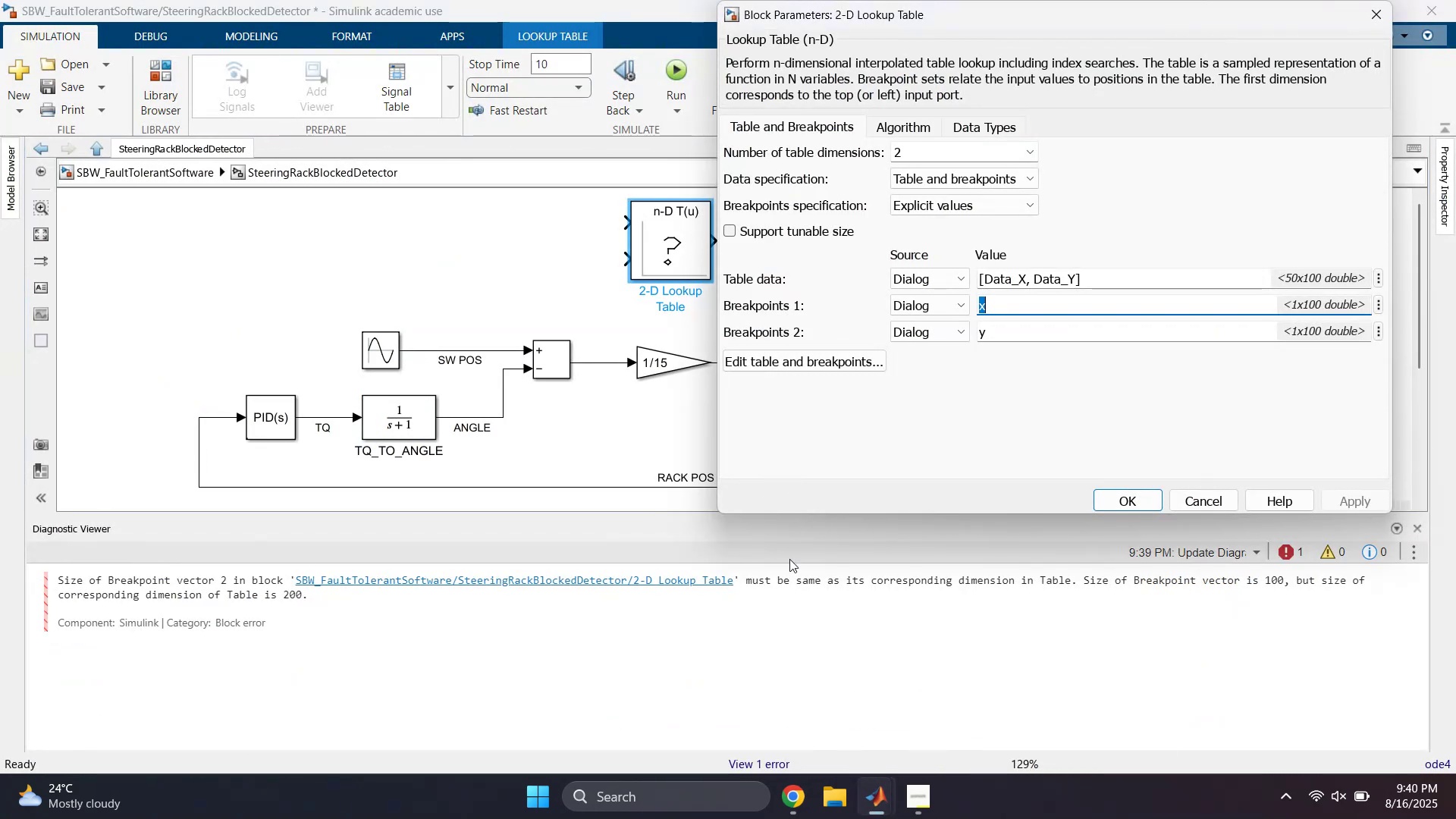 
left_click([814, 366])
 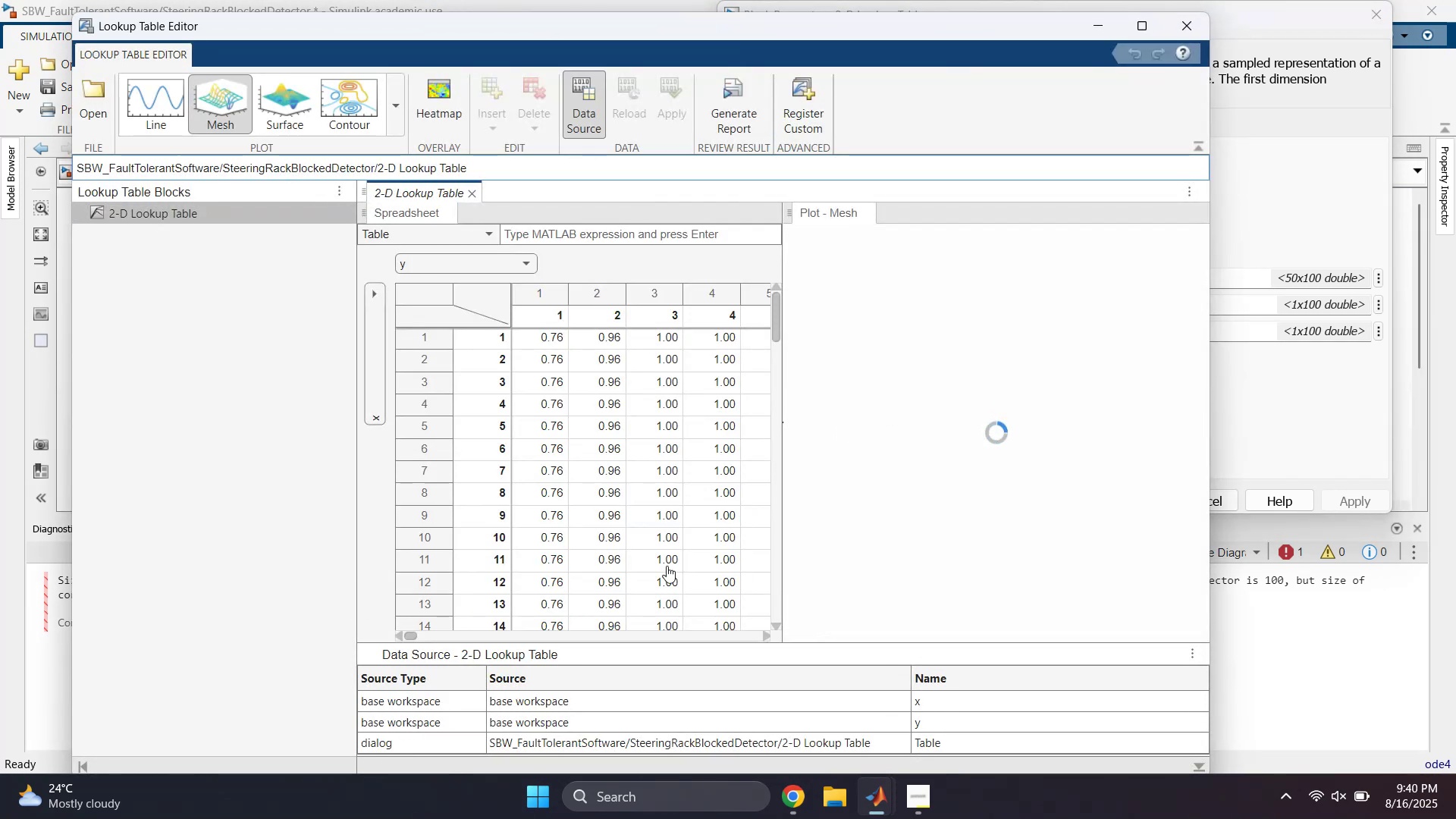 
wait(9.99)
 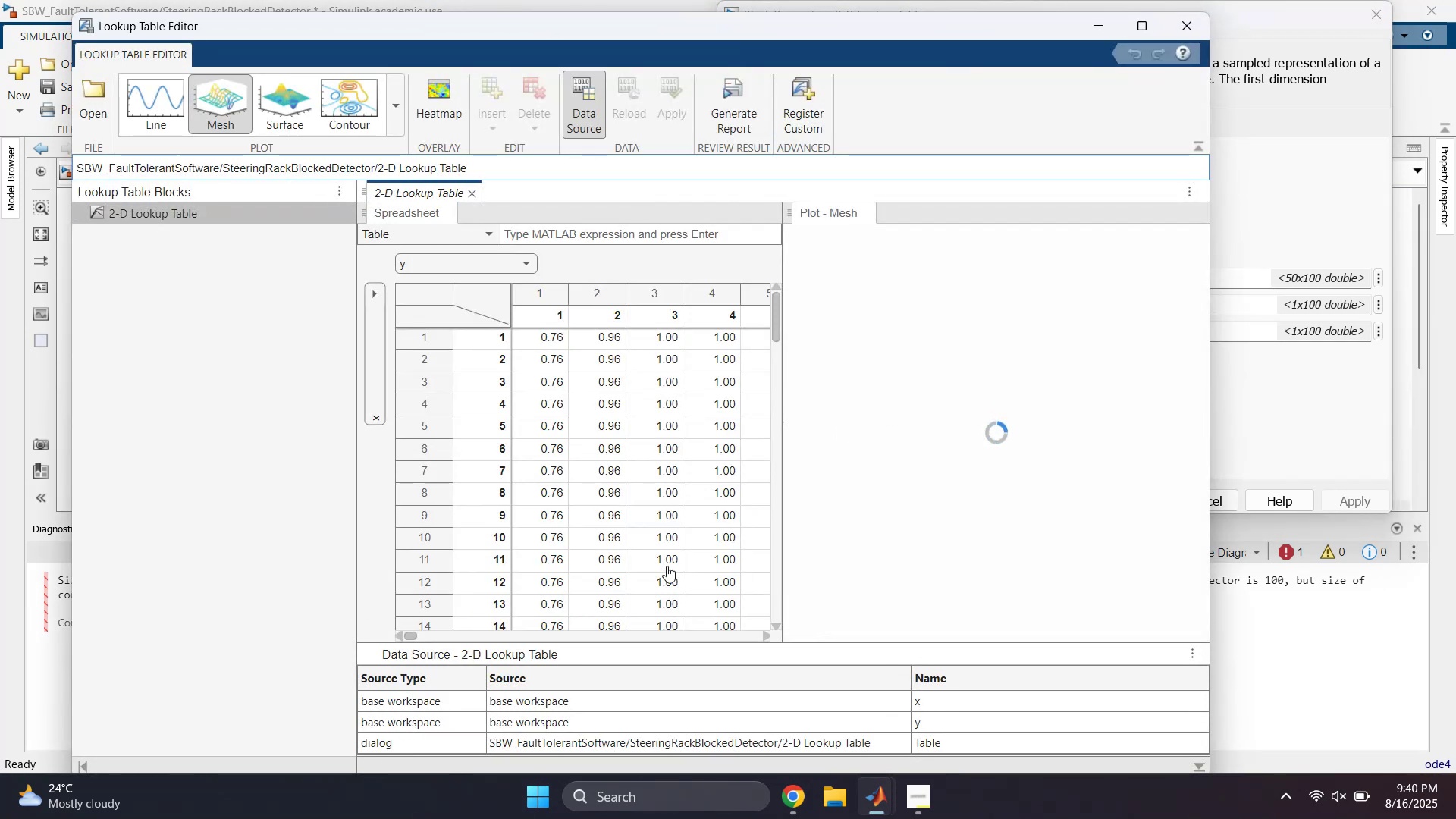 
left_click_drag(start_coordinate=[1085, 405], to_coordinate=[920, 381])
 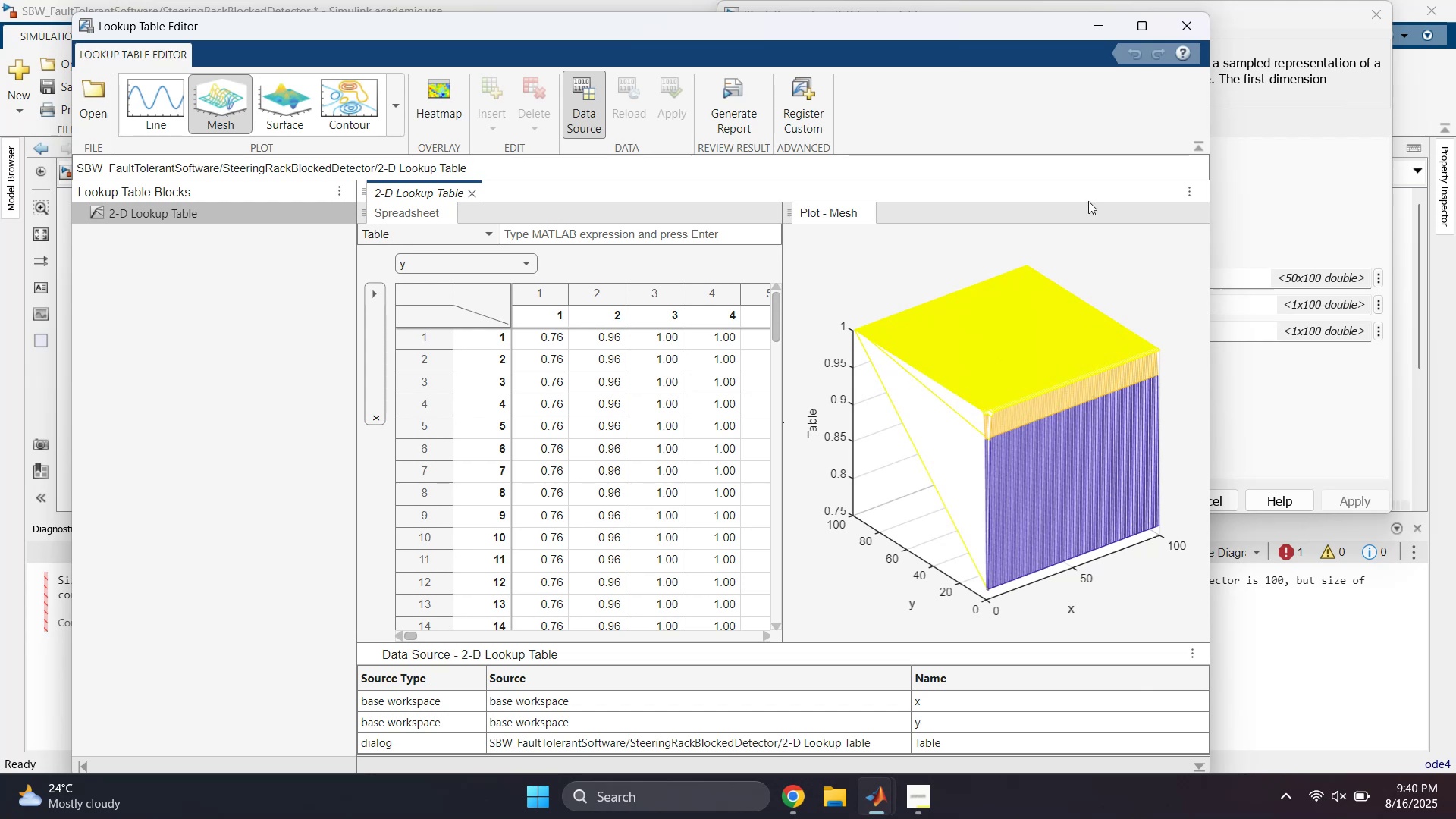 
left_click([1145, 26])
 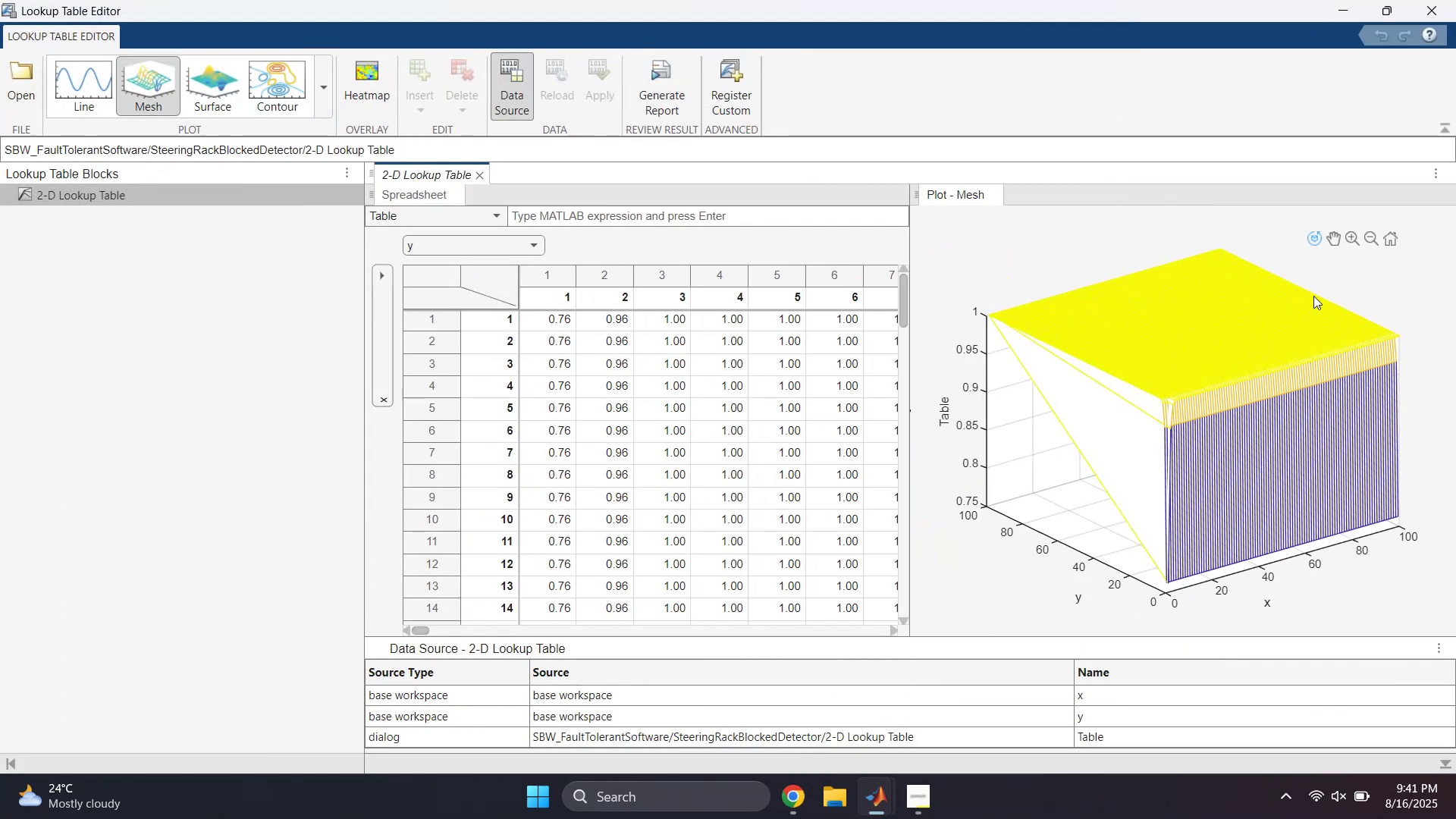 
wait(9.51)
 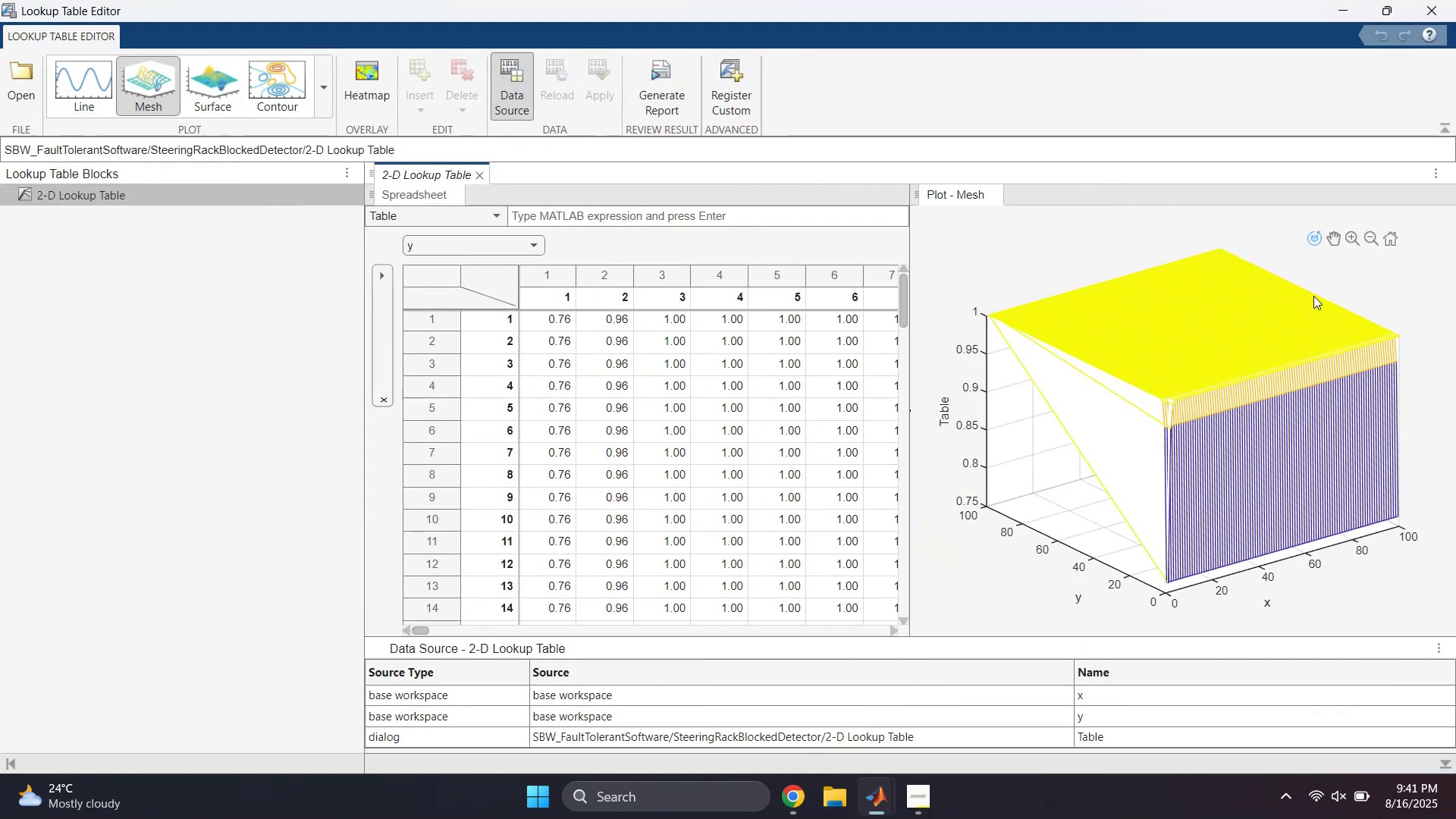 
left_click_drag(start_coordinate=[1153, 411], to_coordinate=[969, 381])
 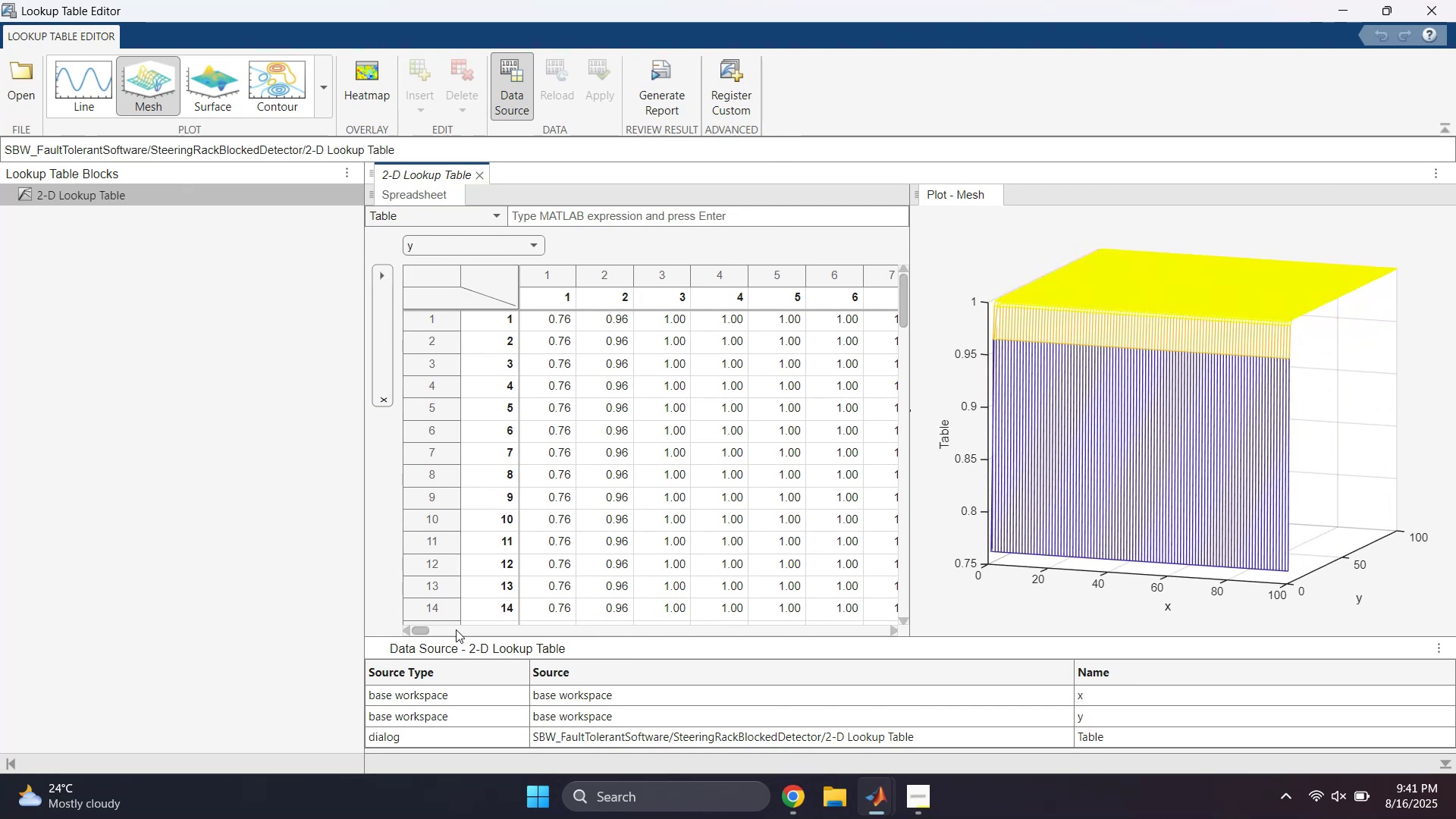 
left_click_drag(start_coordinate=[428, 629], to_coordinate=[401, 607])
 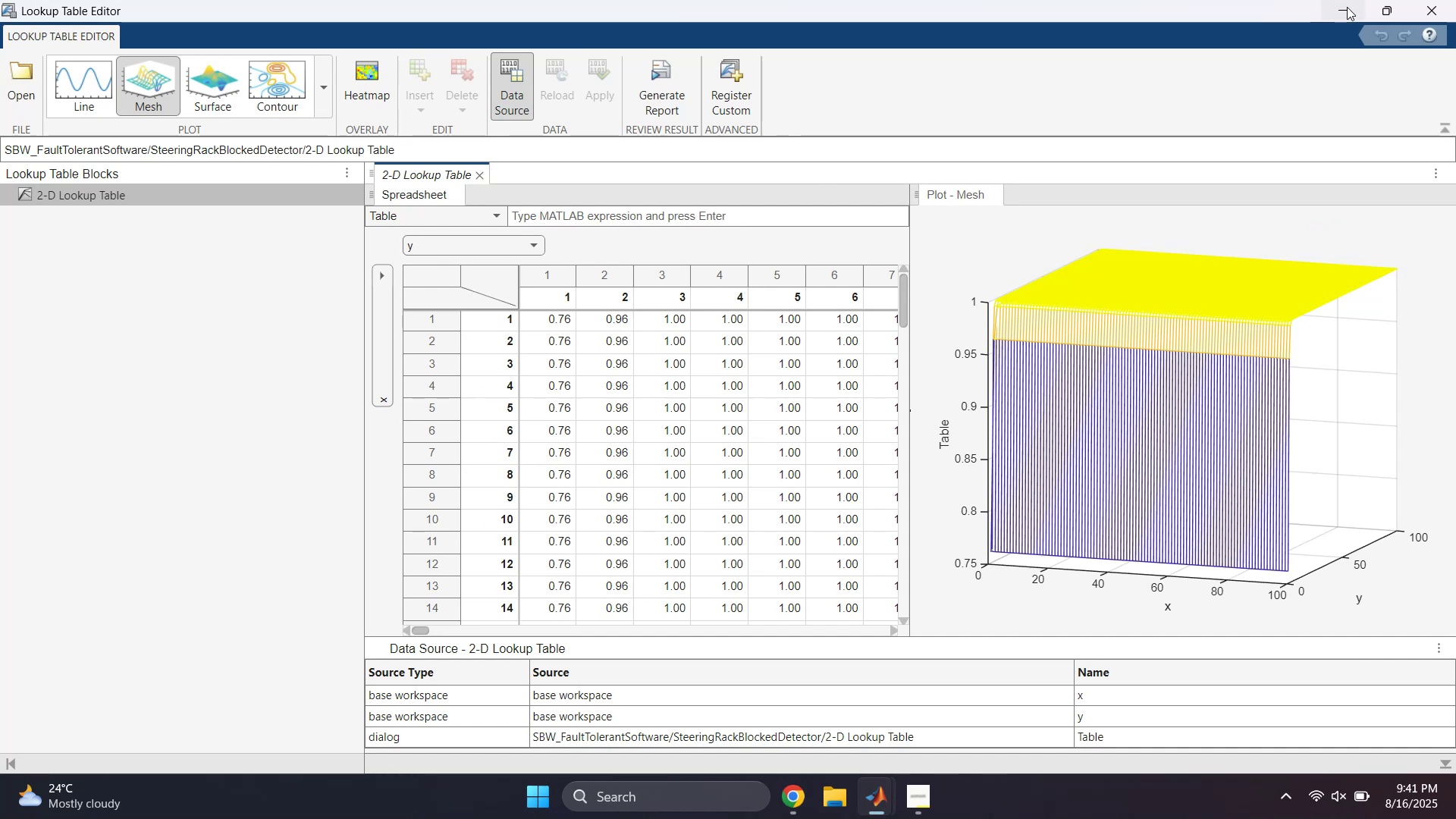 
scroll: coordinate [727, 450], scroll_direction: down, amount: 170.0
 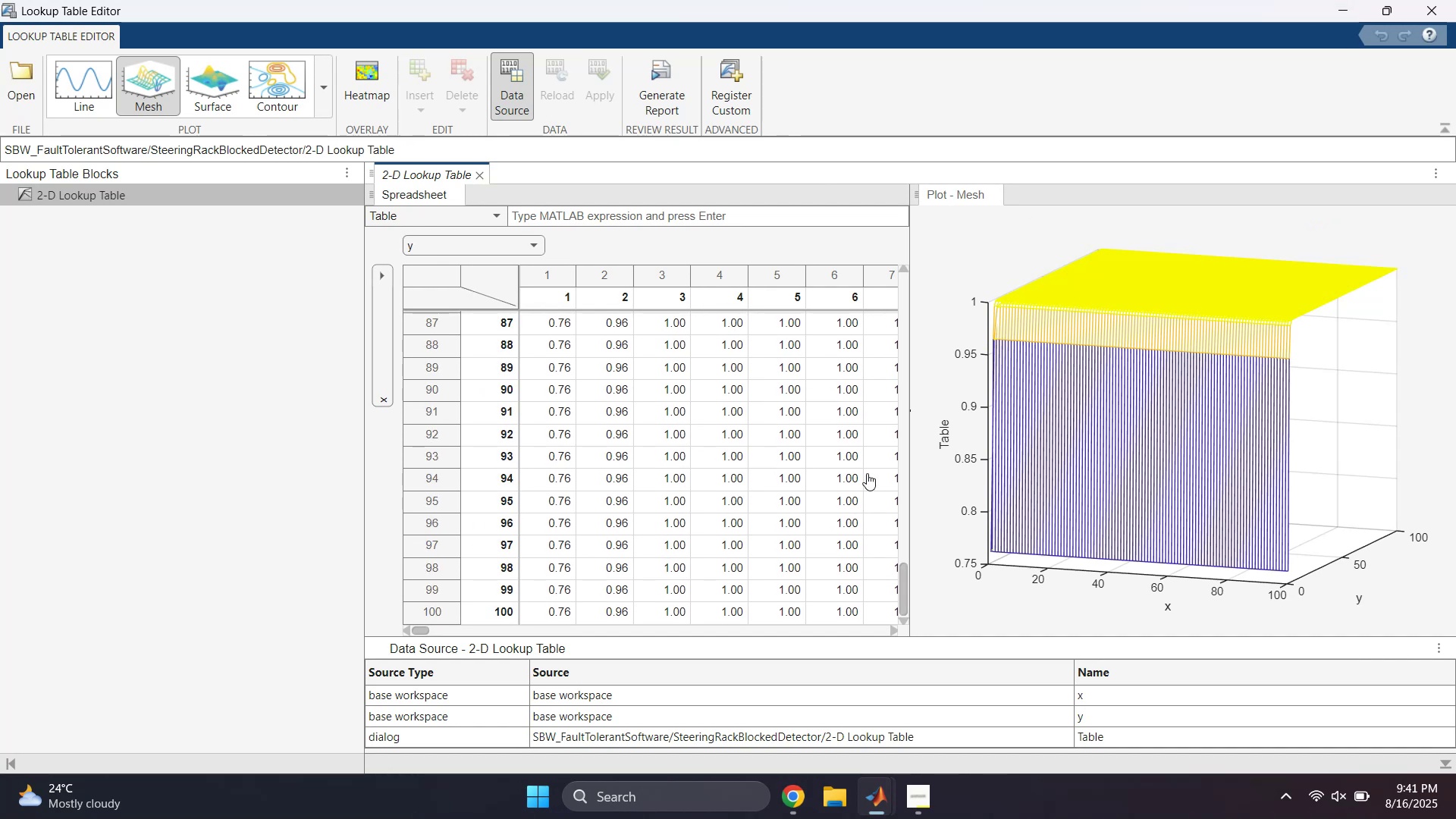 
scroll: coordinate [879, 497], scroll_direction: up, amount: 9.0
 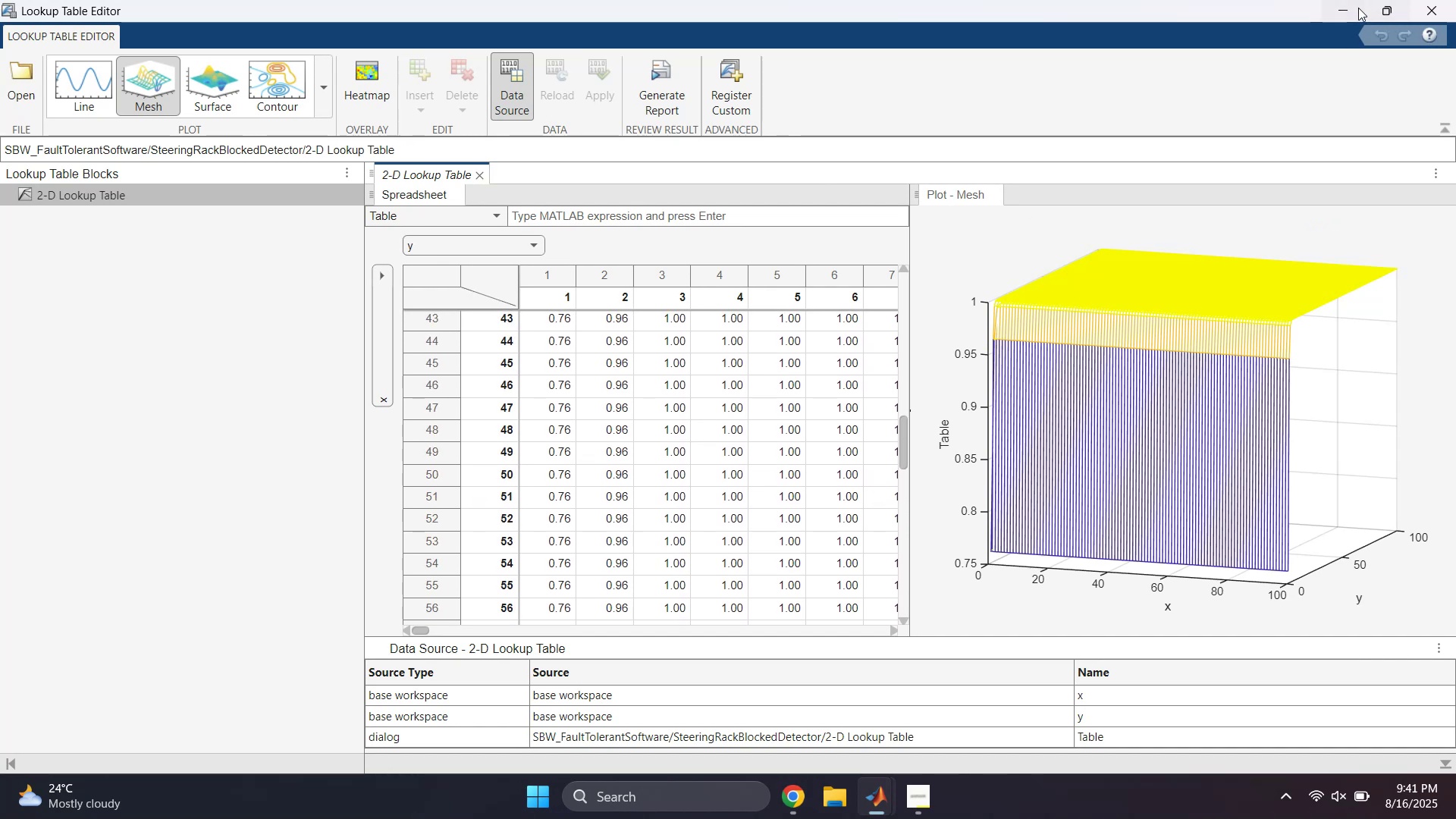 
left_click([1351, 8])
 